 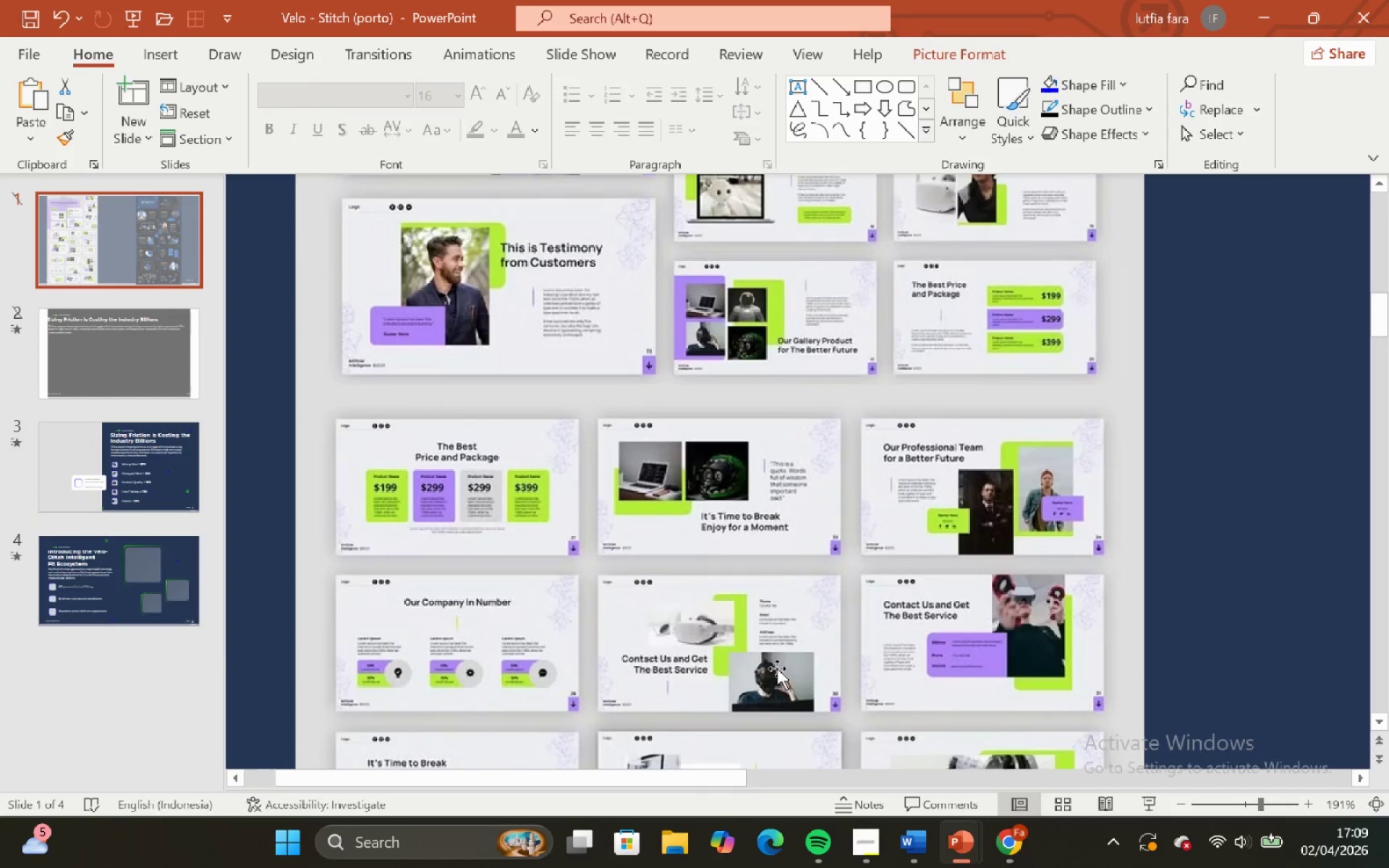 
scroll: coordinate [777, 655], scroll_direction: none, amount: 0.0
 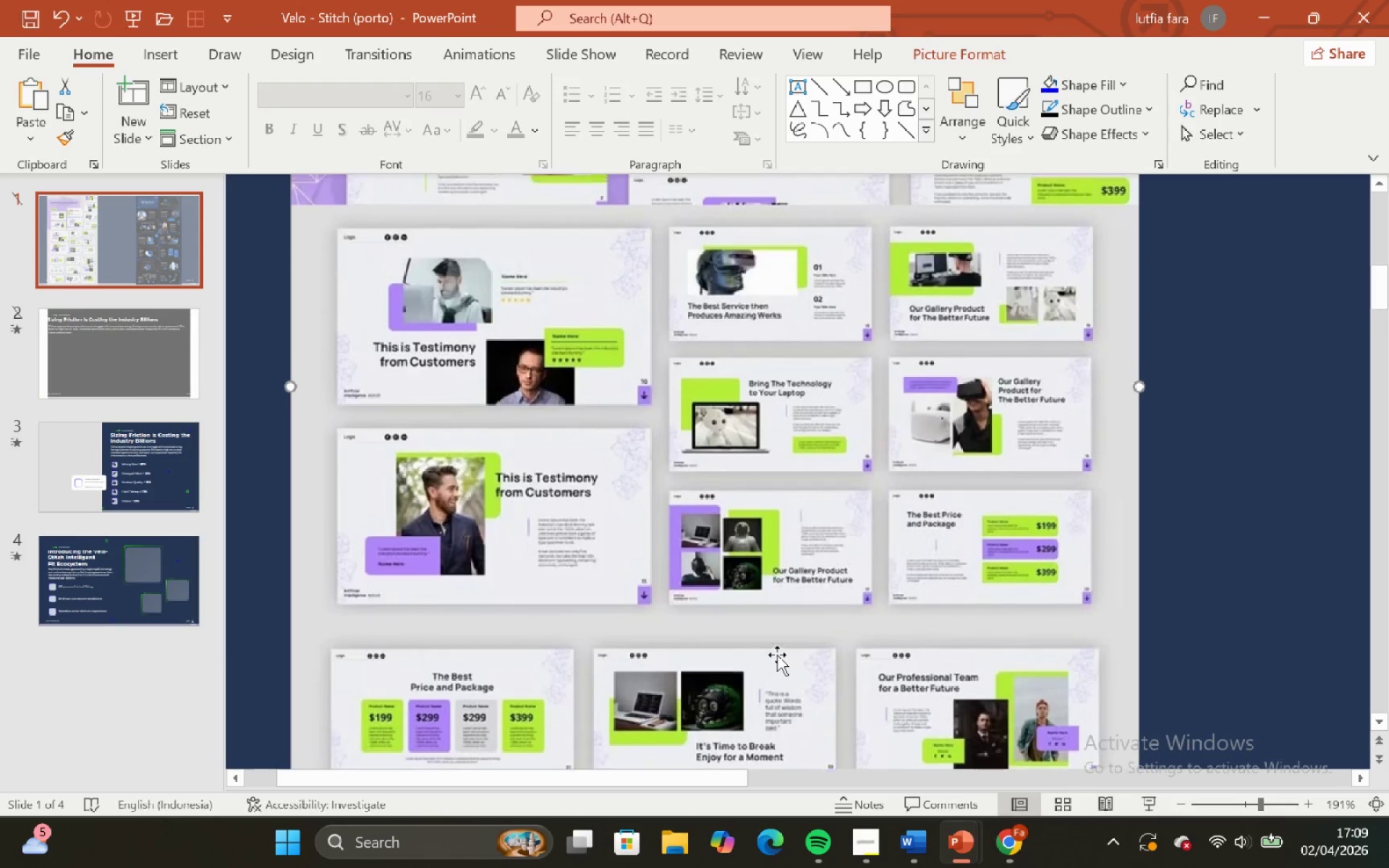 
scroll: coordinate [721, 681], scroll_direction: up, amount: 22.0
 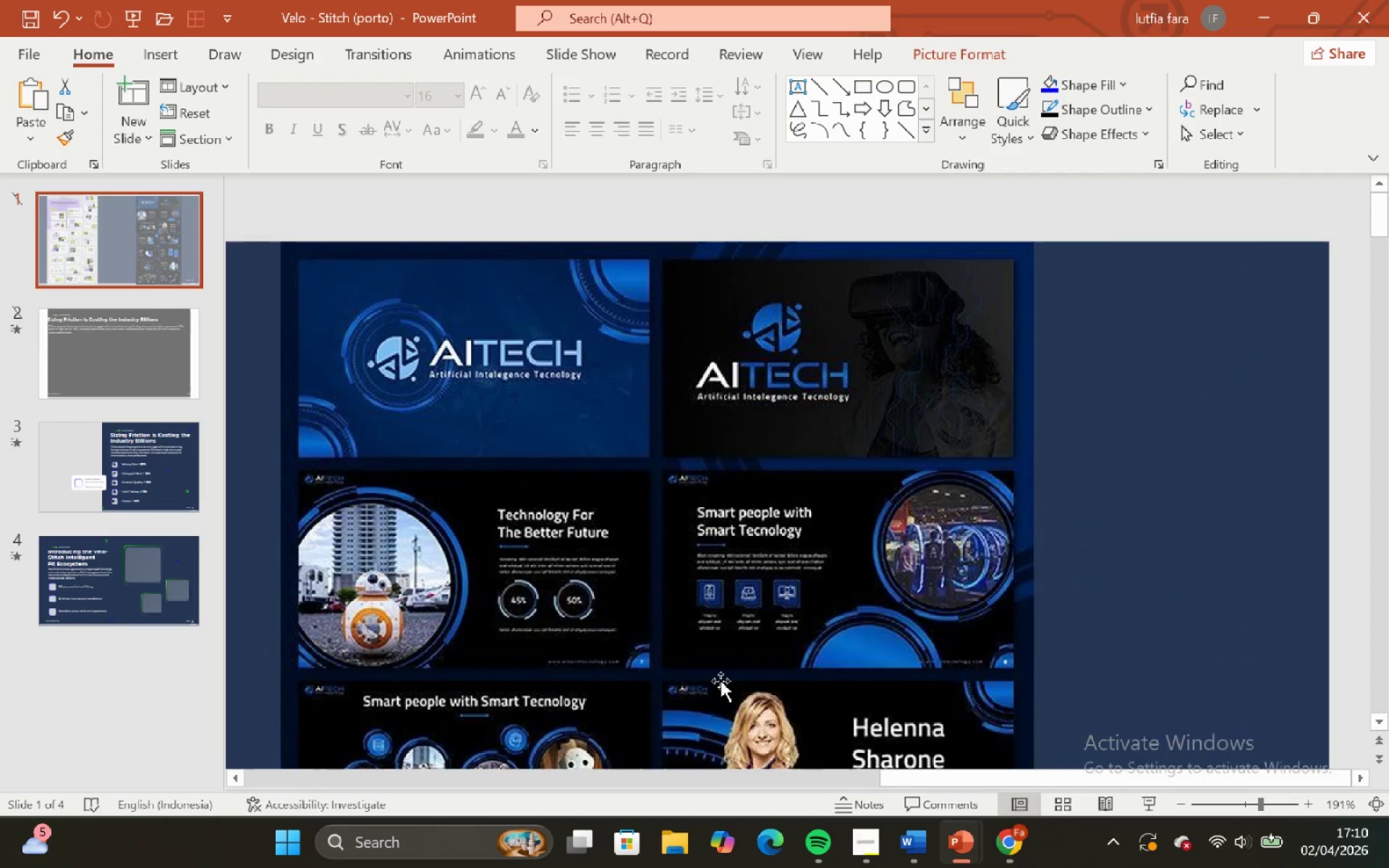 
left_click([721, 681])
 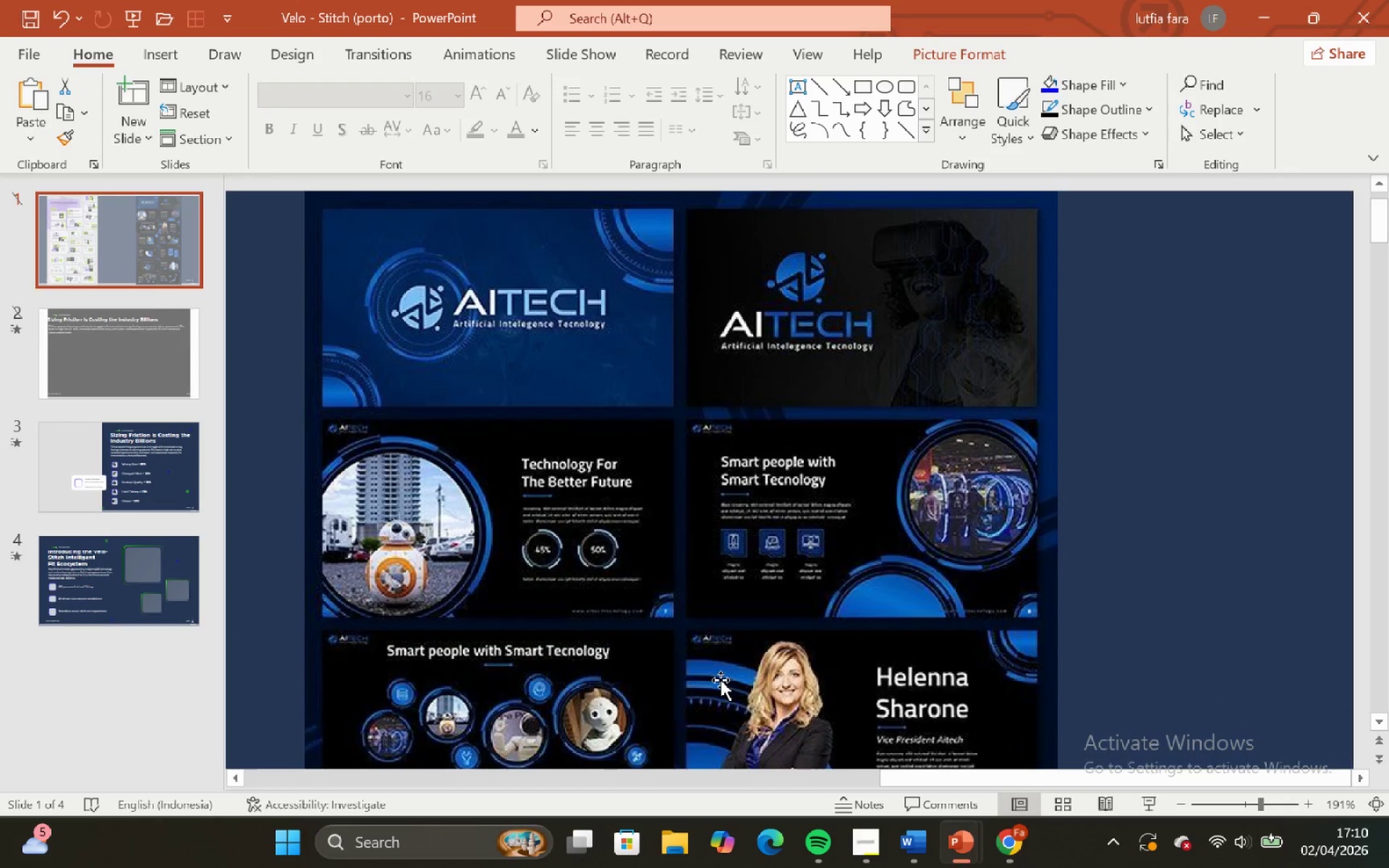 
left_click([721, 680])
 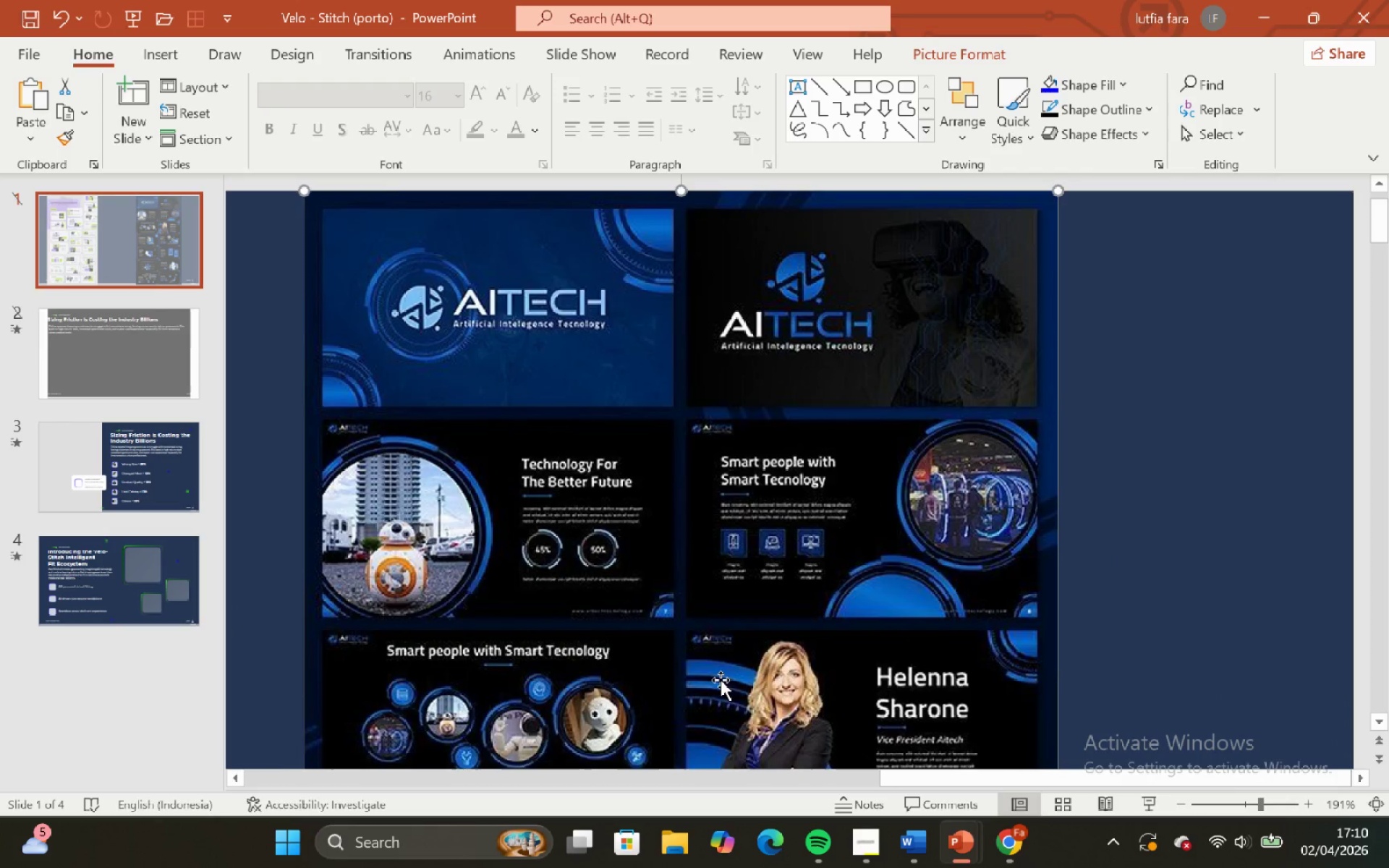 
scroll: coordinate [713, 642], scroll_direction: down, amount: 33.0
 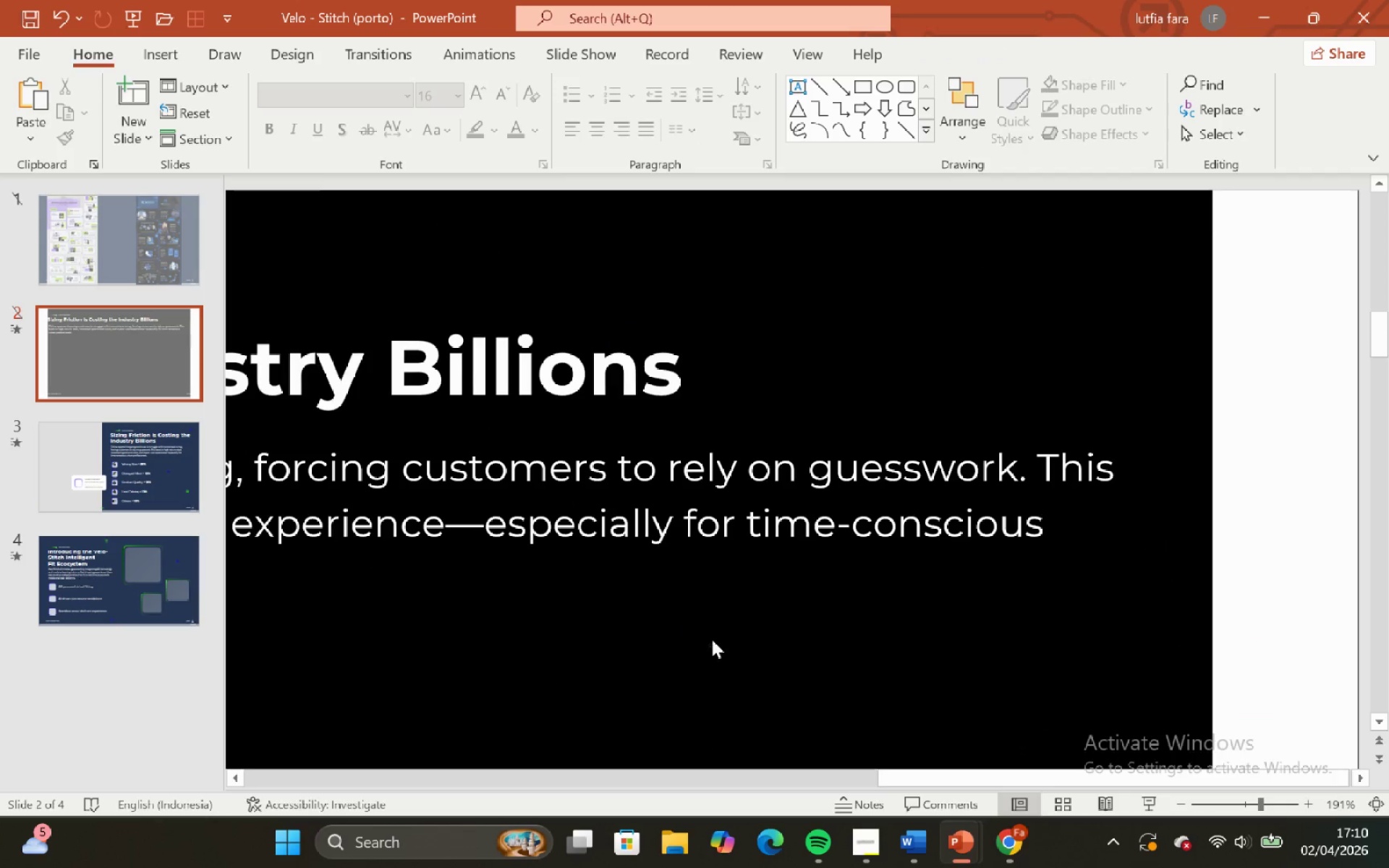 
scroll: coordinate [710, 634], scroll_direction: none, amount: 0.0
 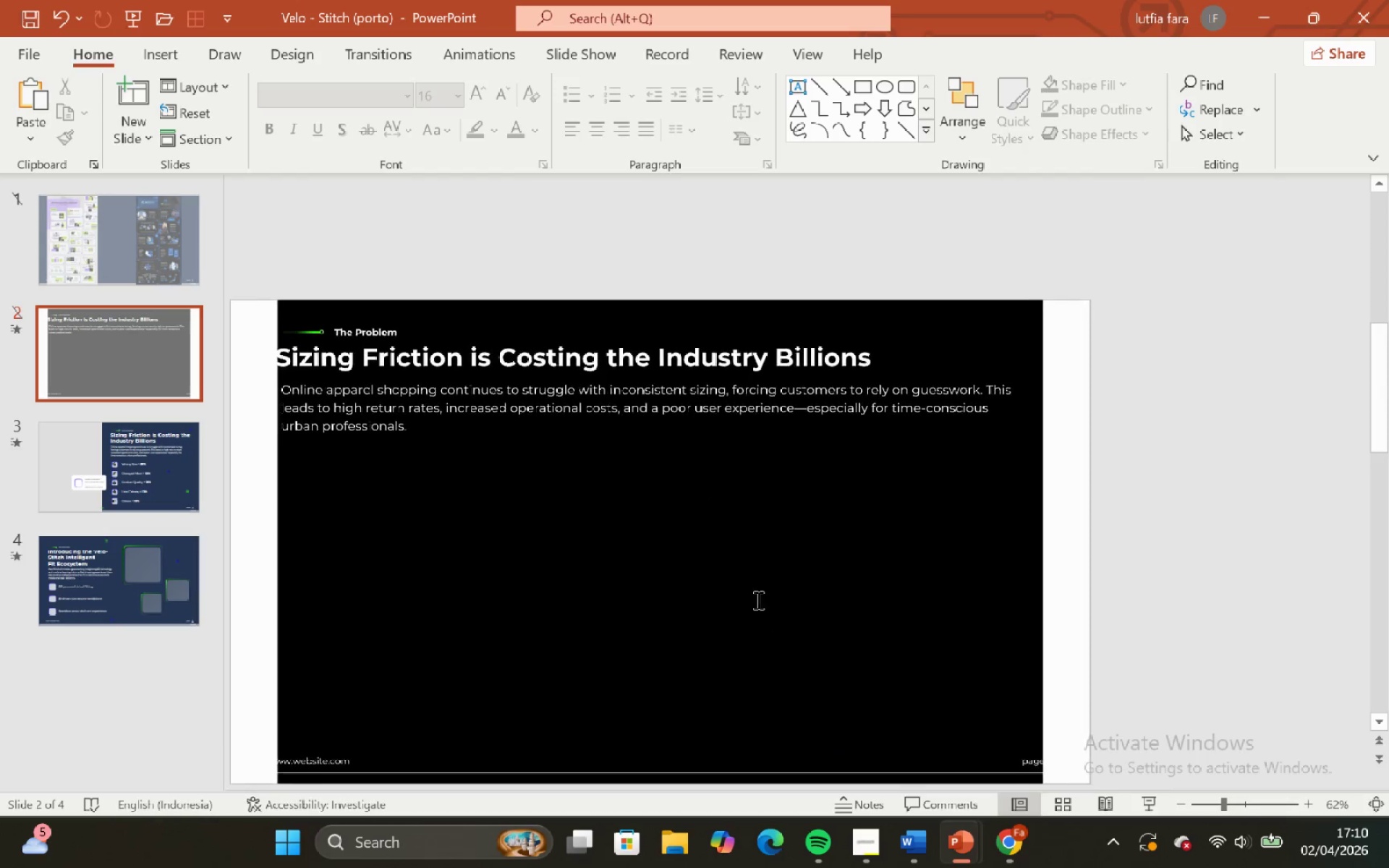 
key(Control+ControlLeft)
 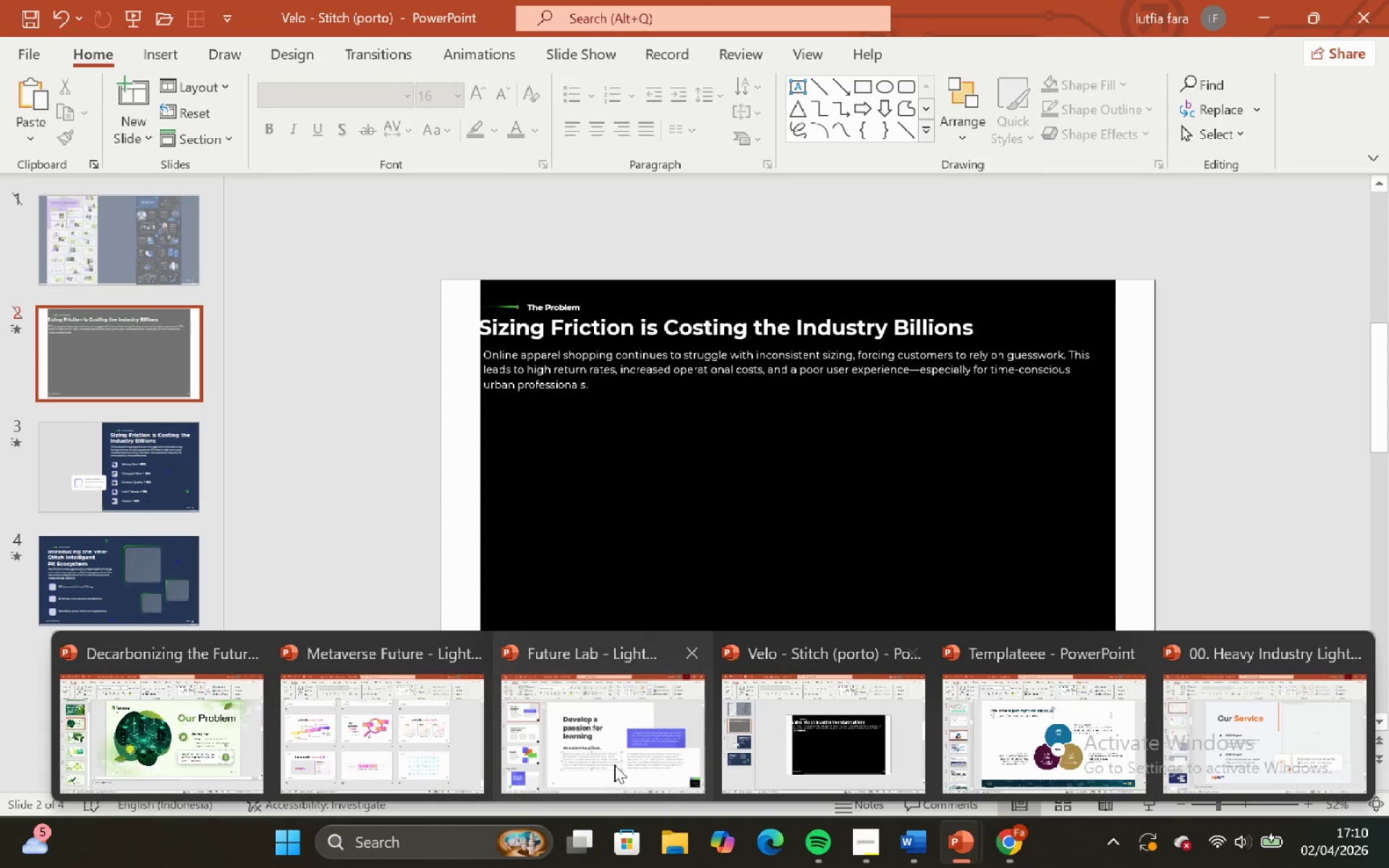 
left_click([403, 757])
 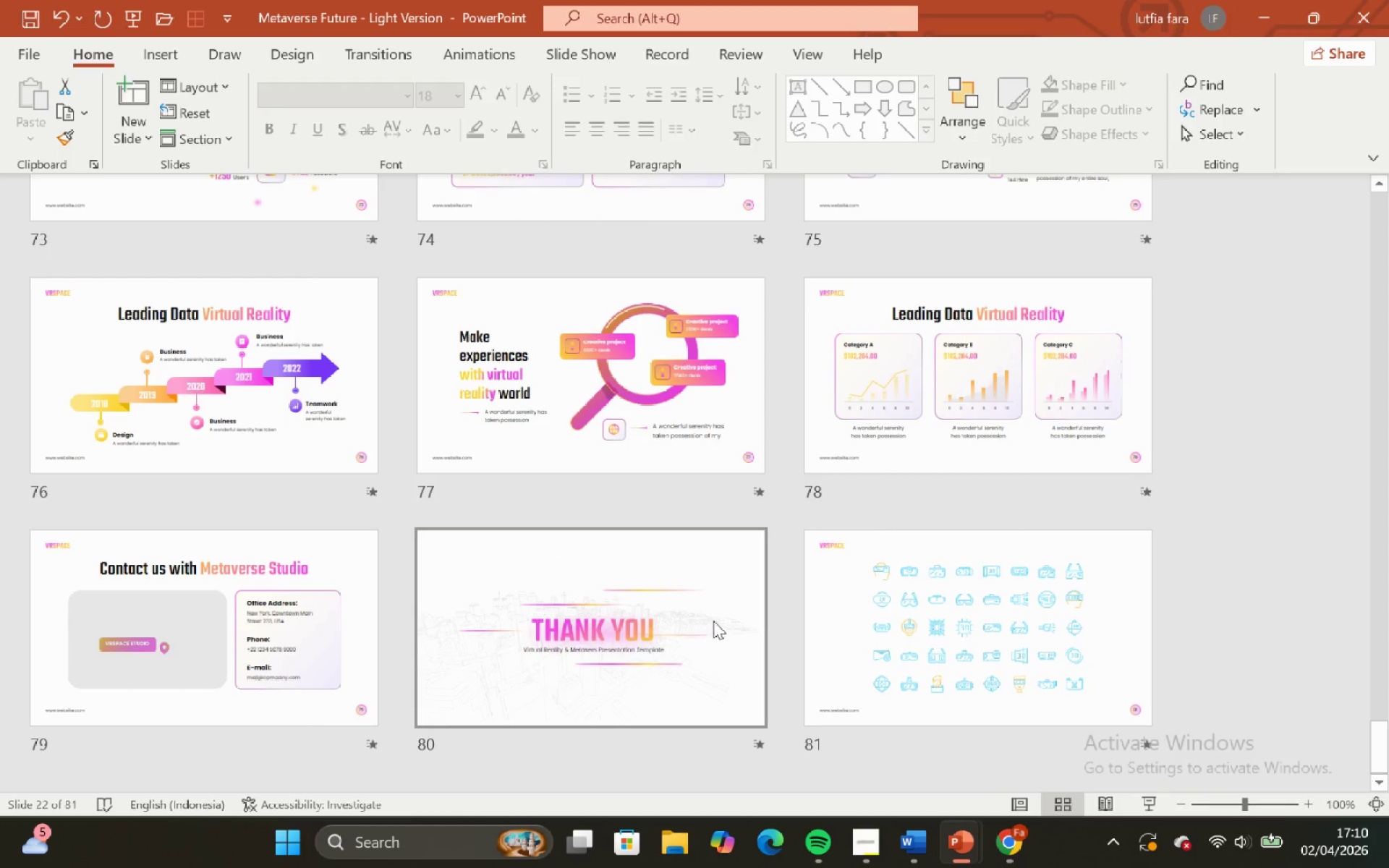 
scroll: coordinate [1021, 846], scroll_direction: up, amount: 19.0
 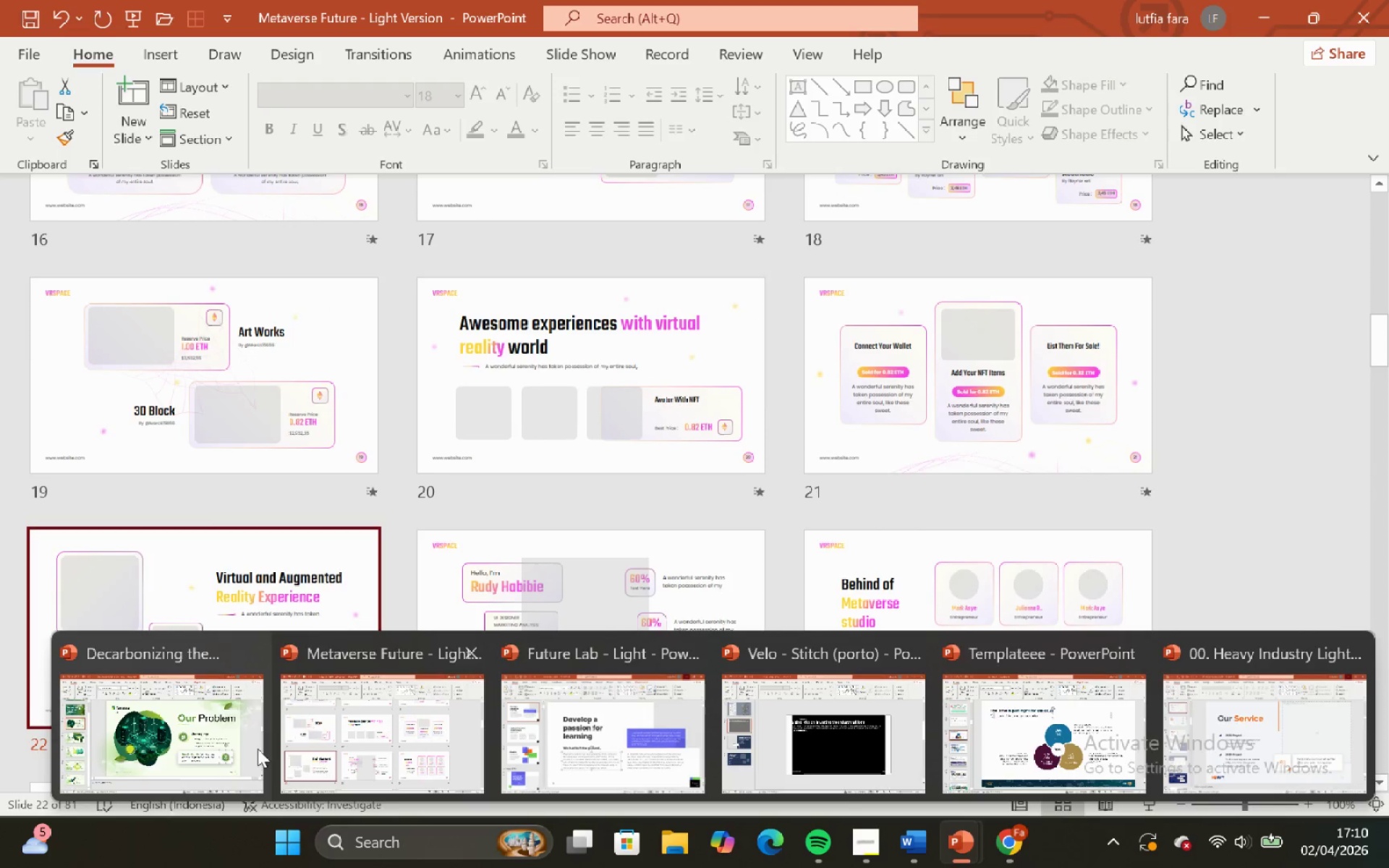 
left_click([101, 746])
 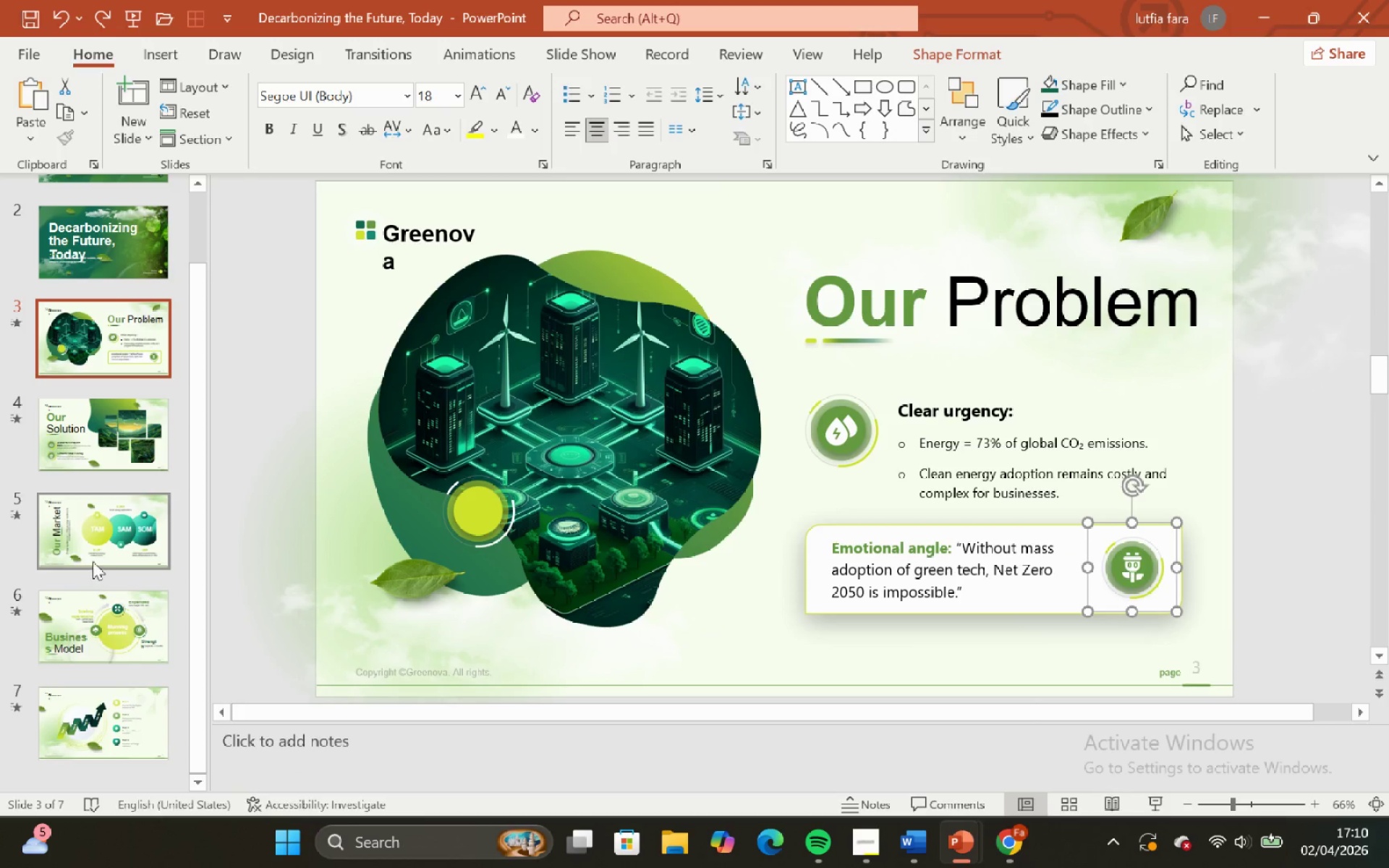 
left_click([93, 561])
 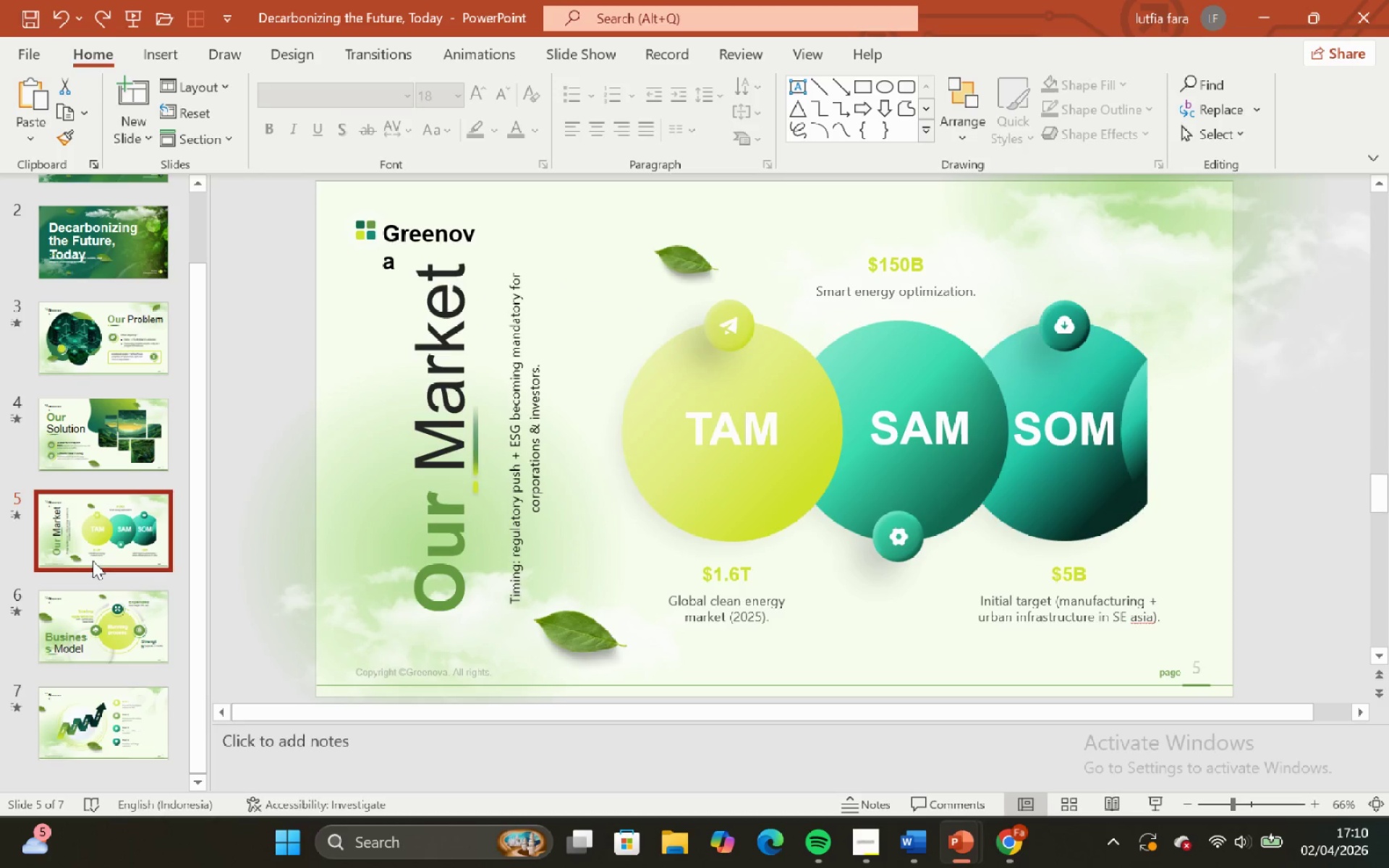 
scroll: coordinate [93, 561], scroll_direction: up, amount: 2.0
 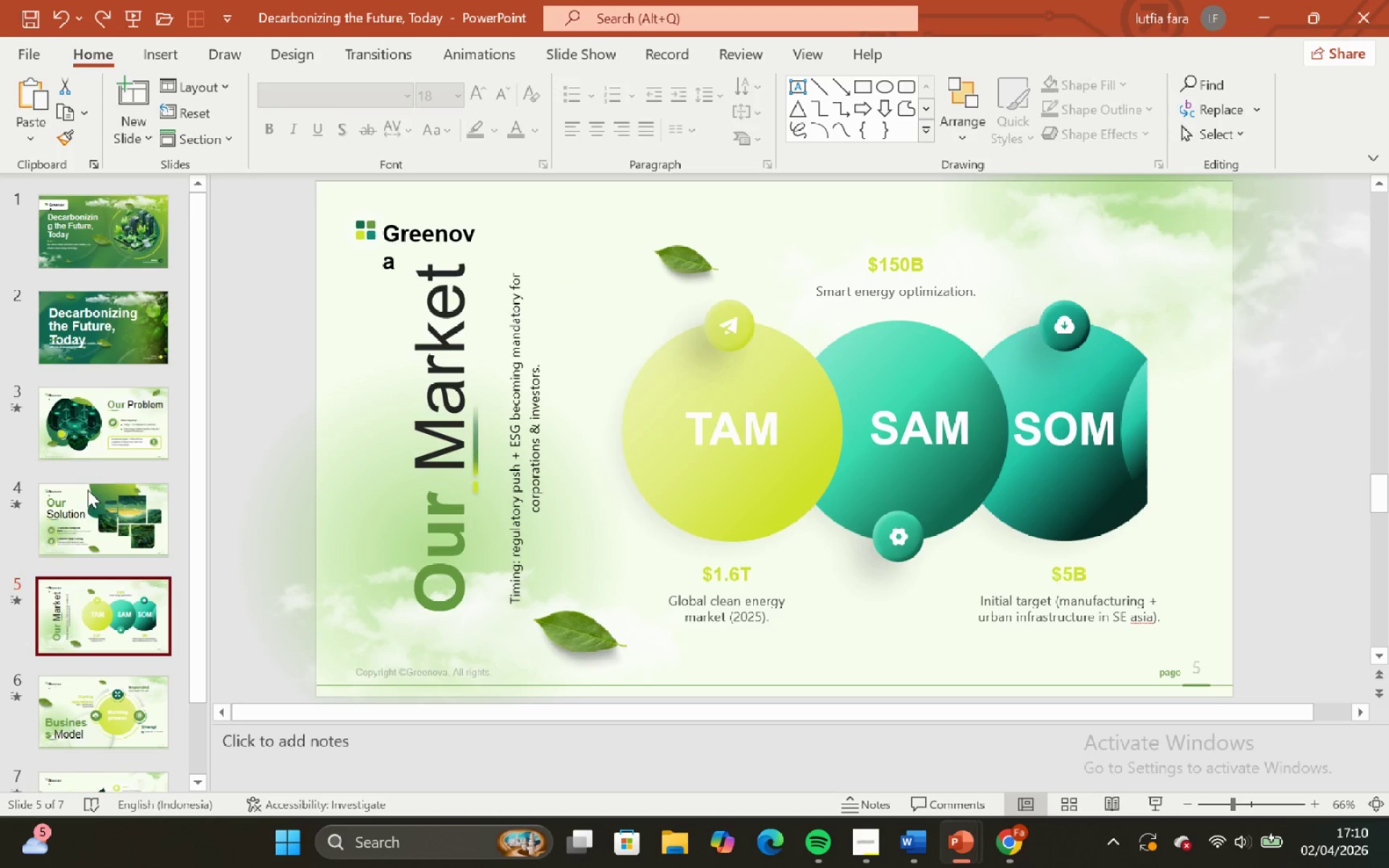 
left_click([88, 500])
 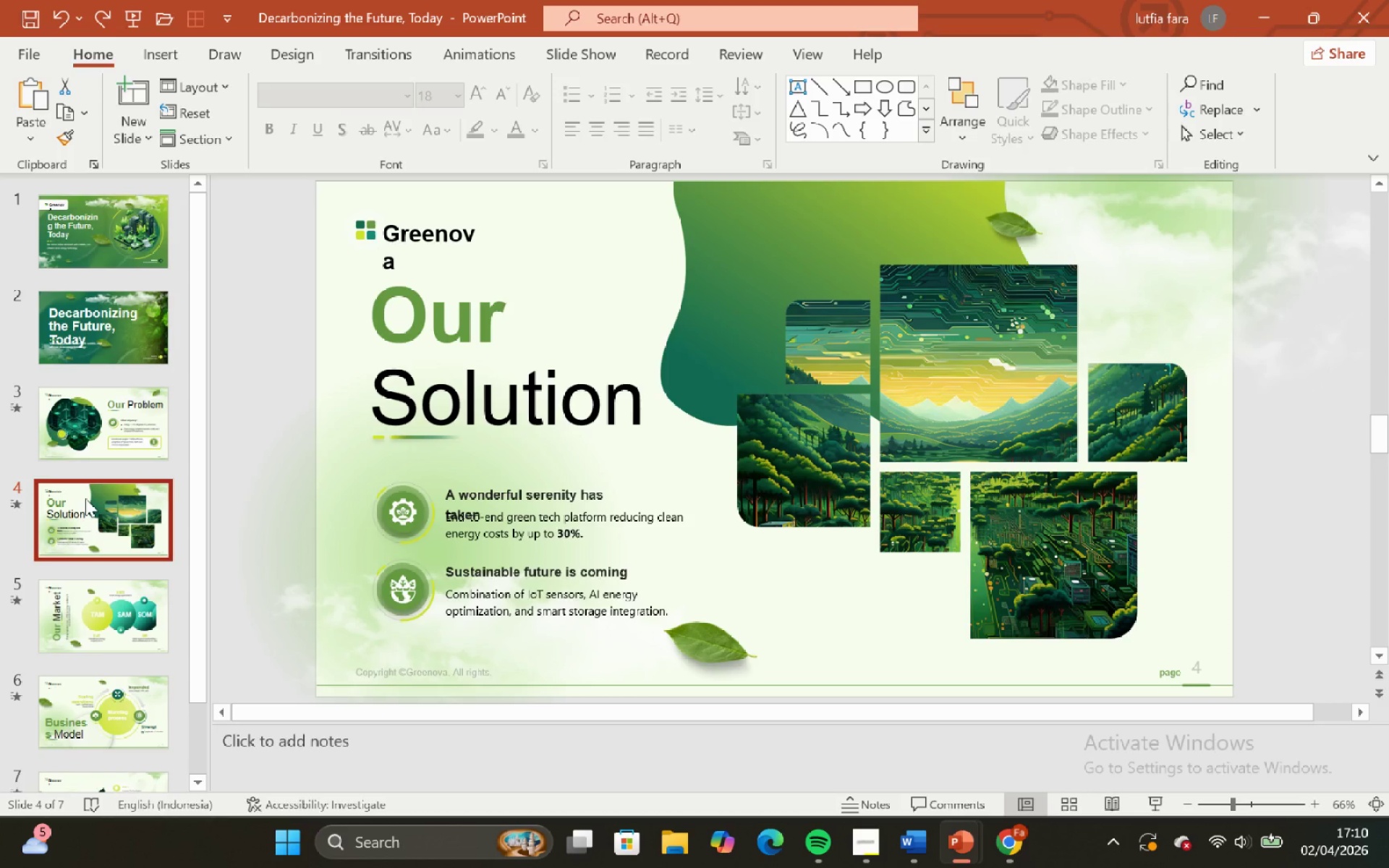 
scroll: coordinate [94, 521], scroll_direction: down, amount: 5.0
 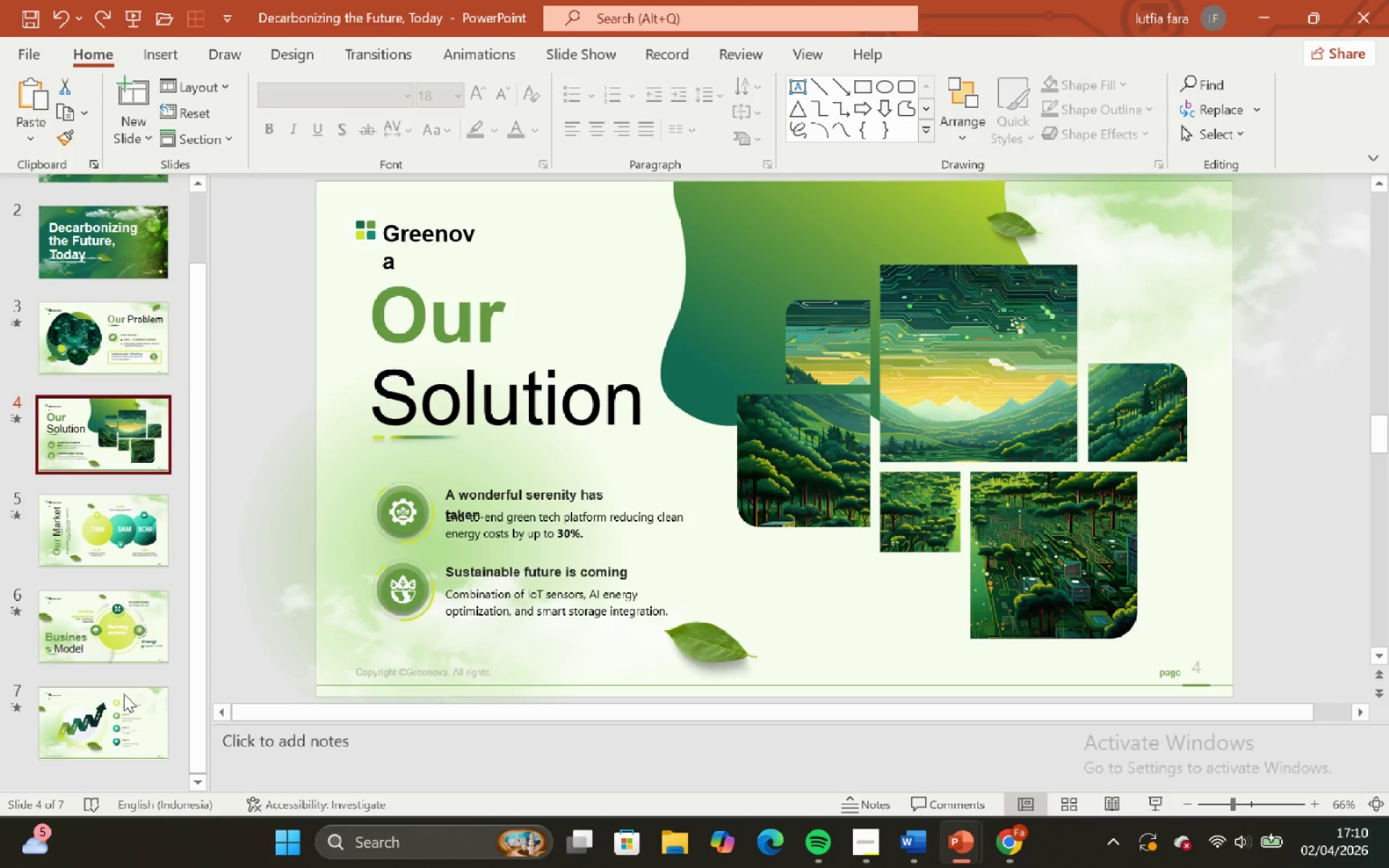 
left_click([124, 735])
 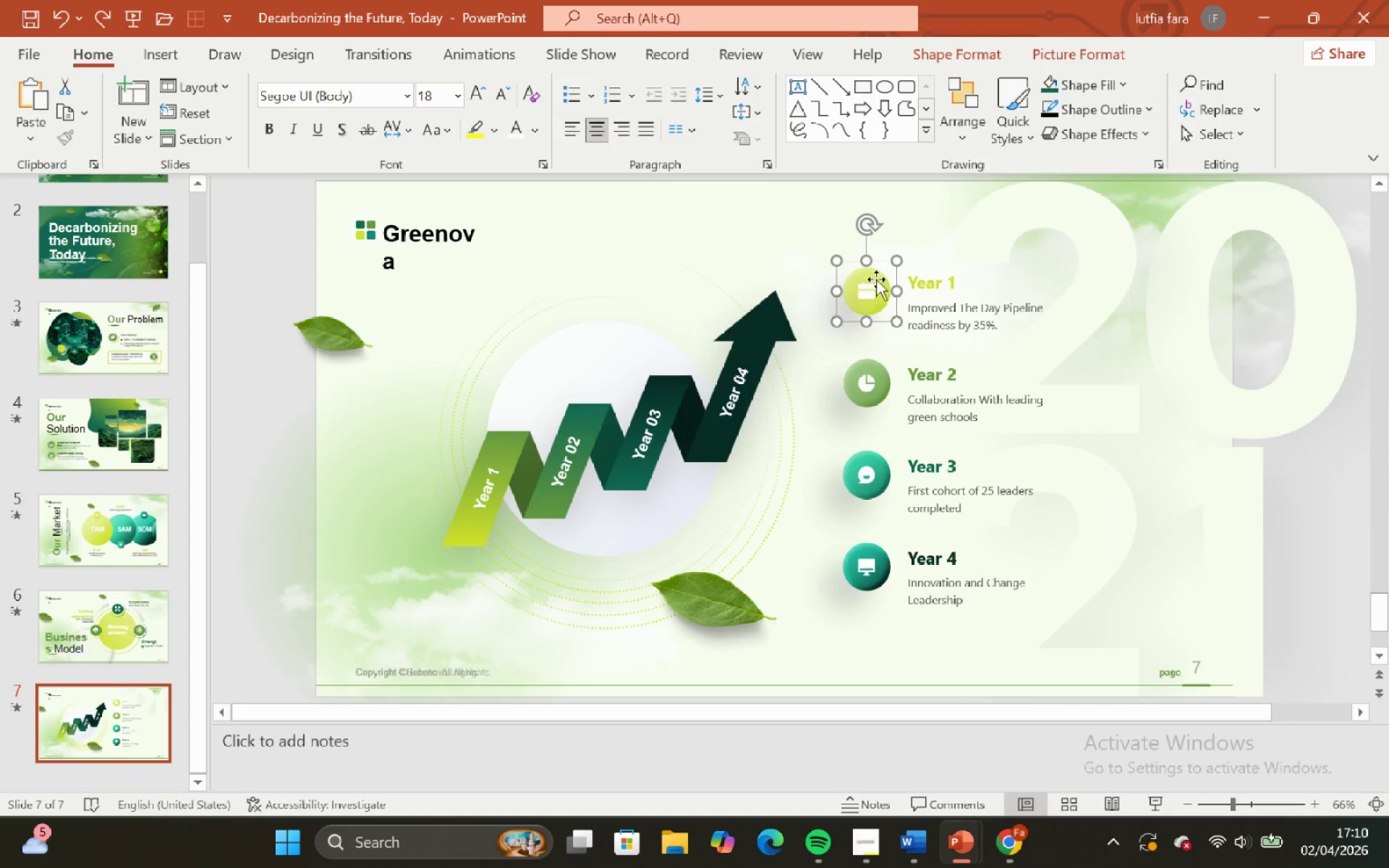 
left_click([909, 216])
 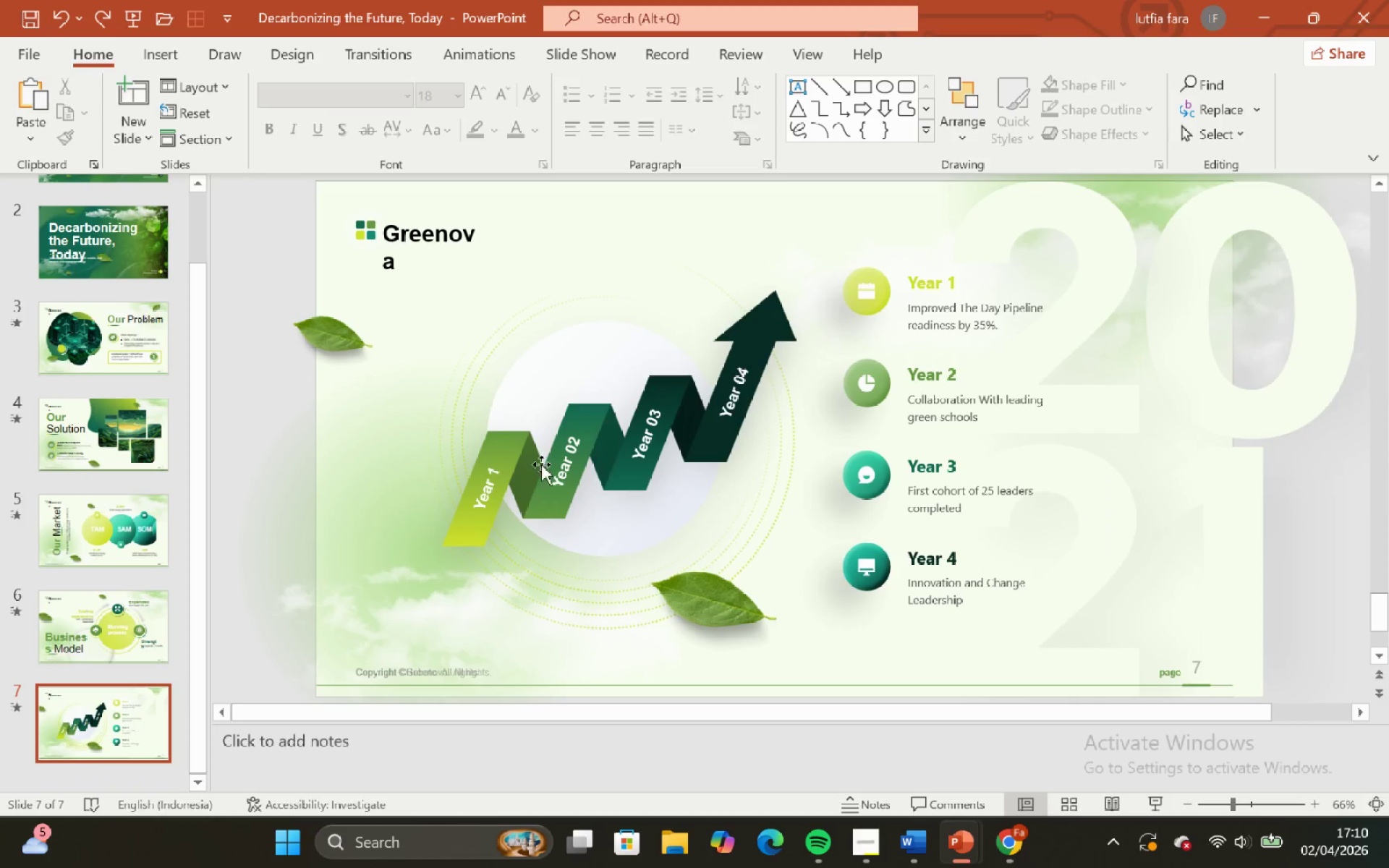 
left_click([470, 495])
 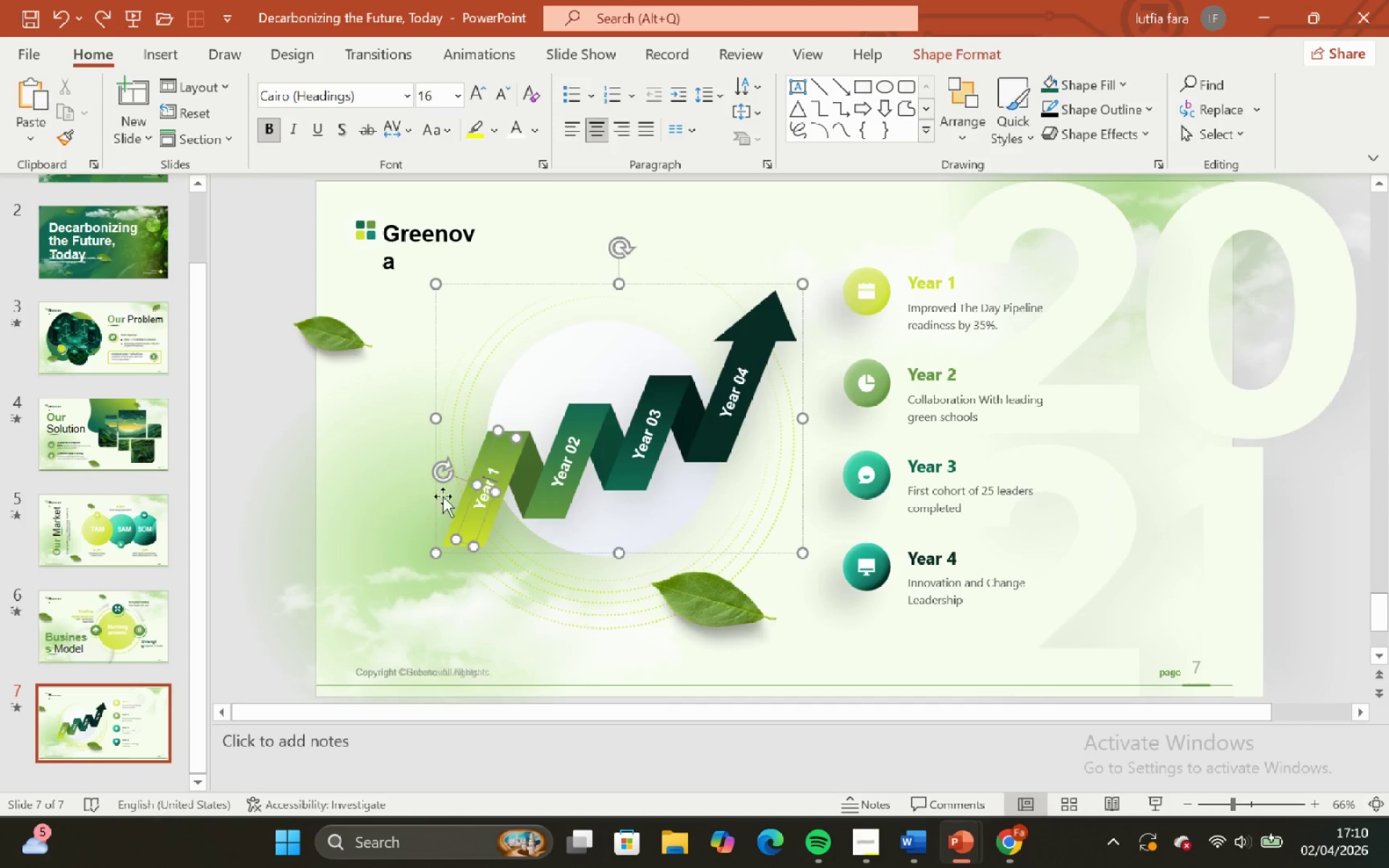 
double_click([354, 513])
 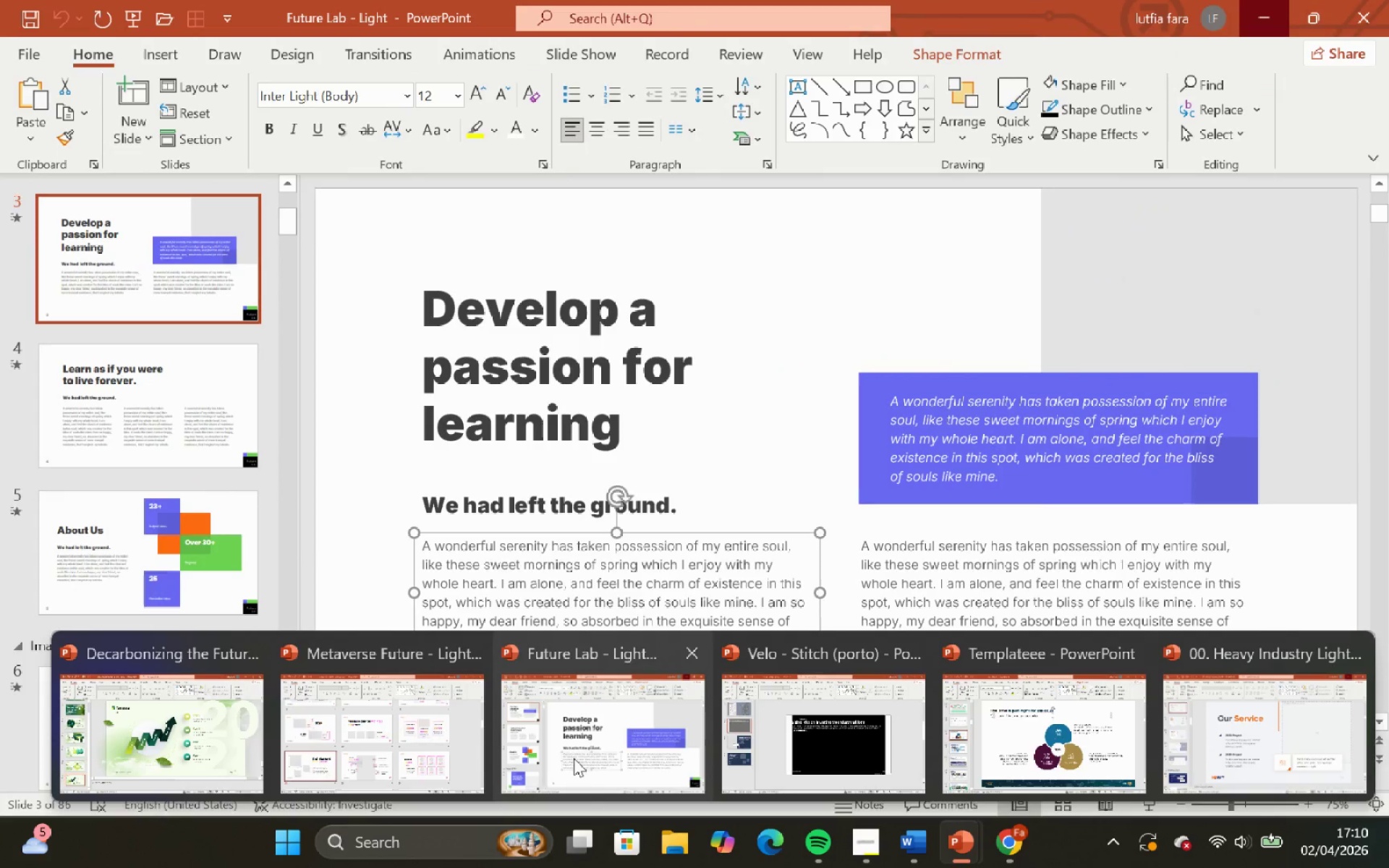 
left_click([337, 748])
 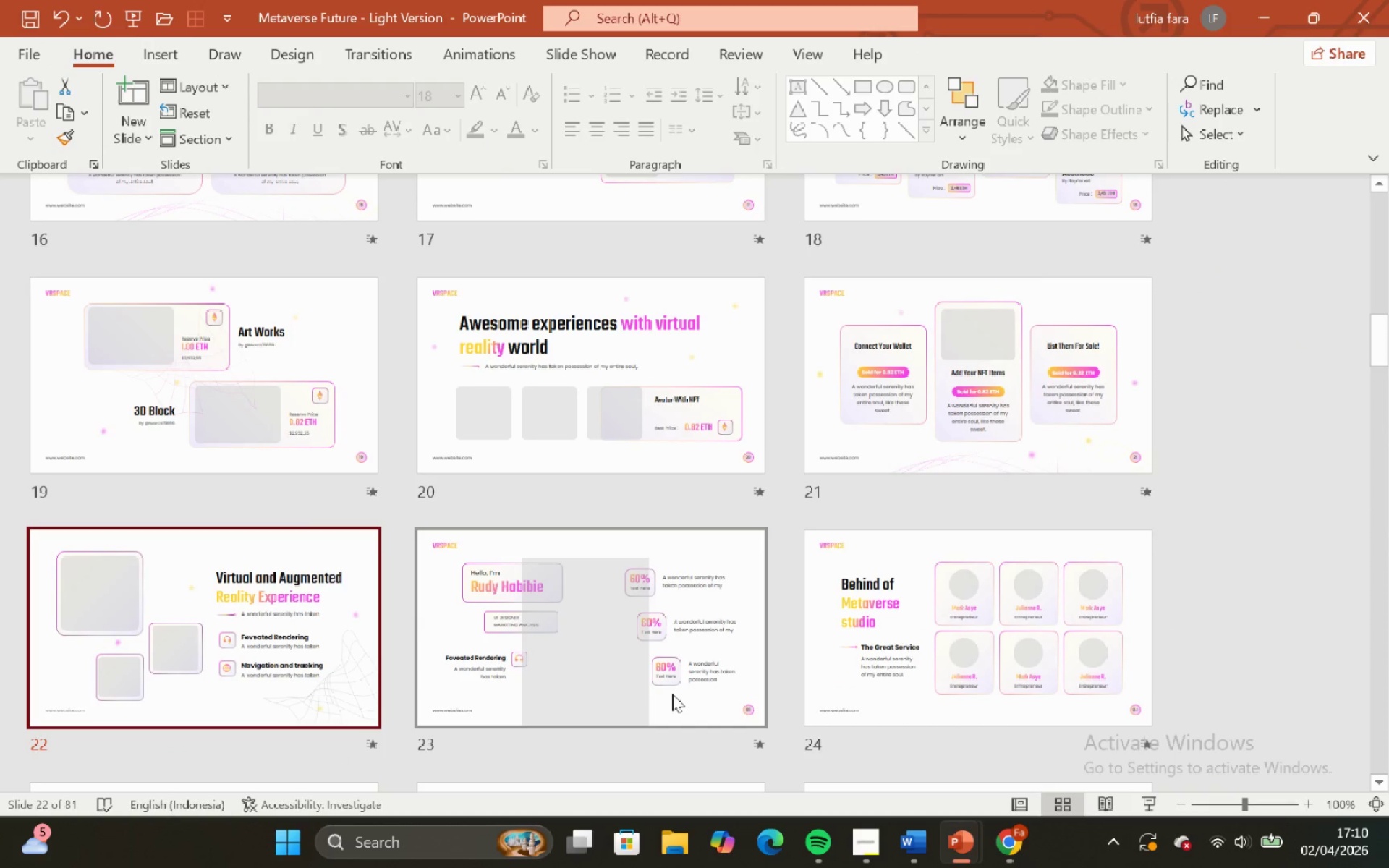 
double_click([672, 694])
 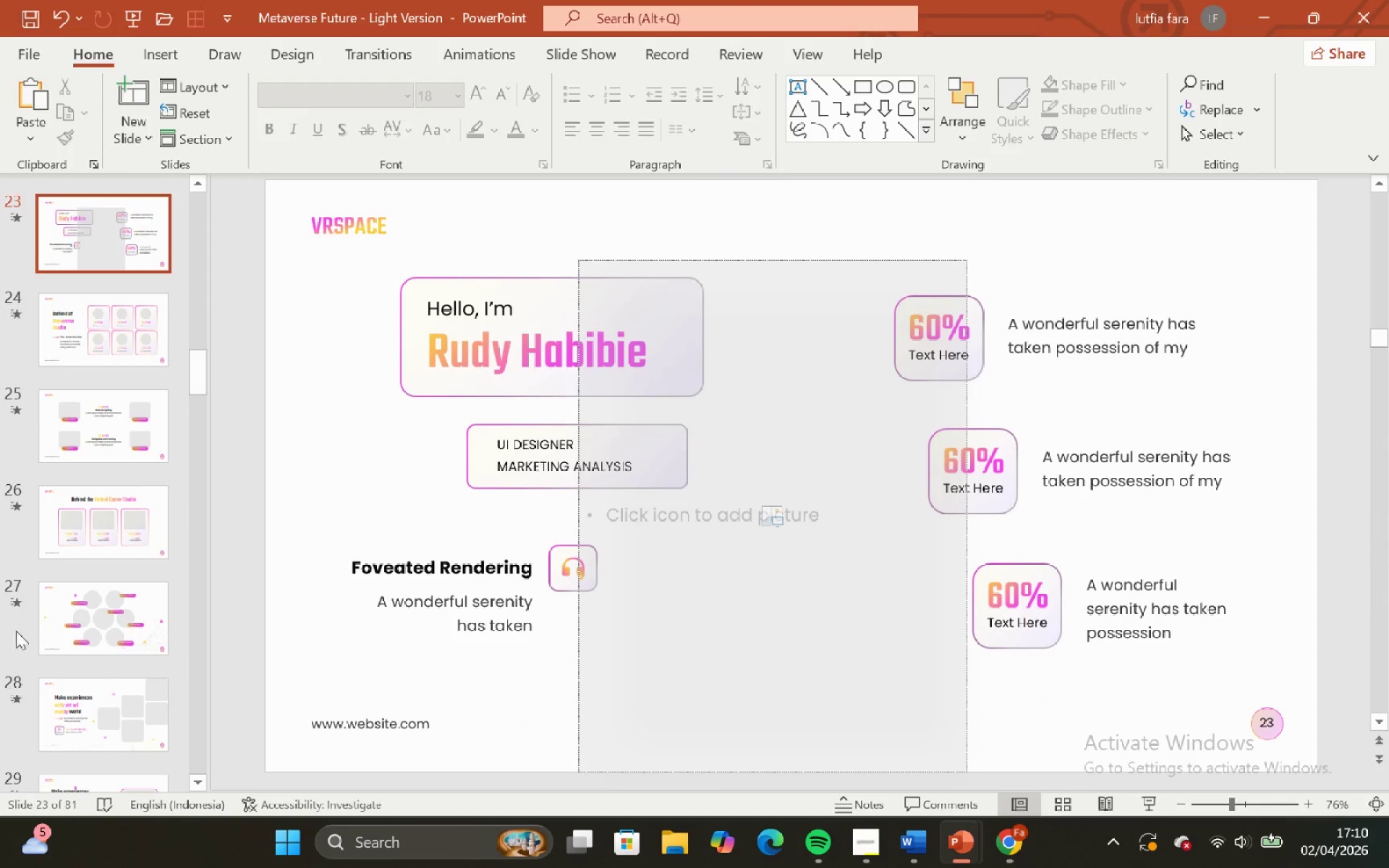 
left_click([109, 225])
 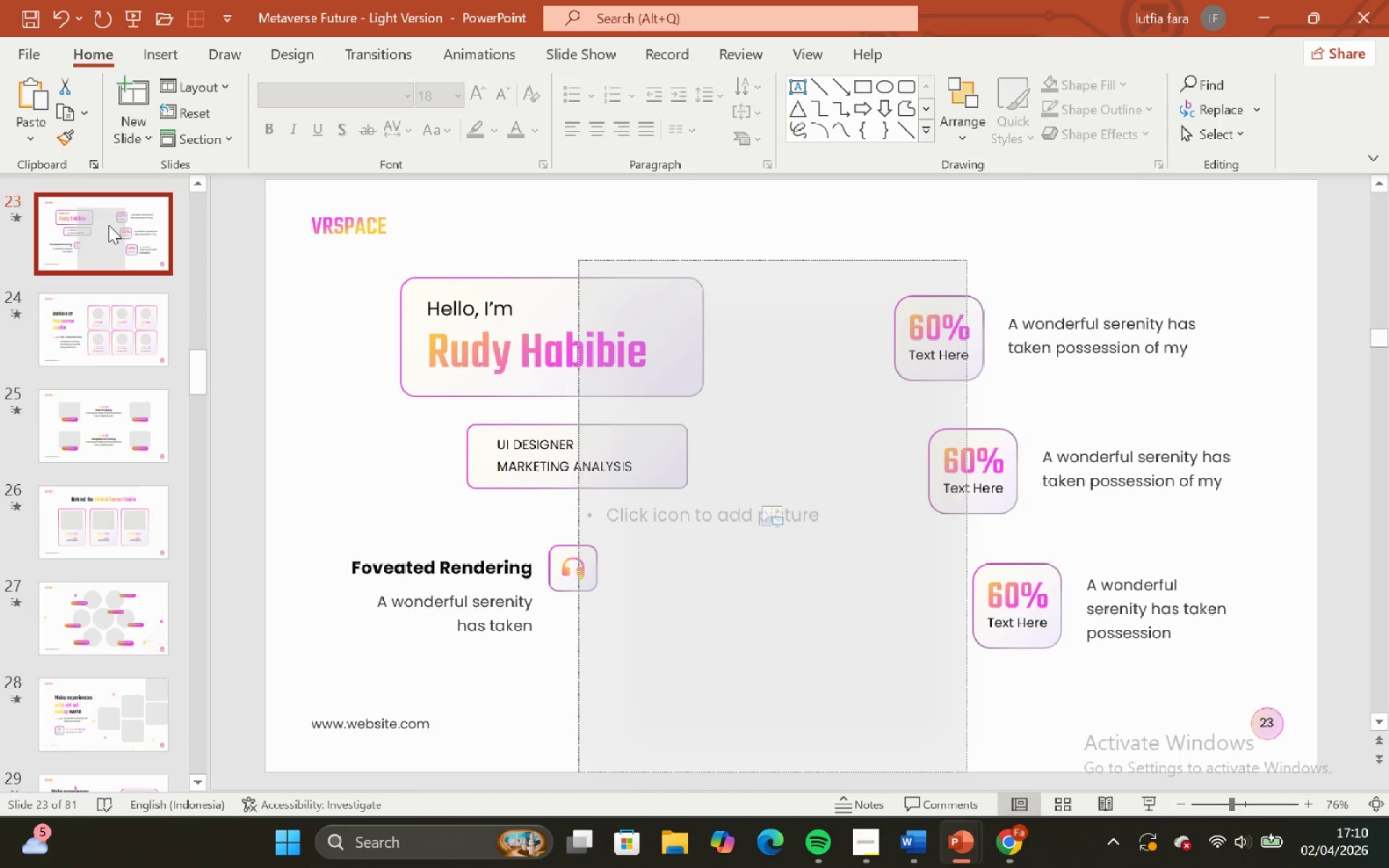 
key(Control+C)
 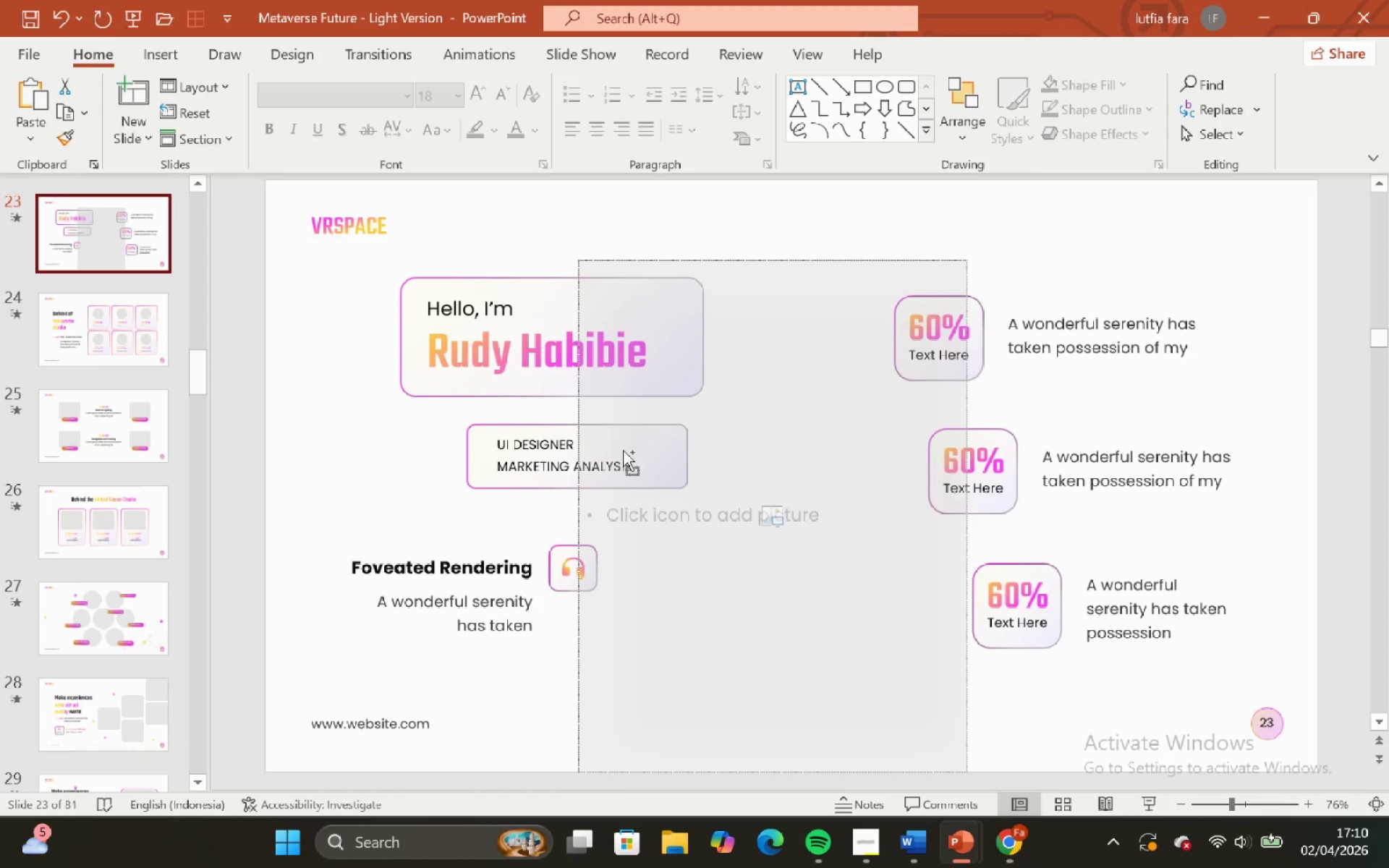 
key(Control+C)
 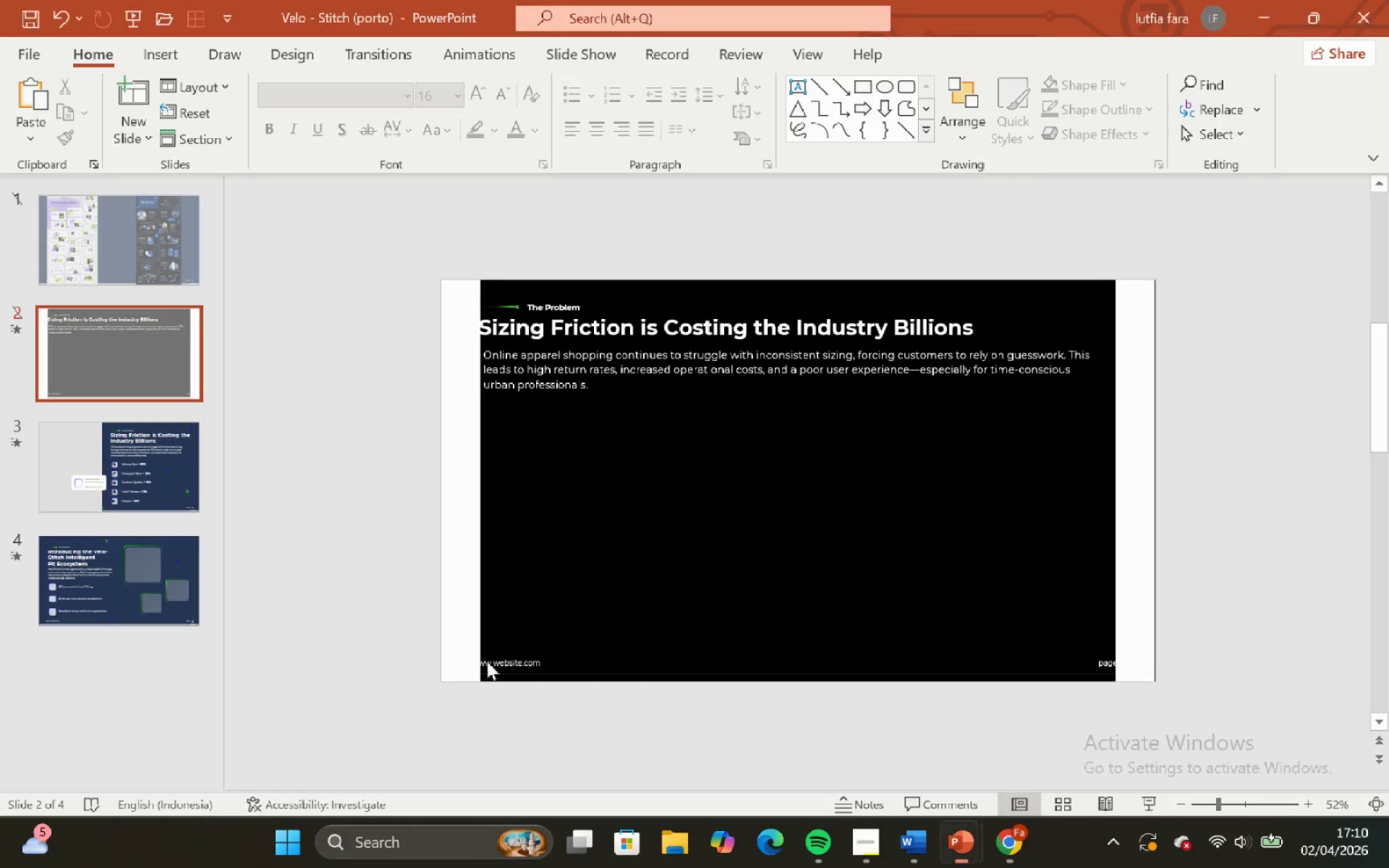 
left_click([31, 586])
 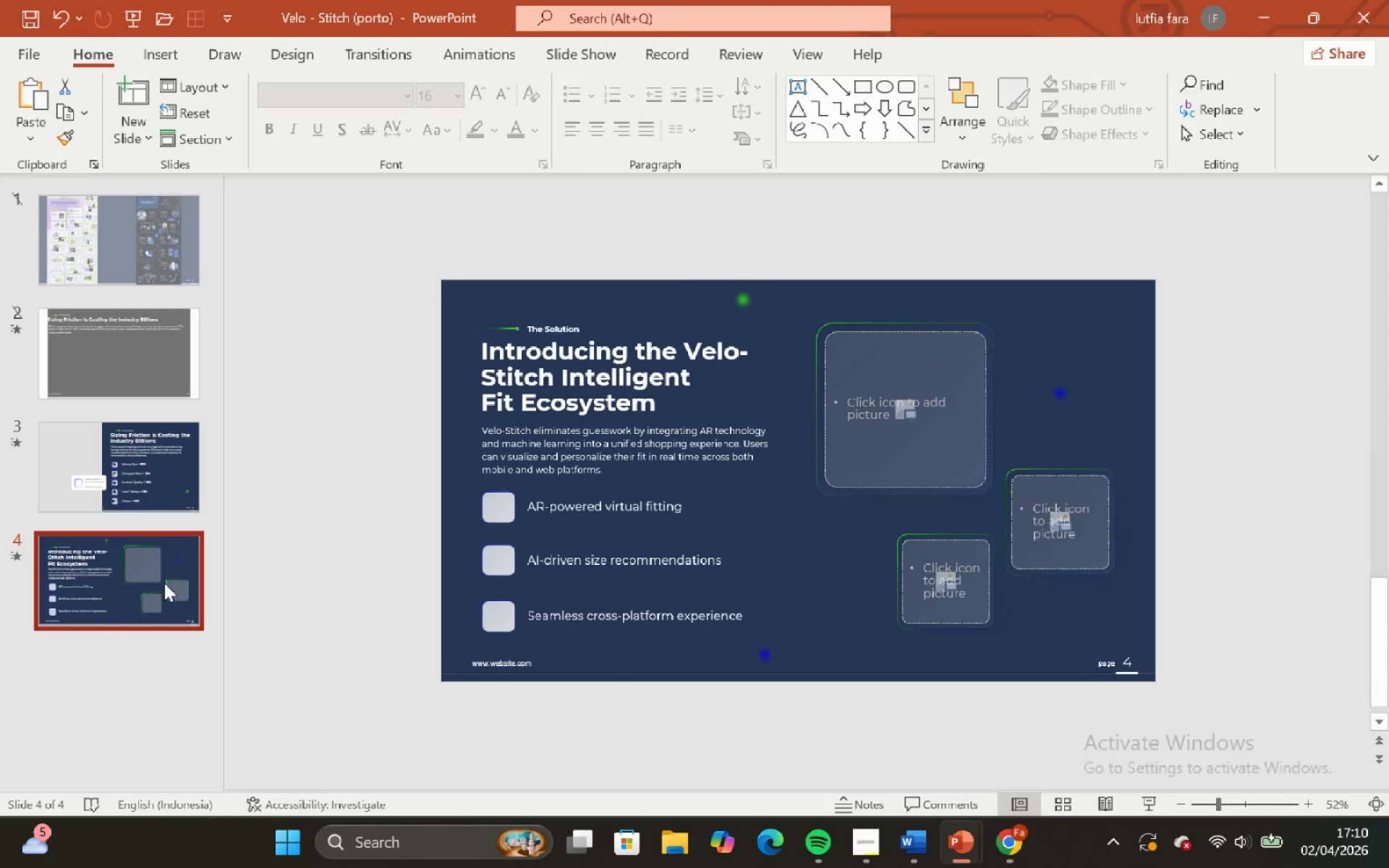 
key(Control+V)
 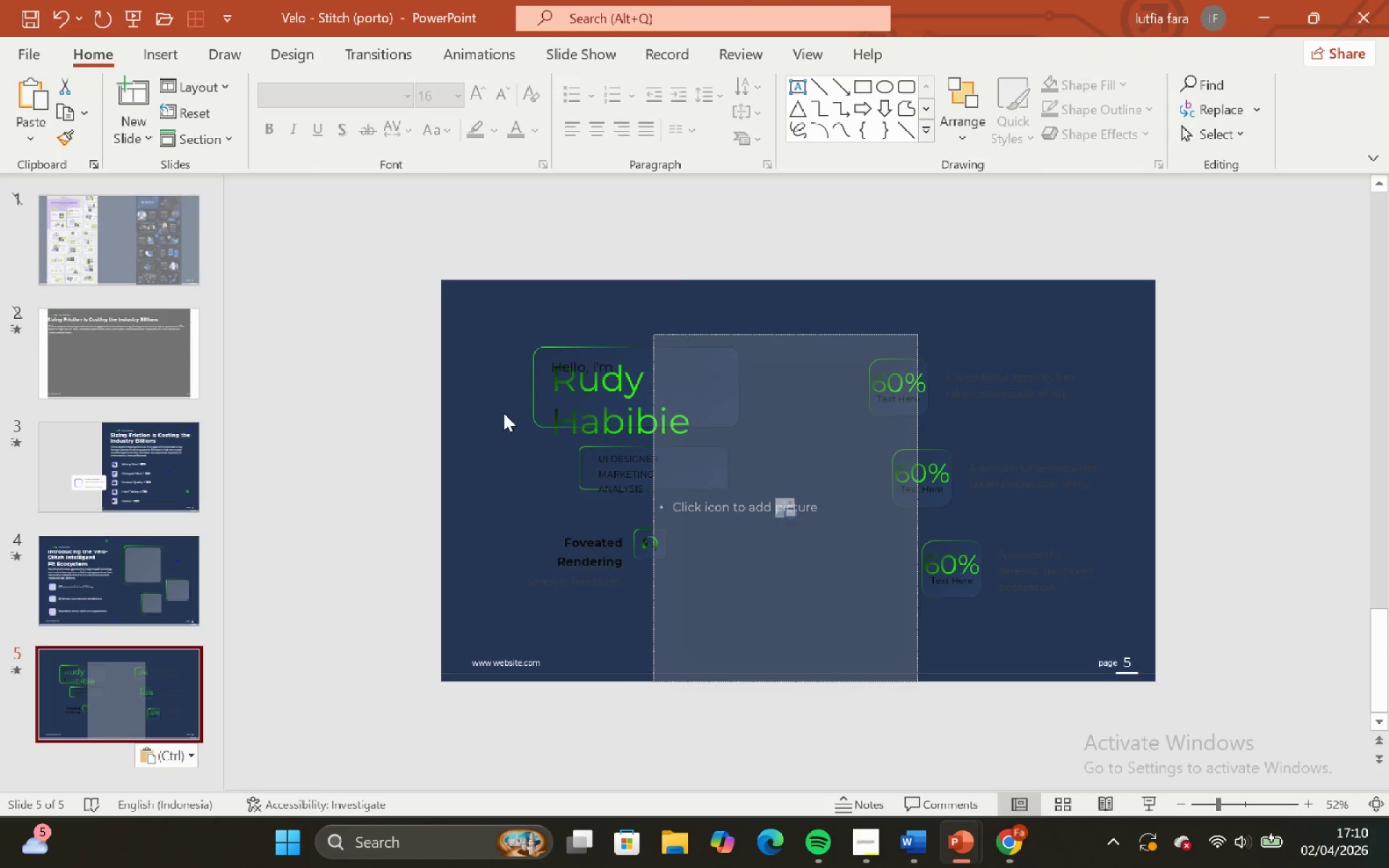 
left_click([577, 359])
 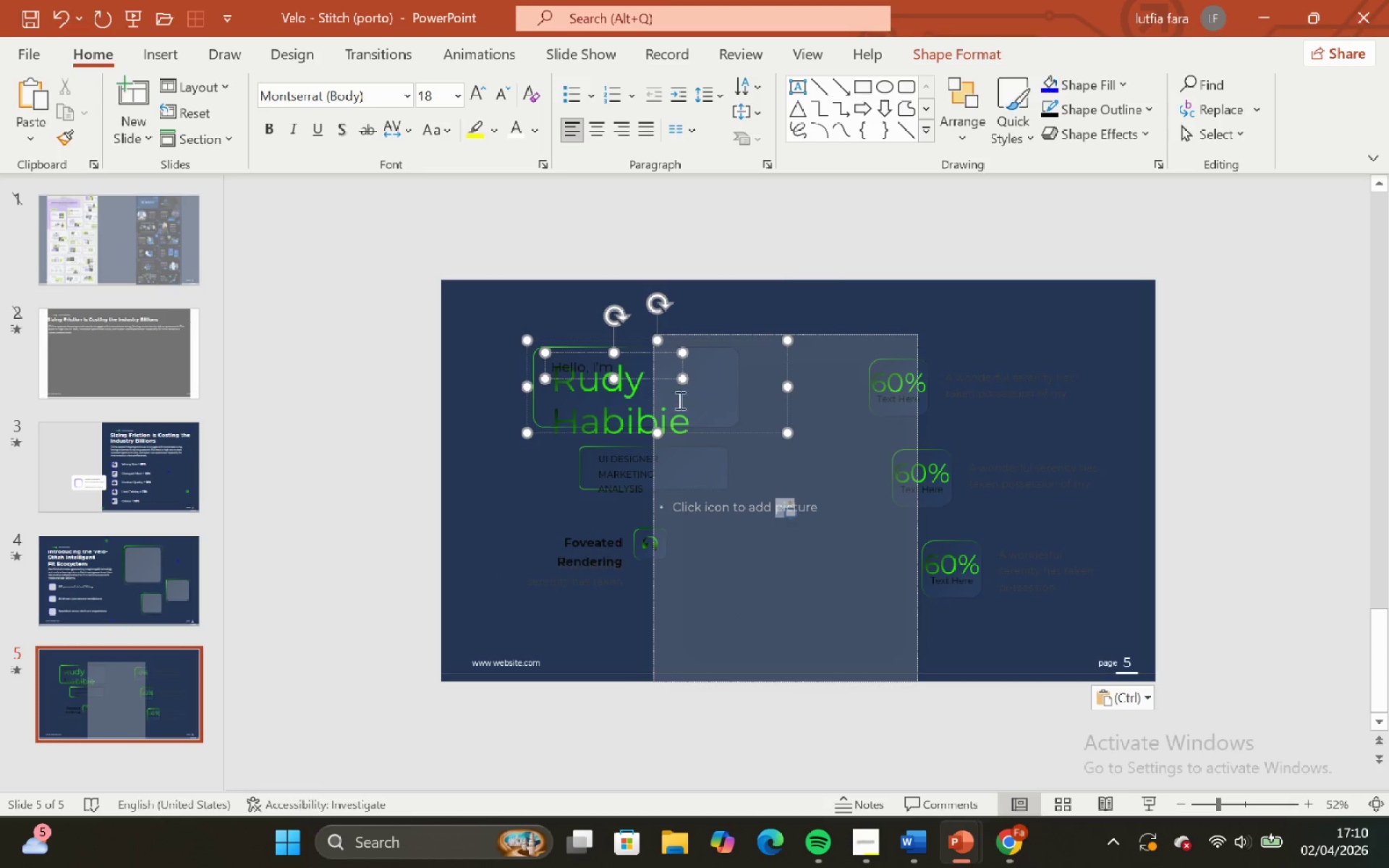 
left_click([454, 425])
 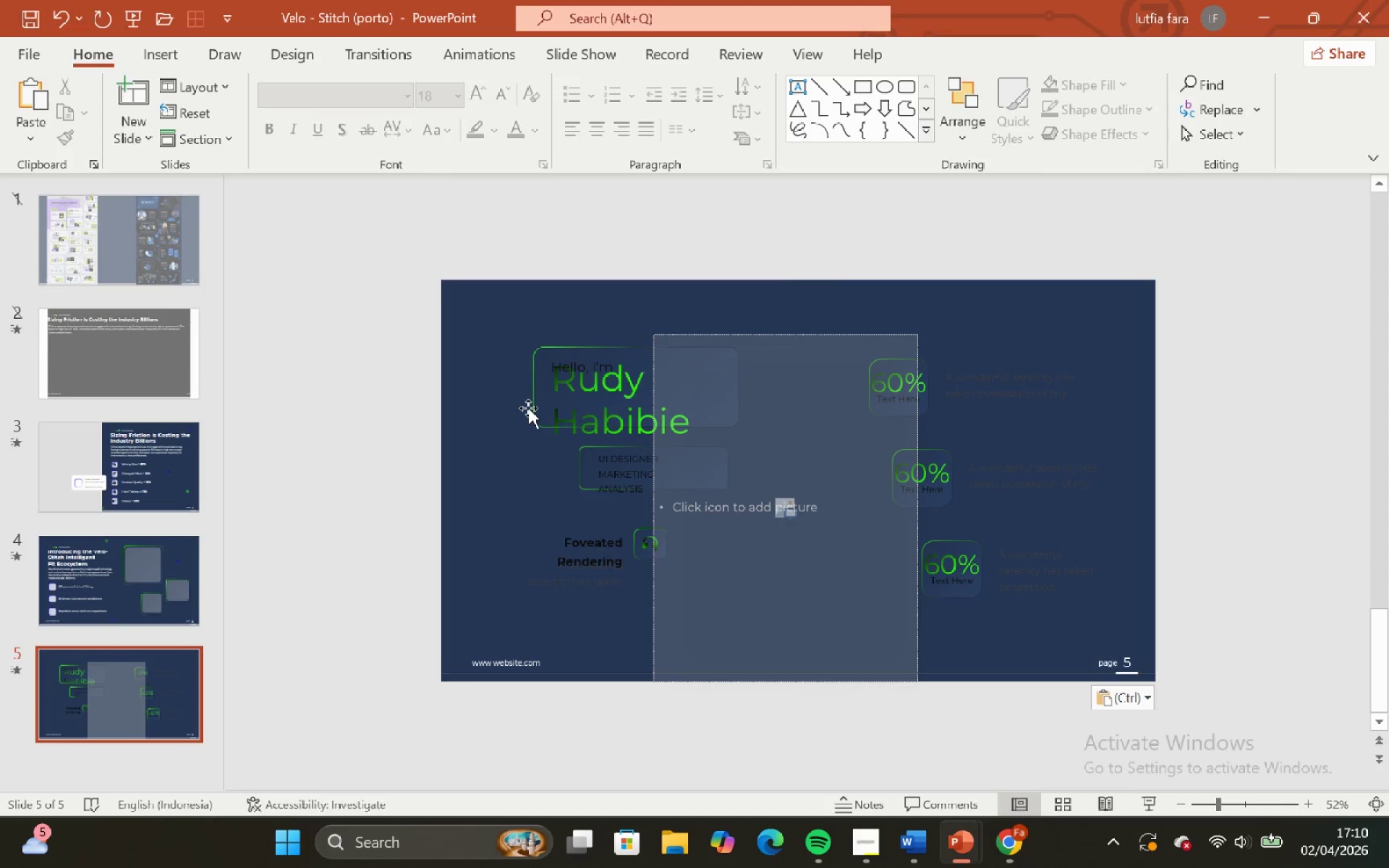 
left_click([532, 408])
 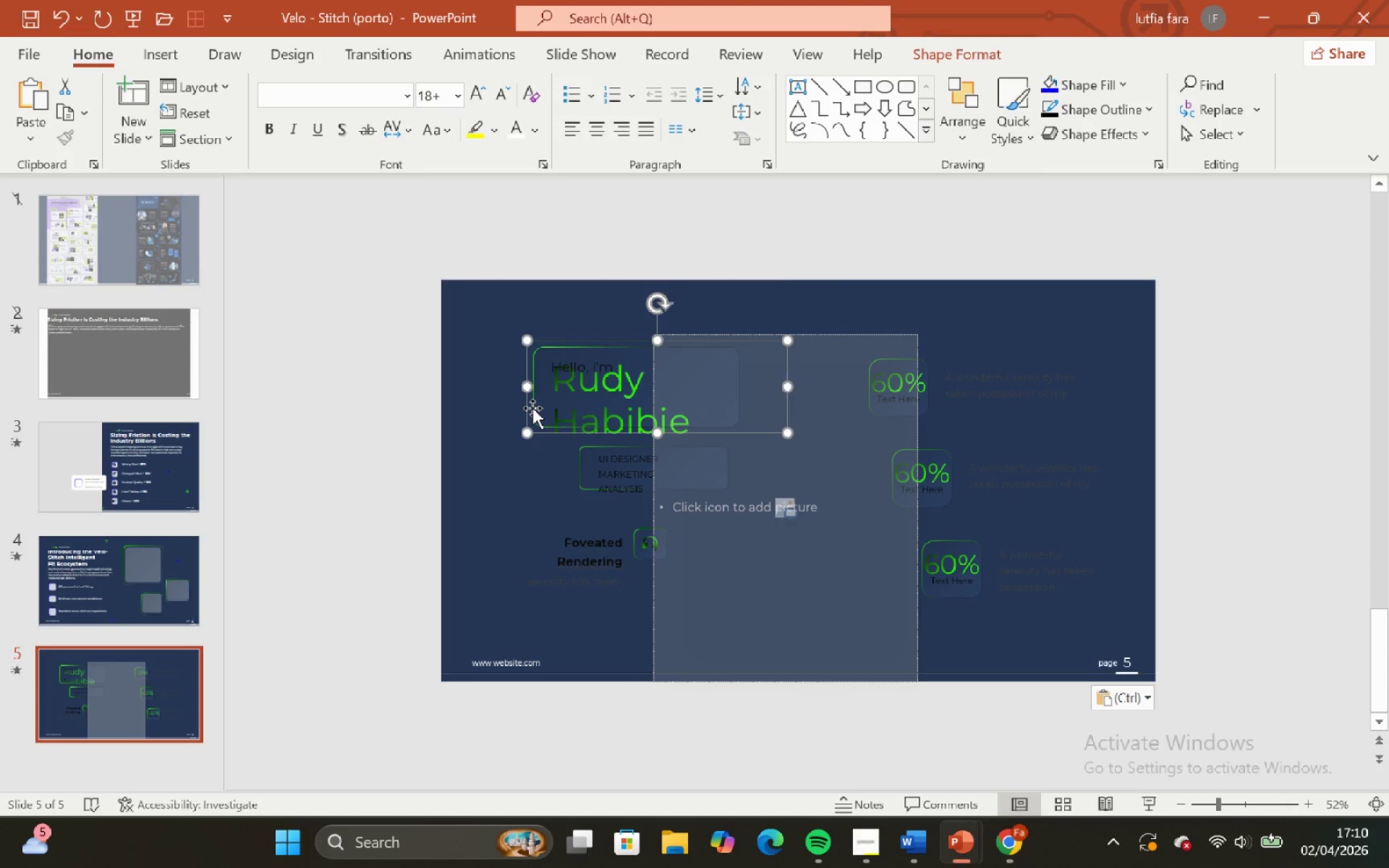 
key(Backspace)
 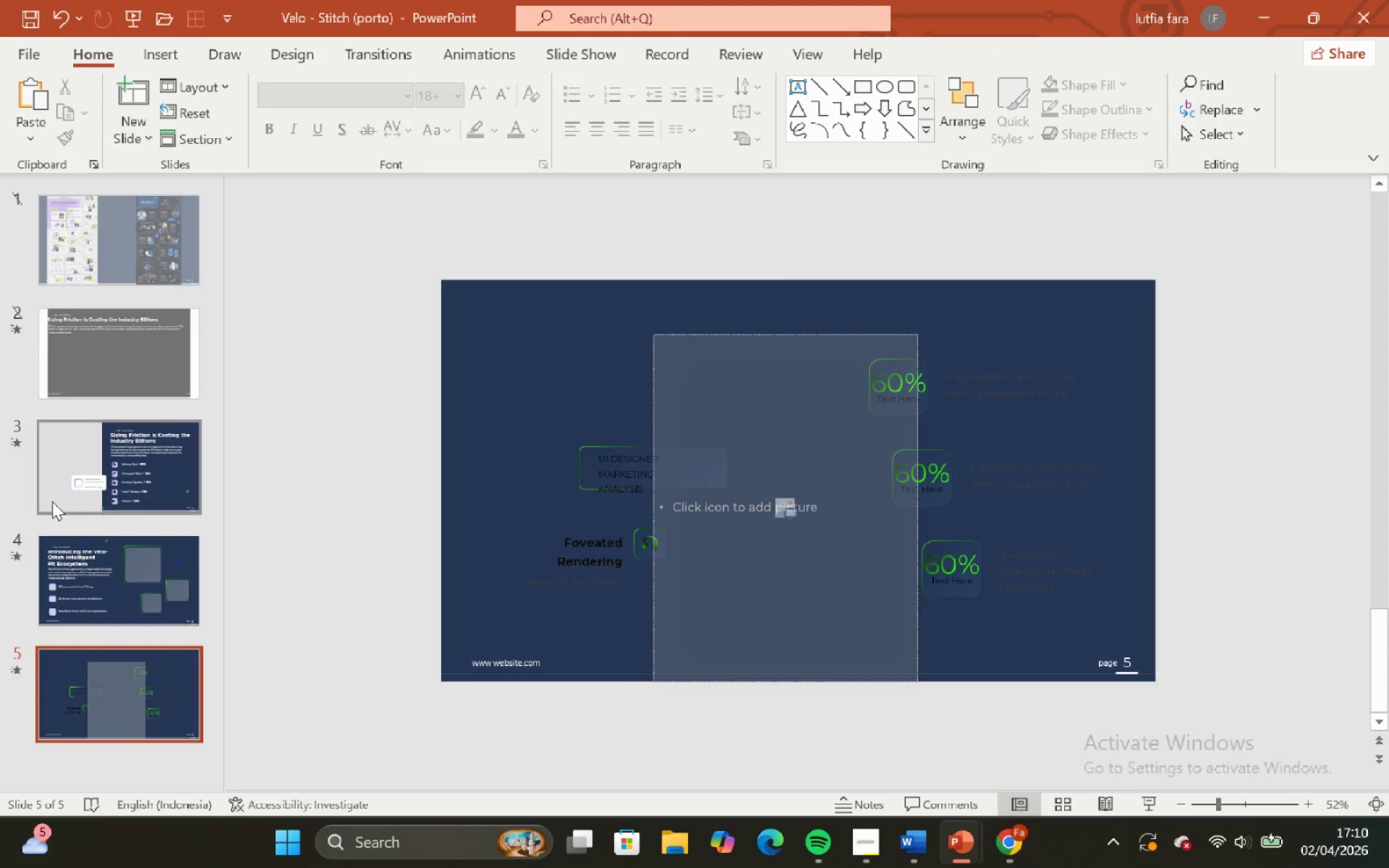 
left_click([138, 603])
 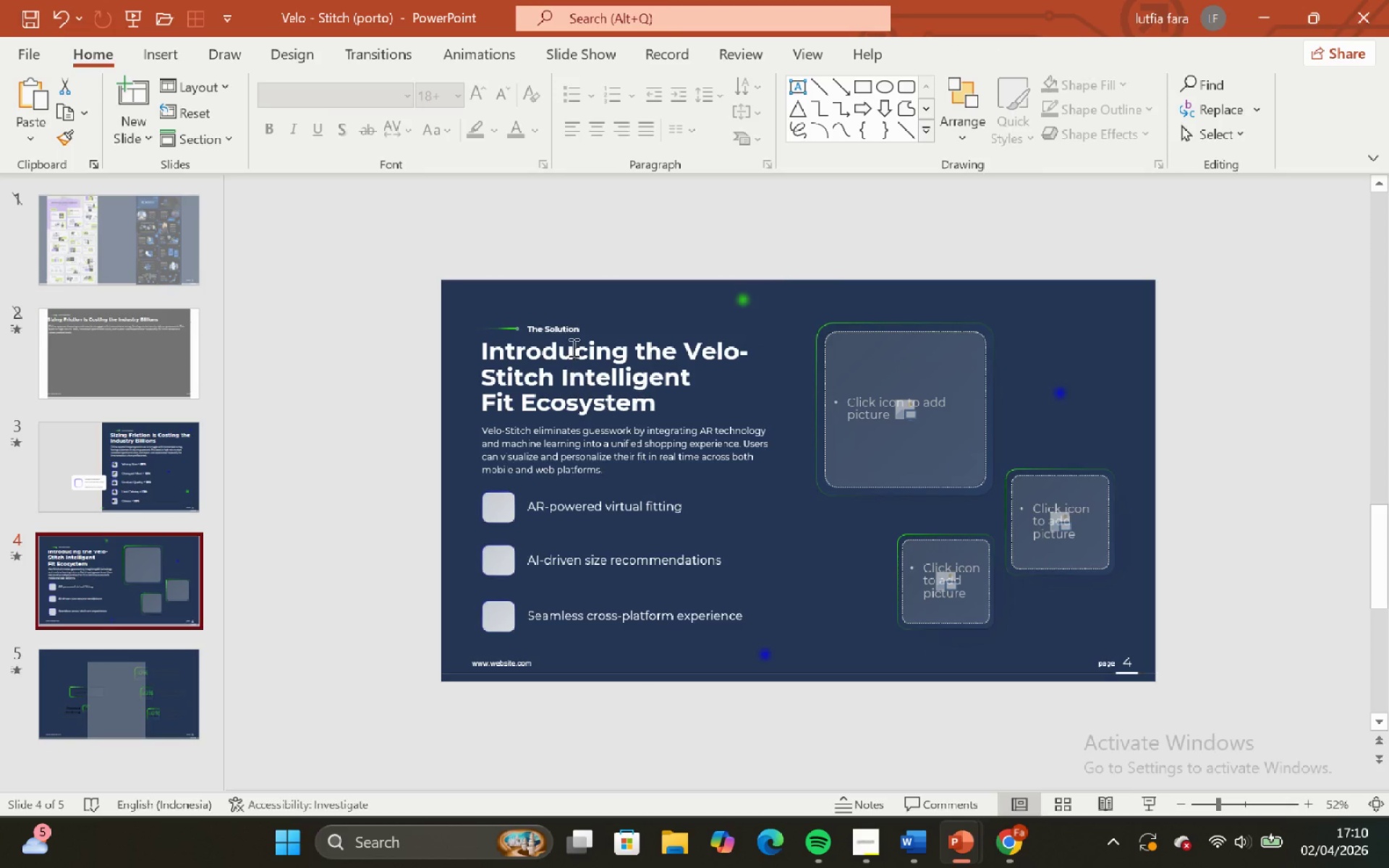 
left_click([570, 325])
 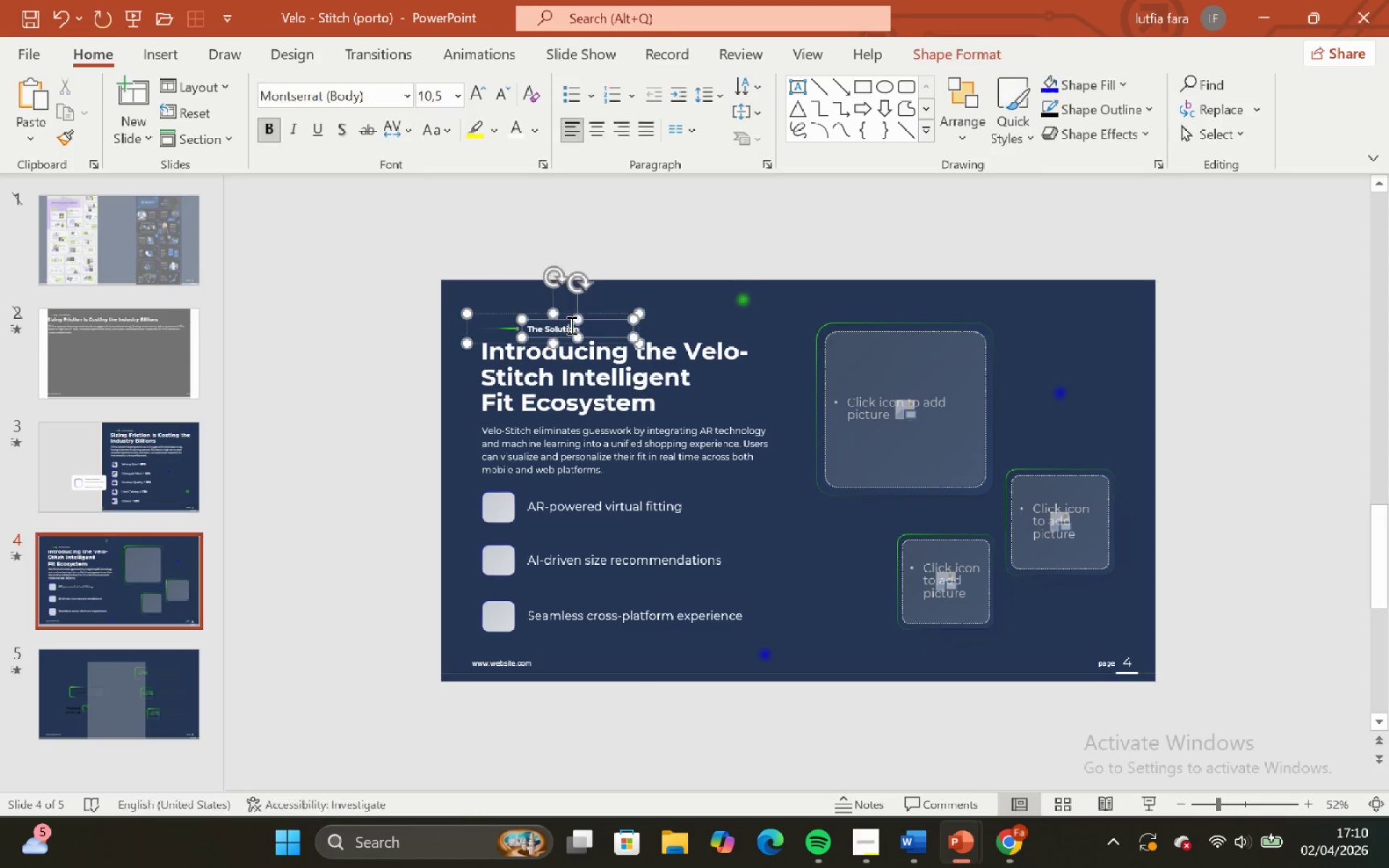 
hold_key(key=ShiftLeft, duration=0.34)
double_click([640, 386])
 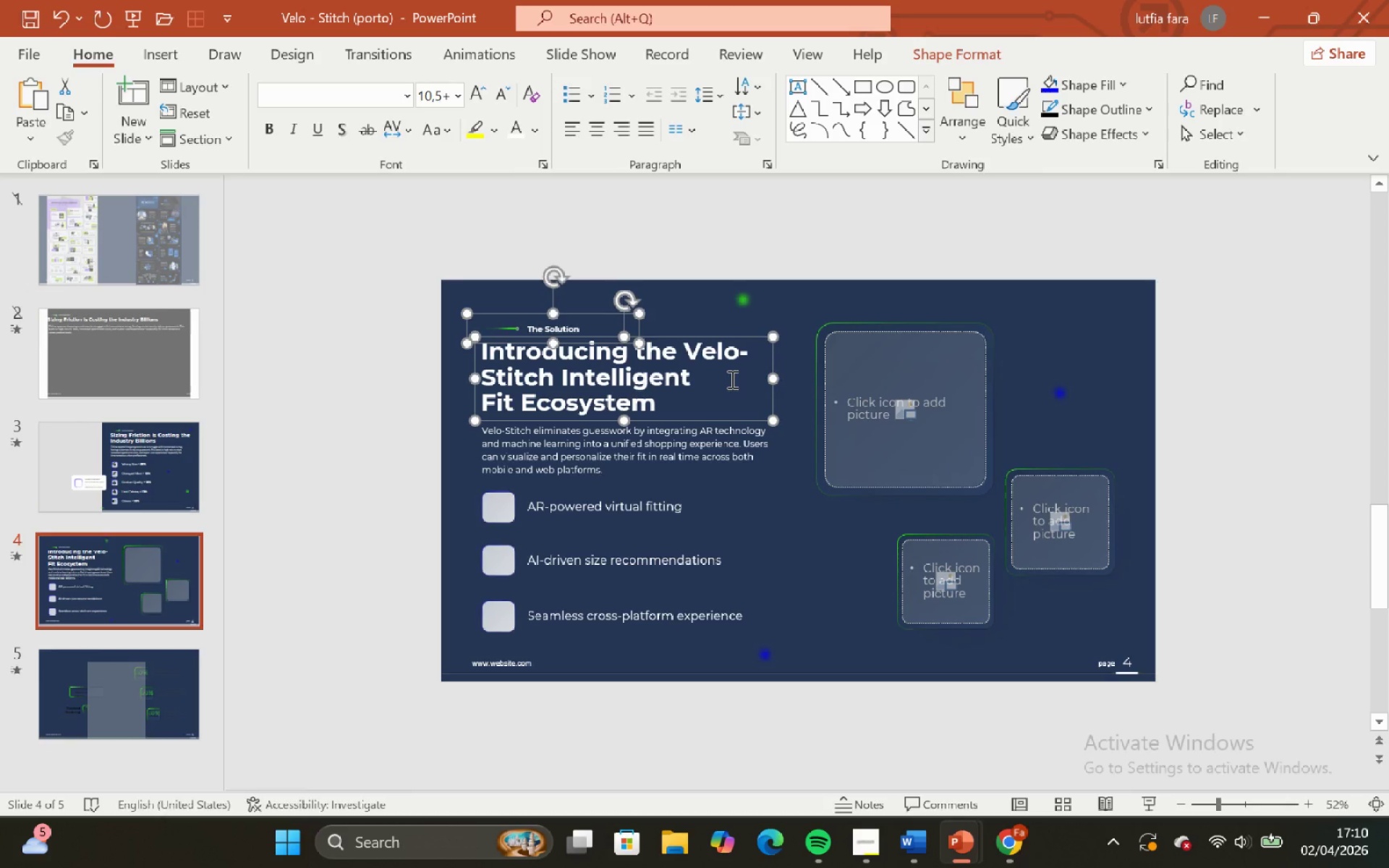 
key(Control+C)
 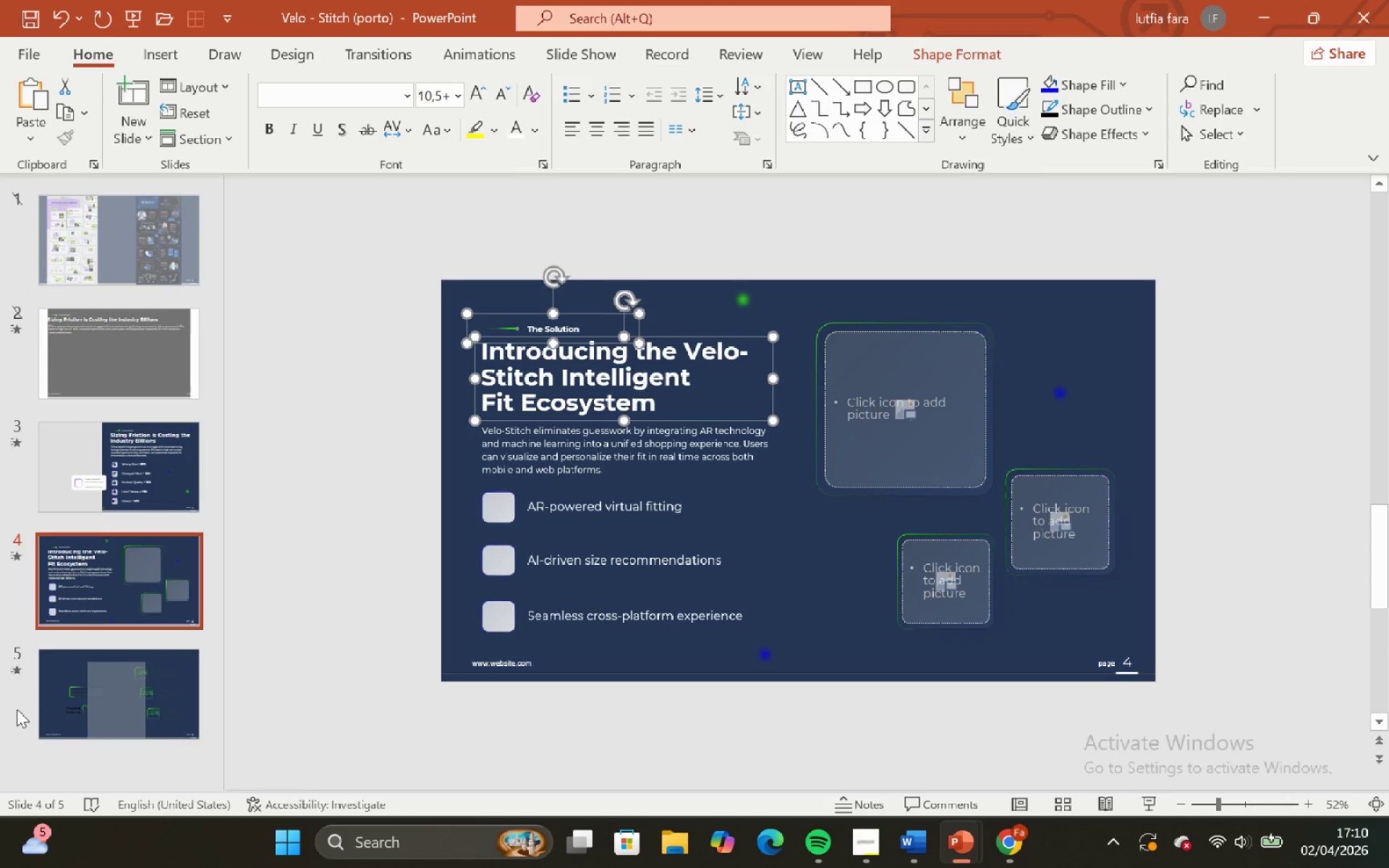 
left_click([57, 705])
 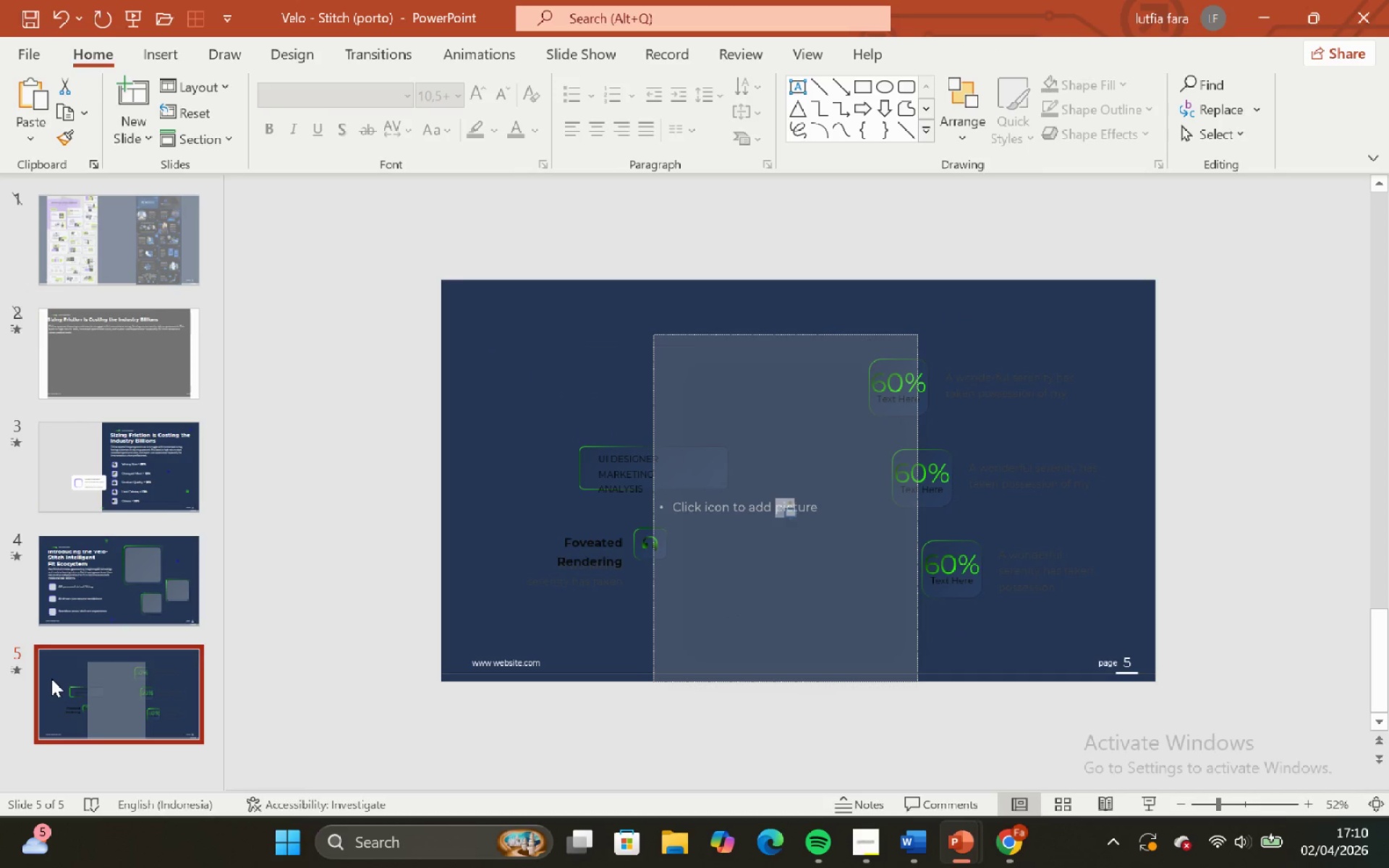 
key(Control+V)
 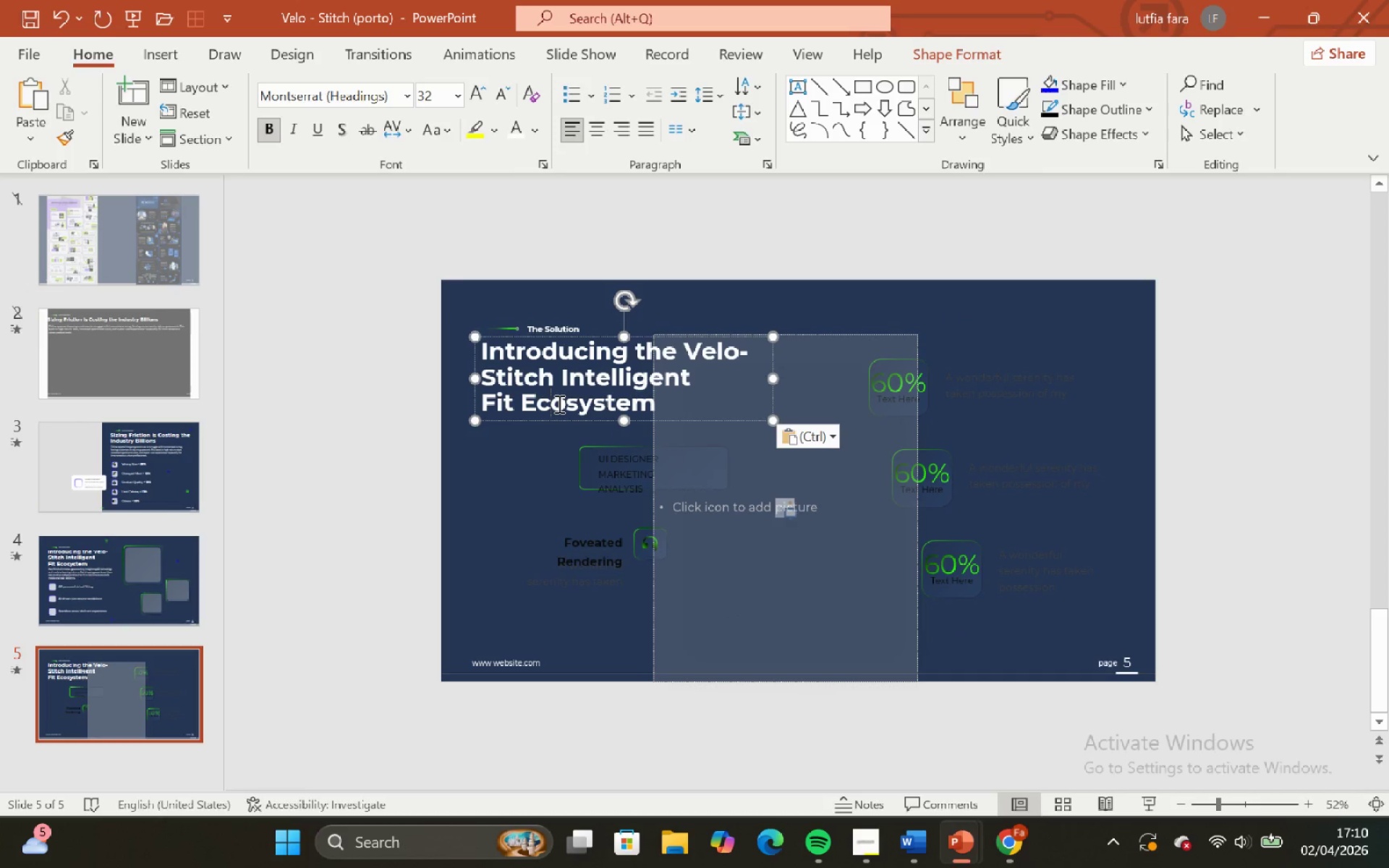 
double_click([420, 529])
 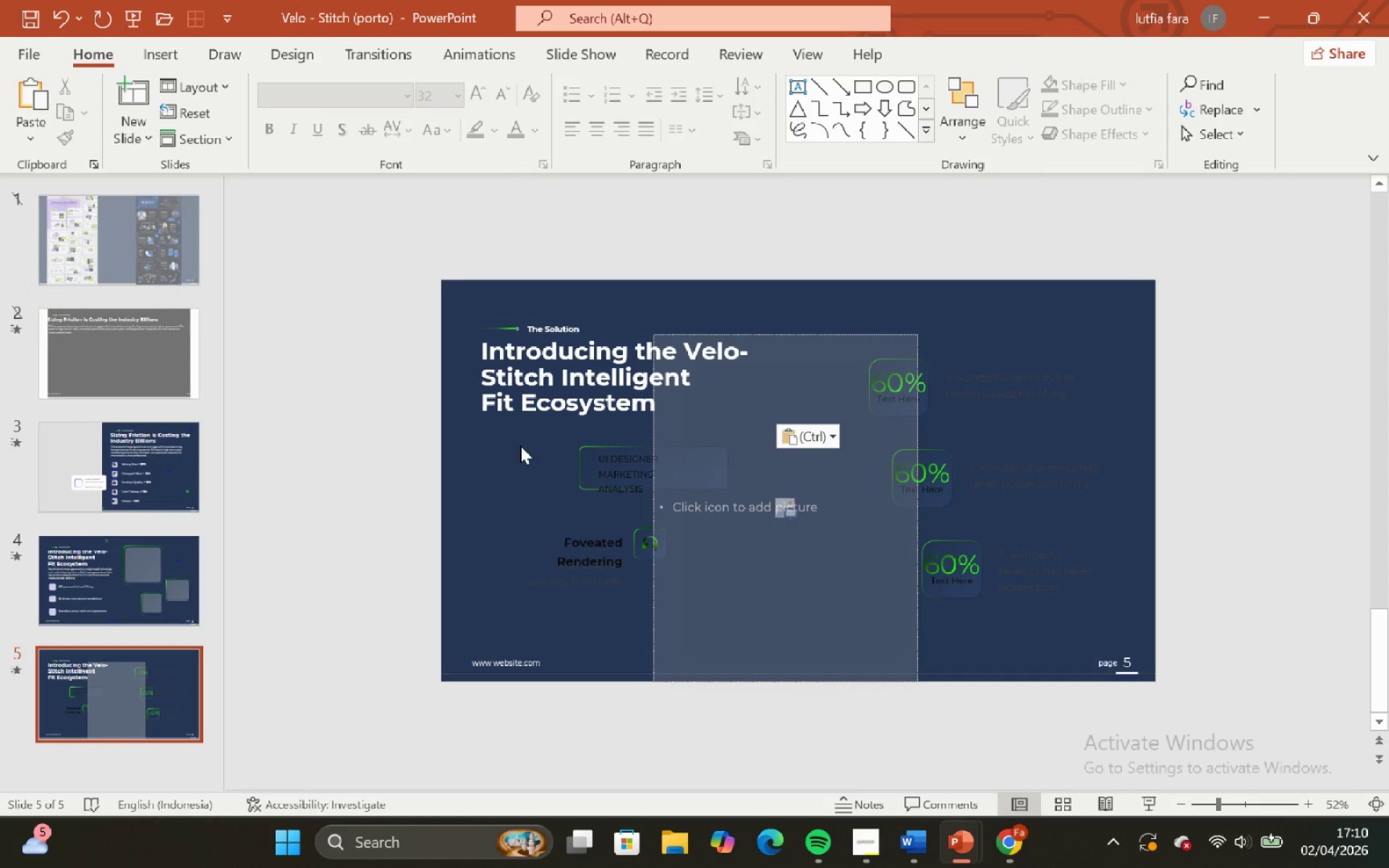 
left_click([532, 421])
 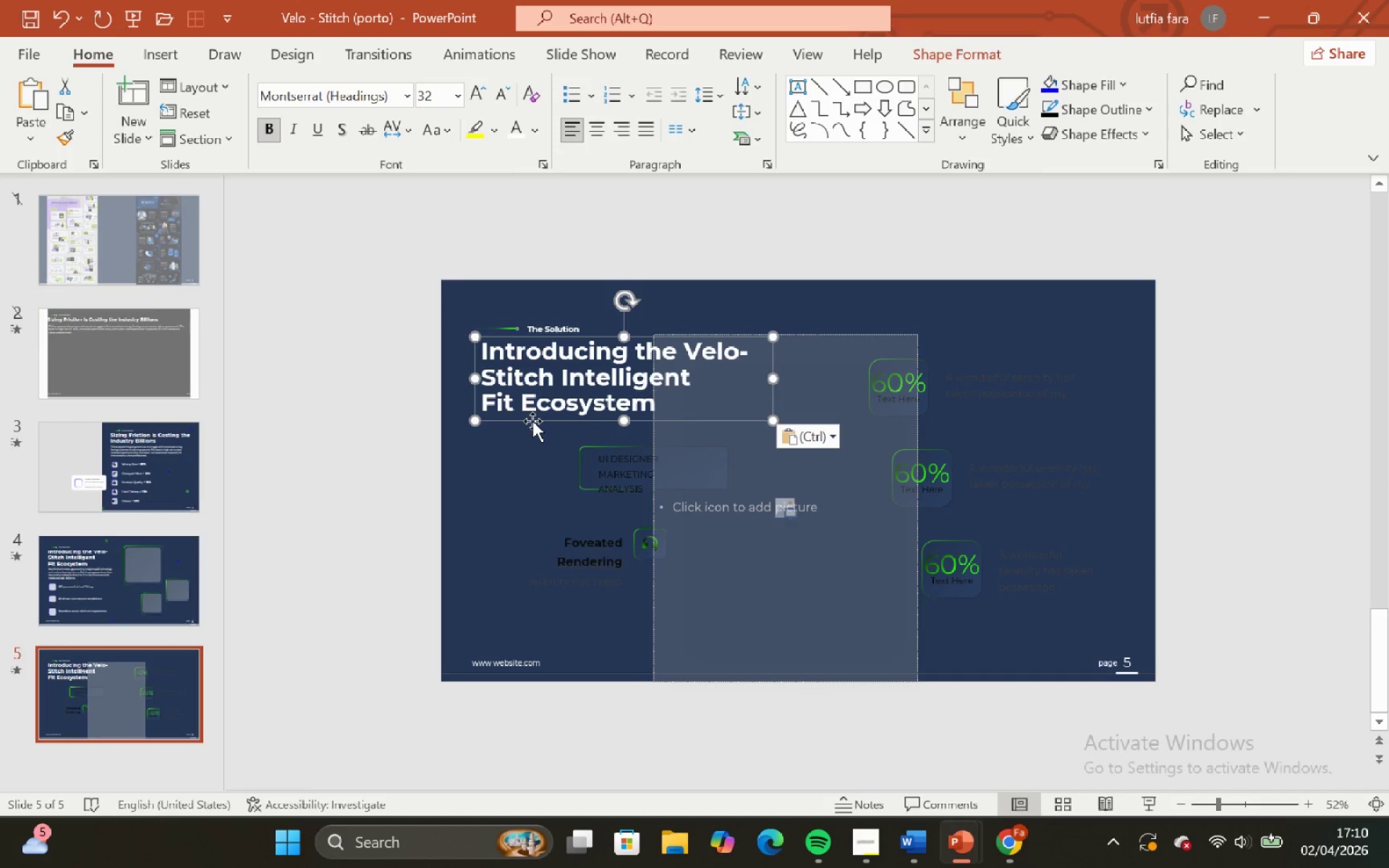 
hold_key(key=ControlLeft, duration=1.34)
hold_key(key=ShiftLeft, duration=1.16)
scroll: coordinate [532, 421], scroll_direction: up, amount: 1.0
 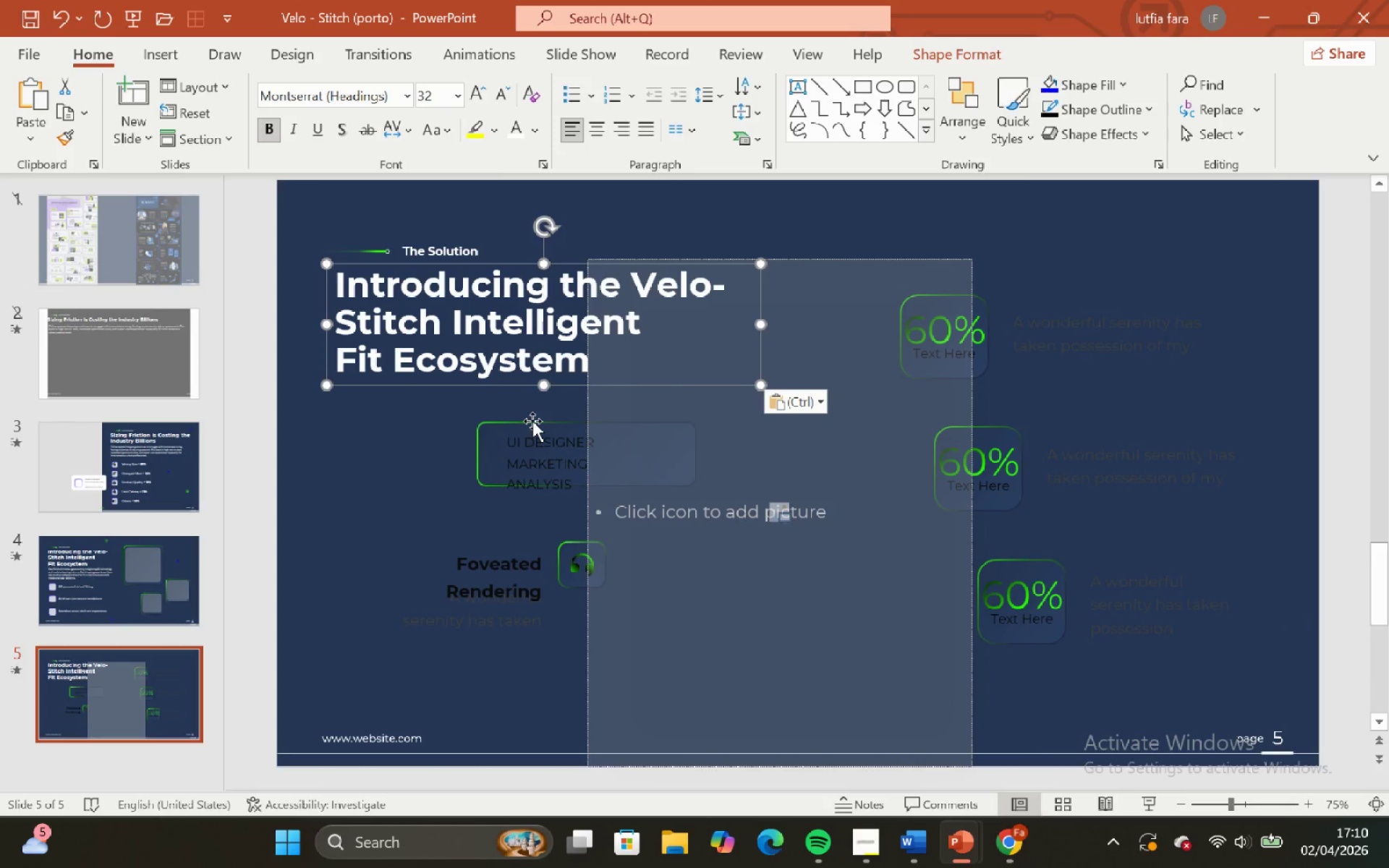 
hold_key(key=ControlLeft, duration=0.69)
hold_key(key=ShiftLeft, duration=0.53)
scroll: coordinate [532, 421], scroll_direction: down, amount: 1.0
 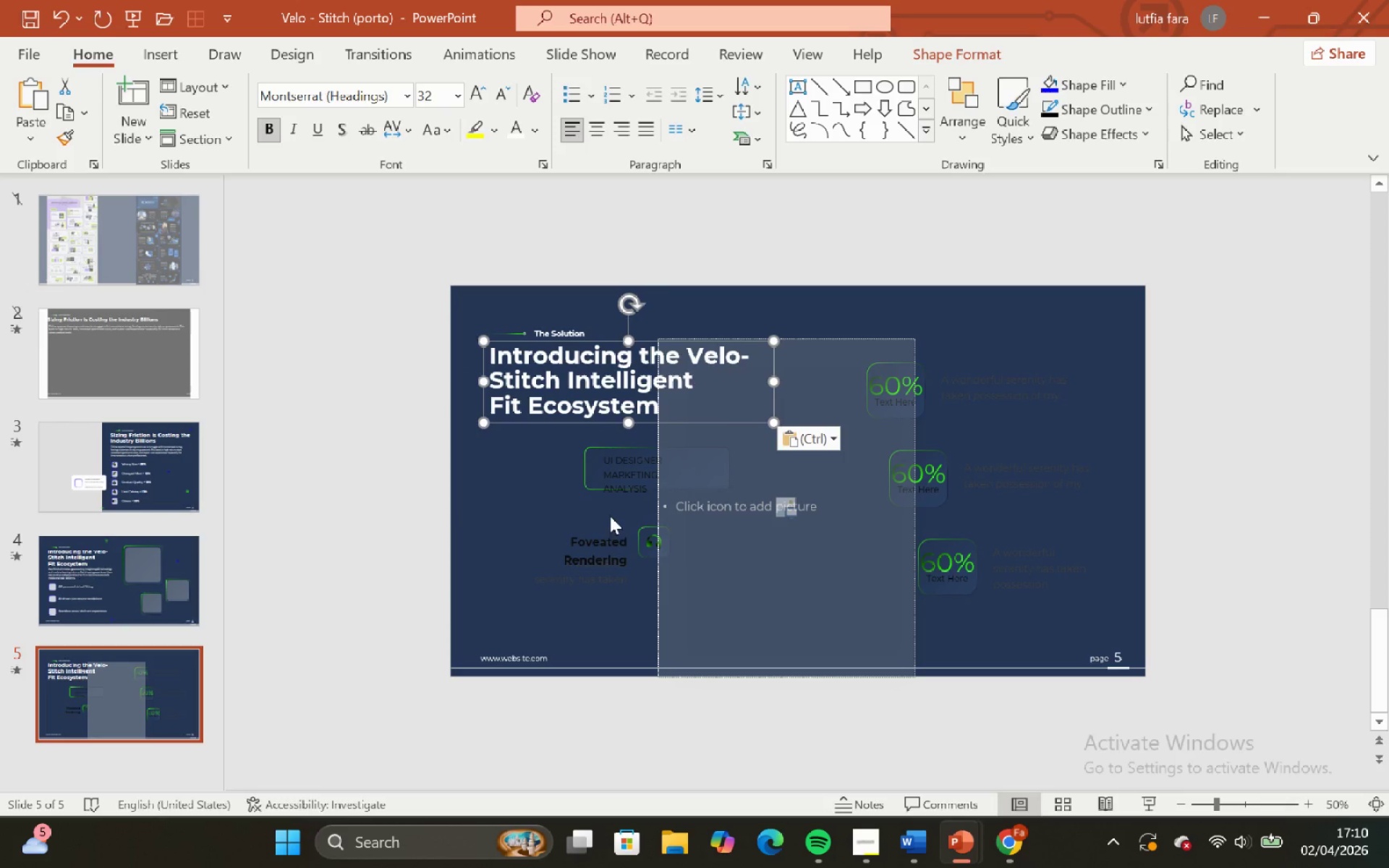 
left_click([432, 517])
 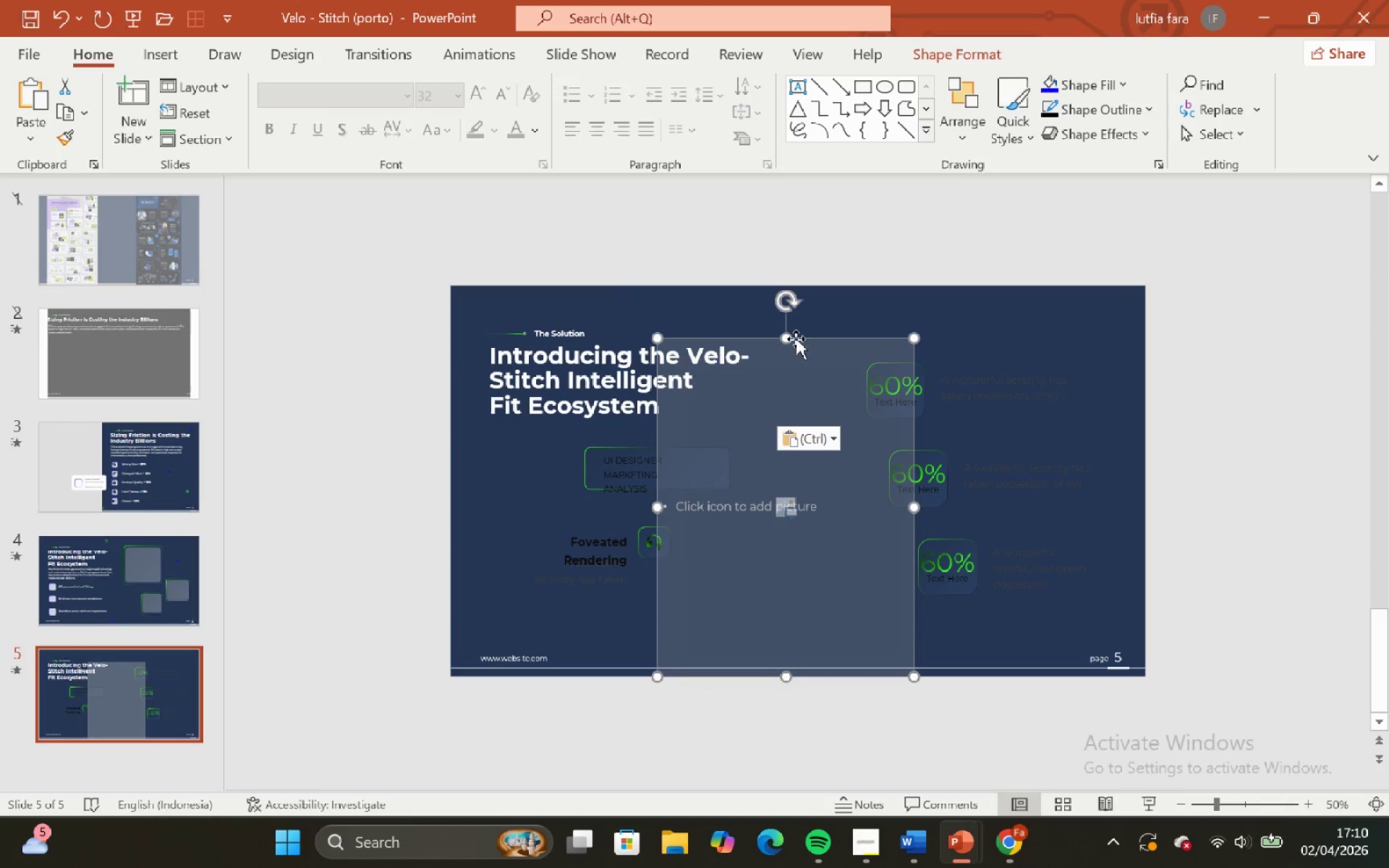 
double_click([796, 304])
 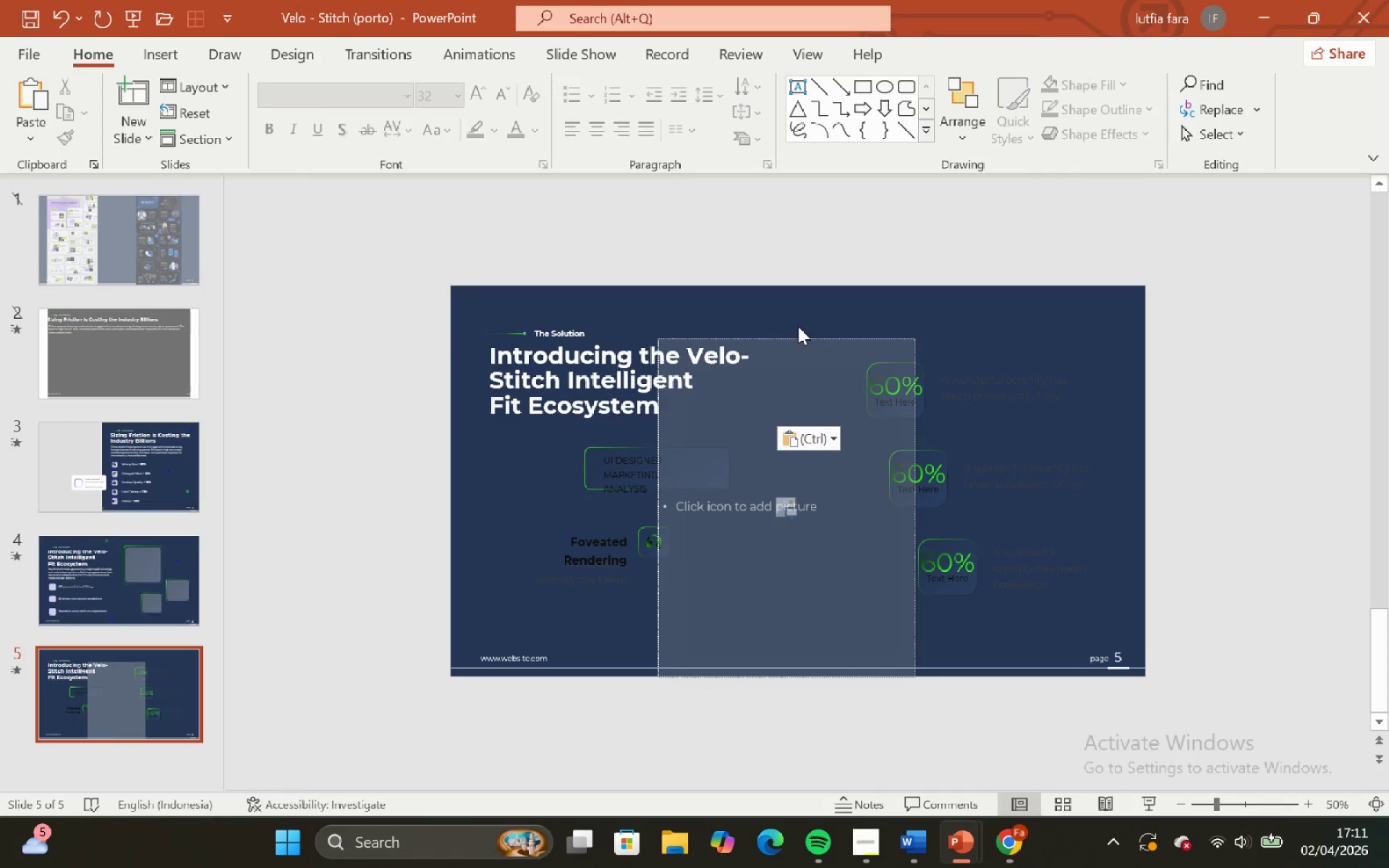 
triple_click([798, 326])
 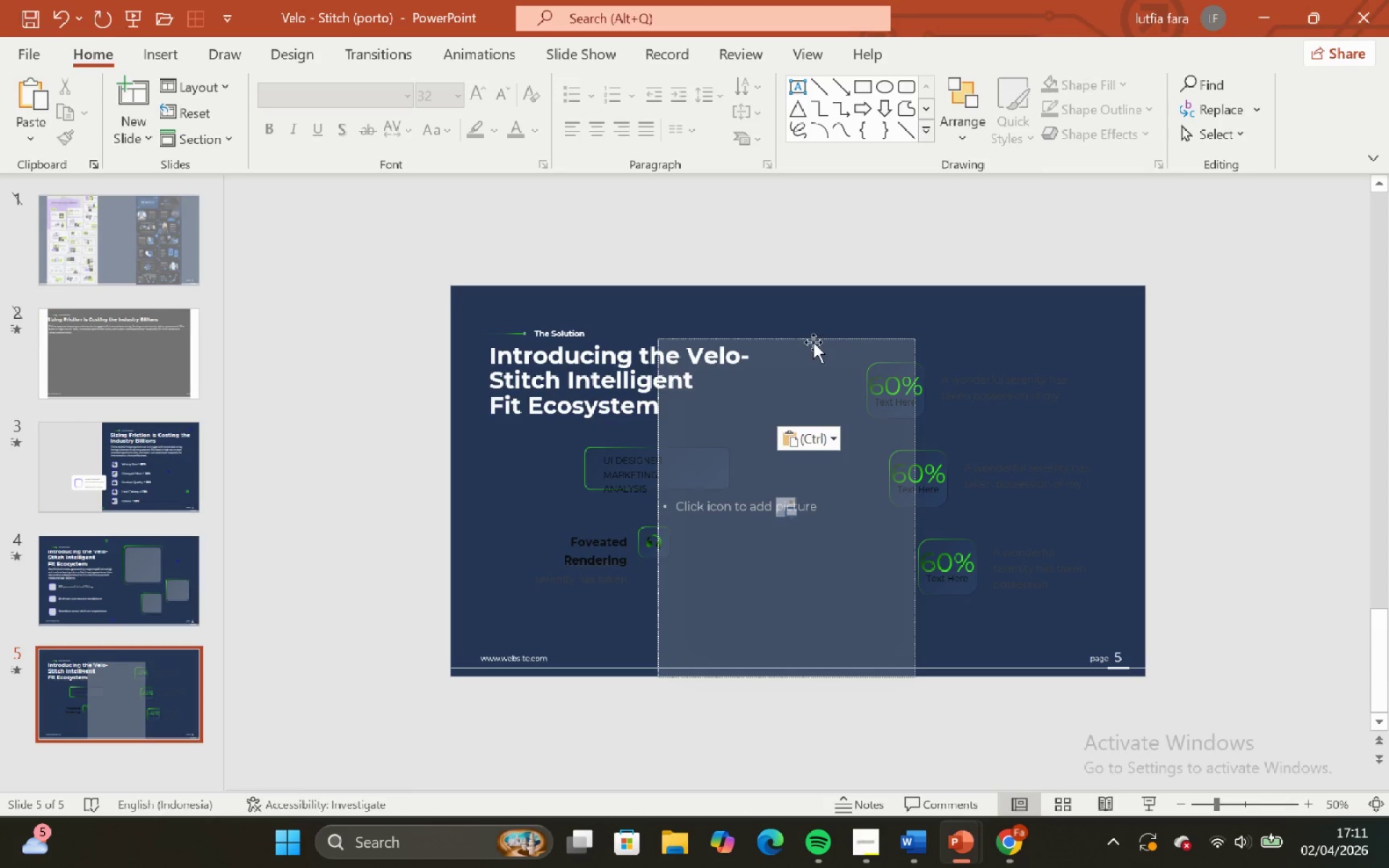 
left_click([811, 343])
 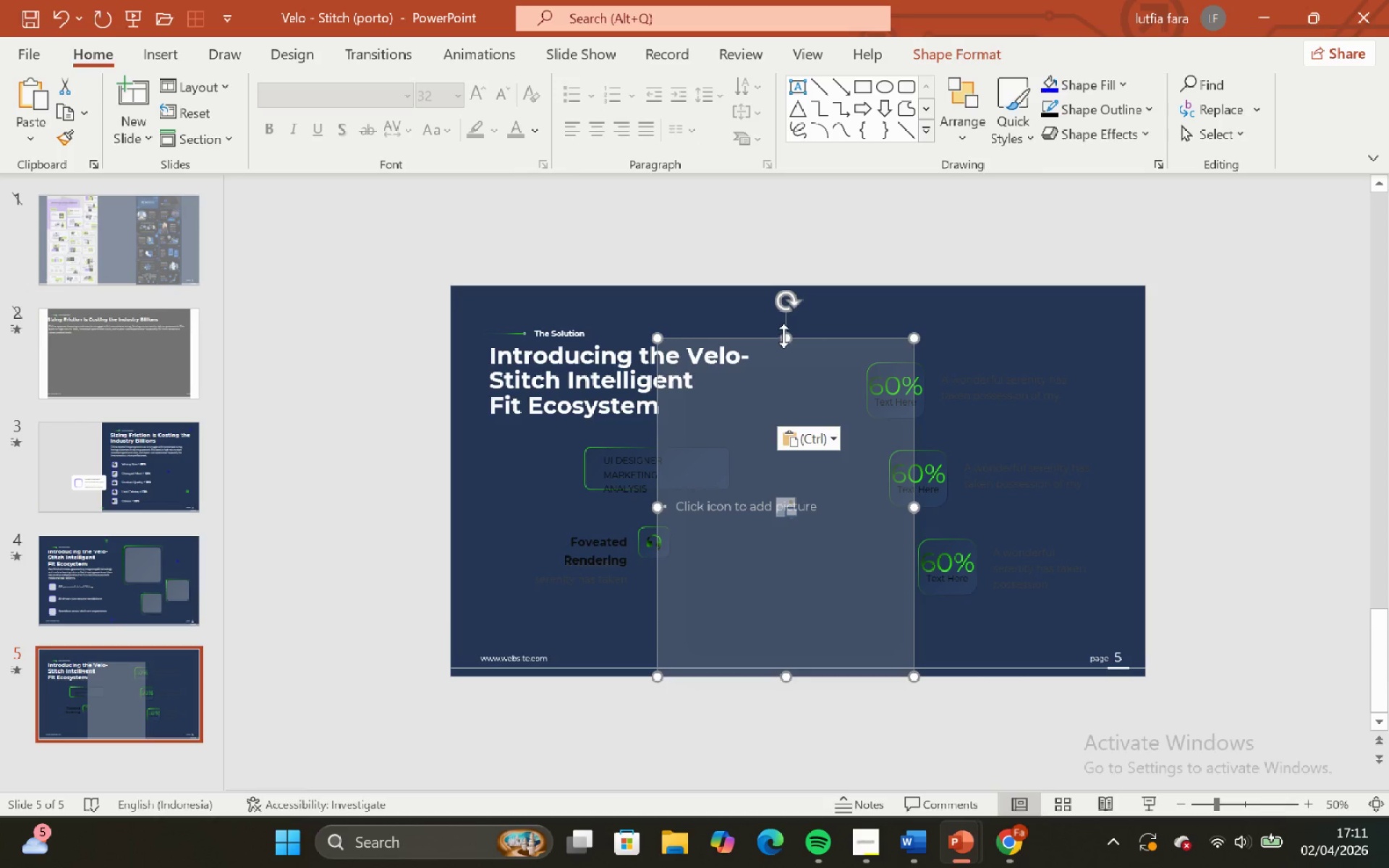 
hold_key(key=ShiftLeft, duration=1.11)
left_click_drag(start_coordinate=[784, 336], to_coordinate=[784, 284])
 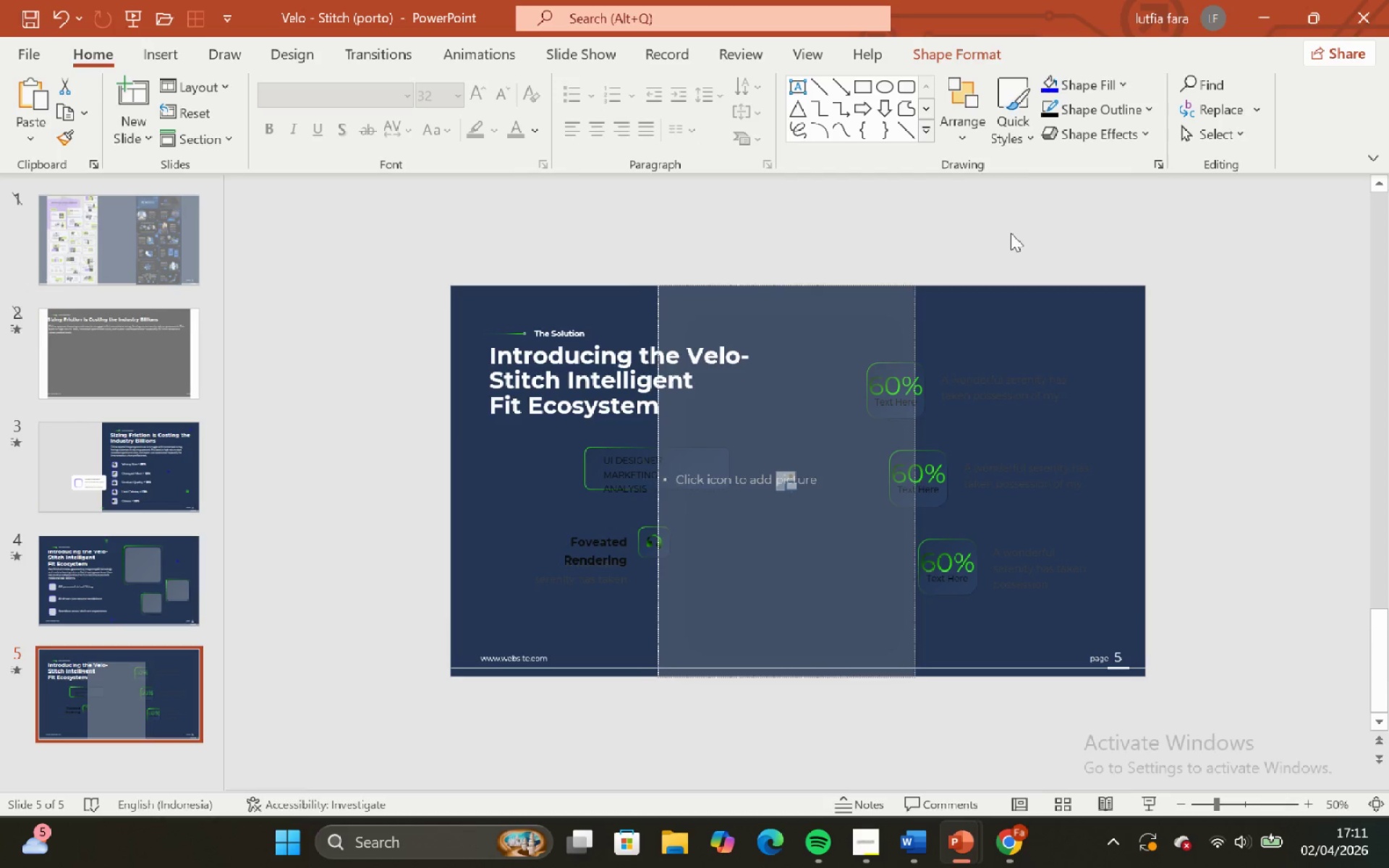 
left_click([1011, 233])
 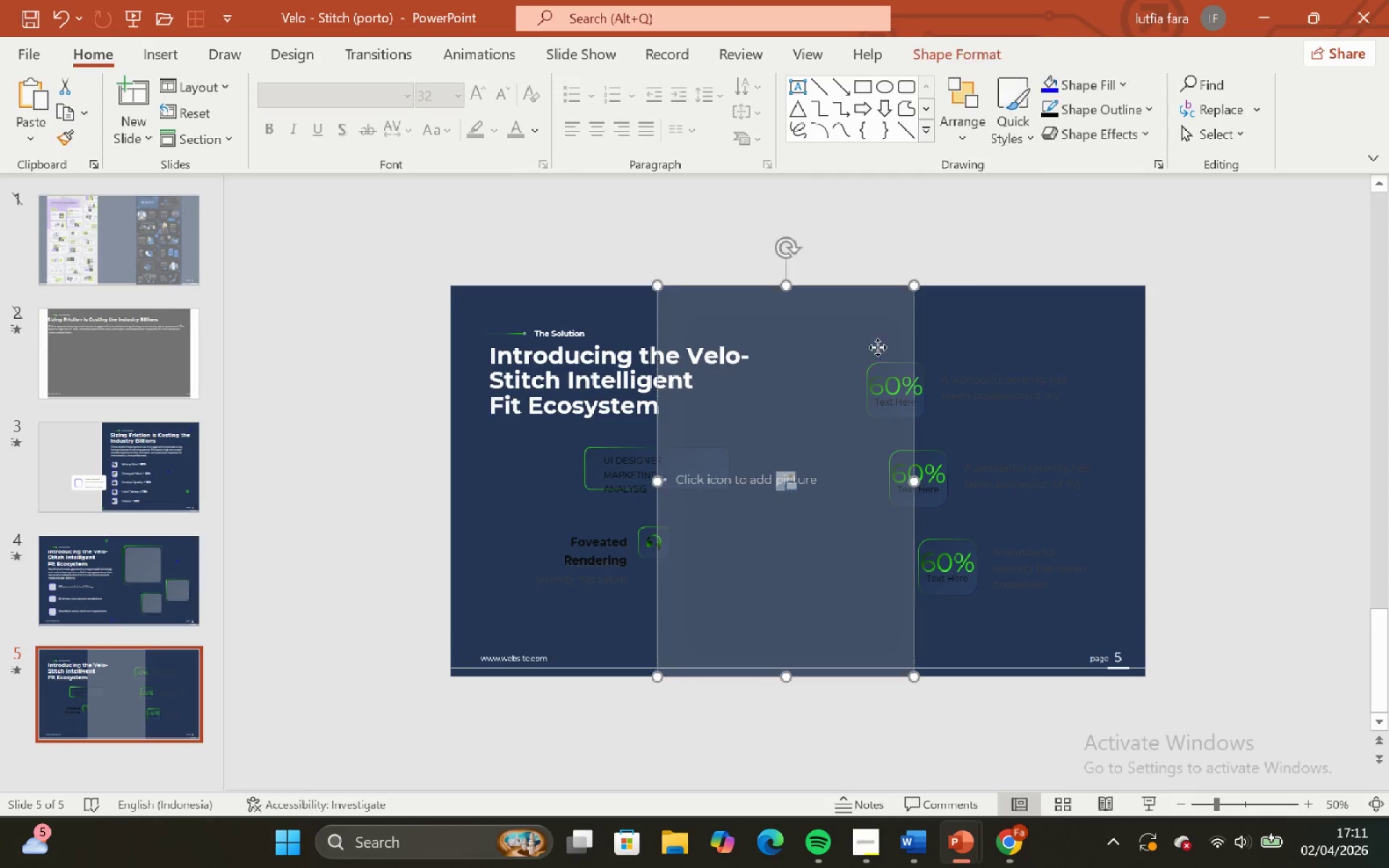 
hold_key(key=ShiftLeft, duration=0.34)
 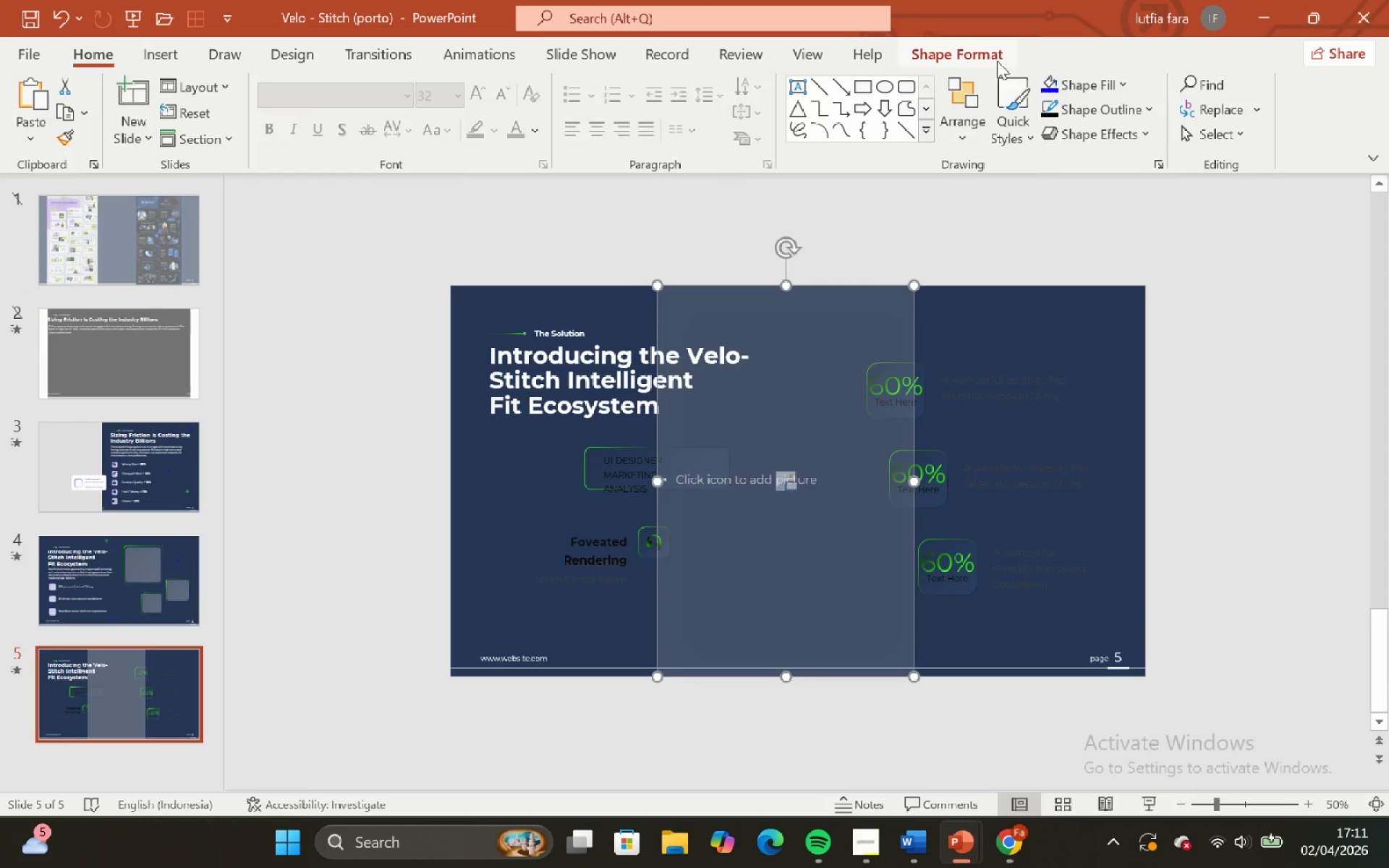 
left_click([995, 61])
 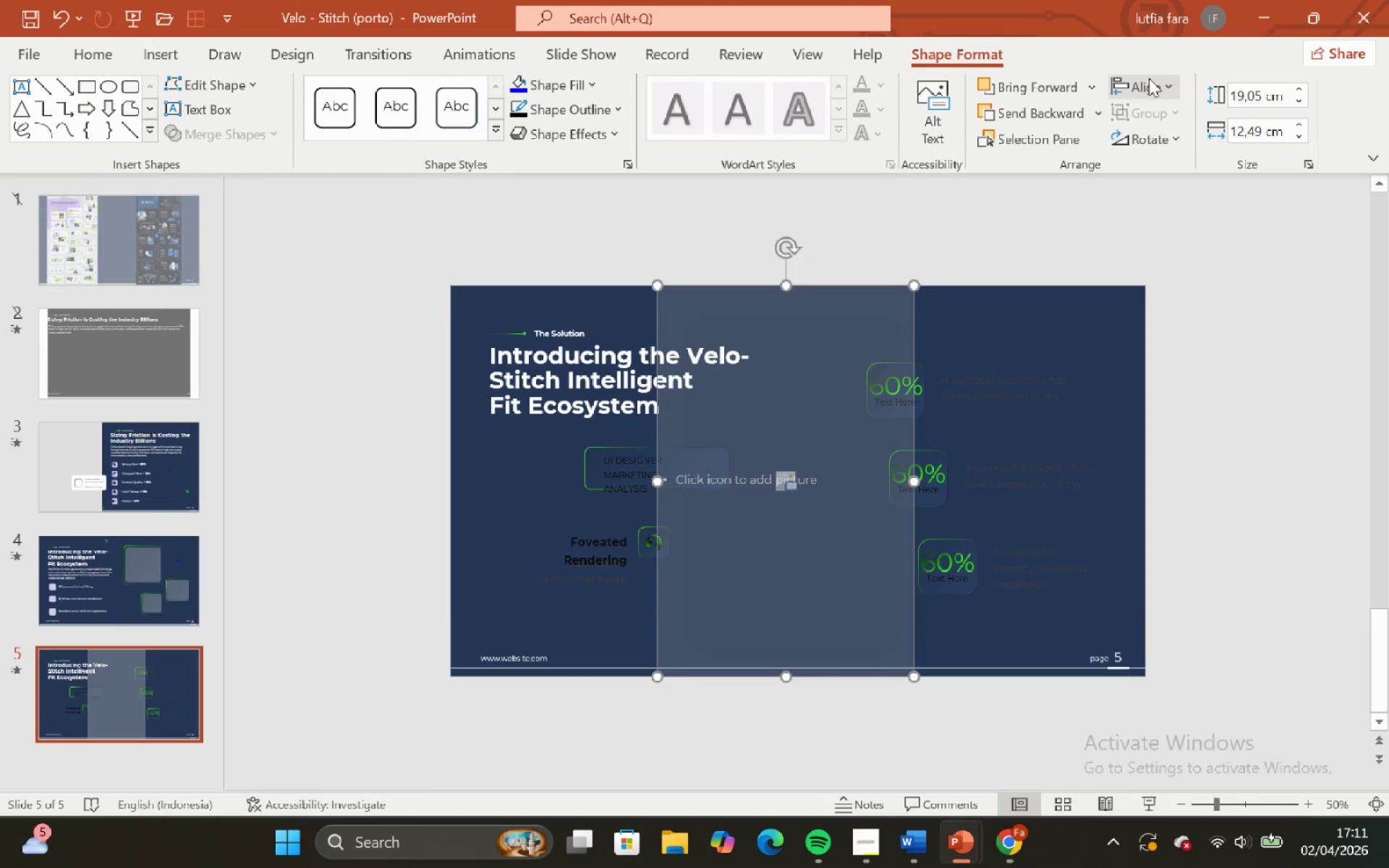 
left_click([1149, 79])
 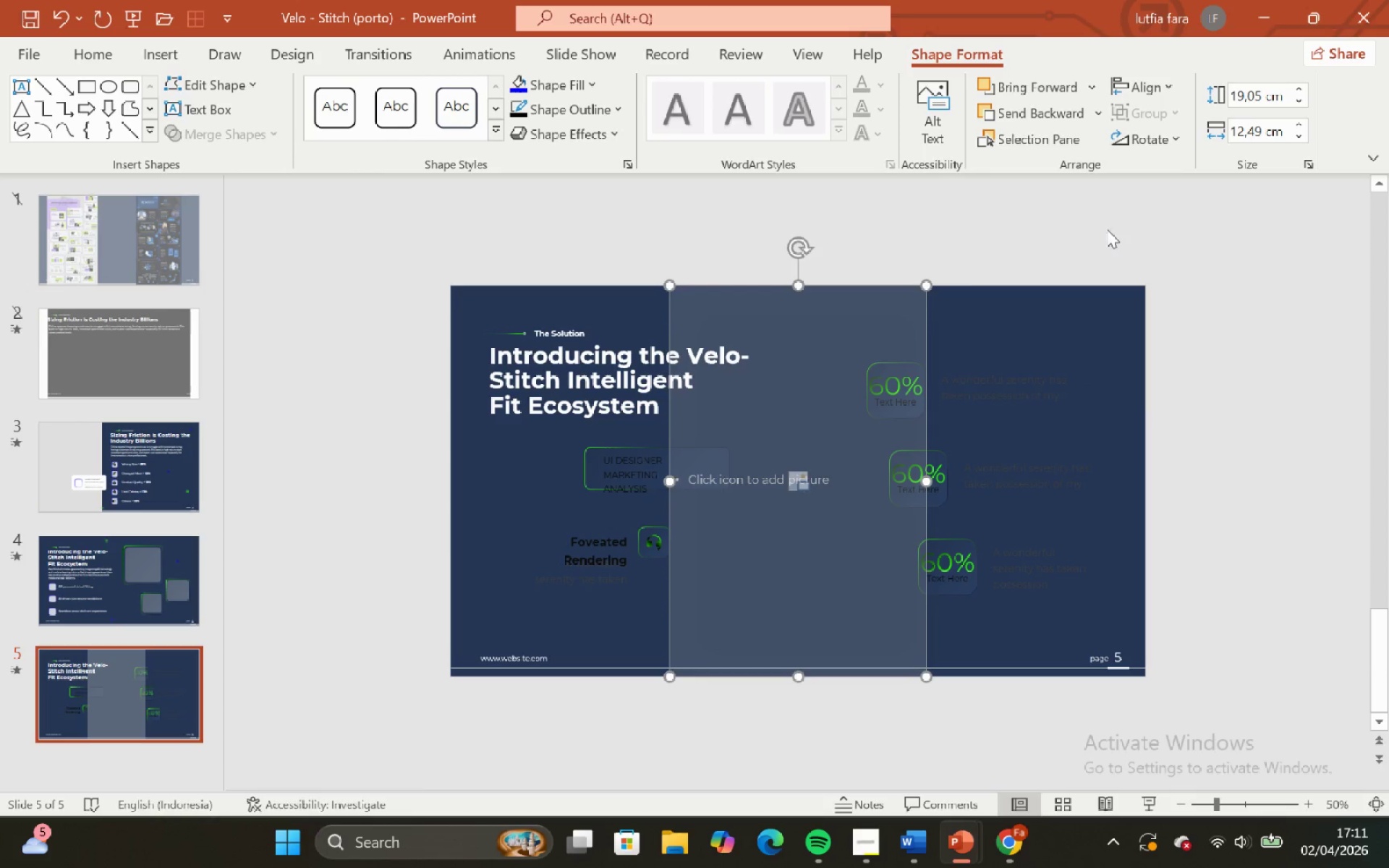 
double_click([1087, 247])
 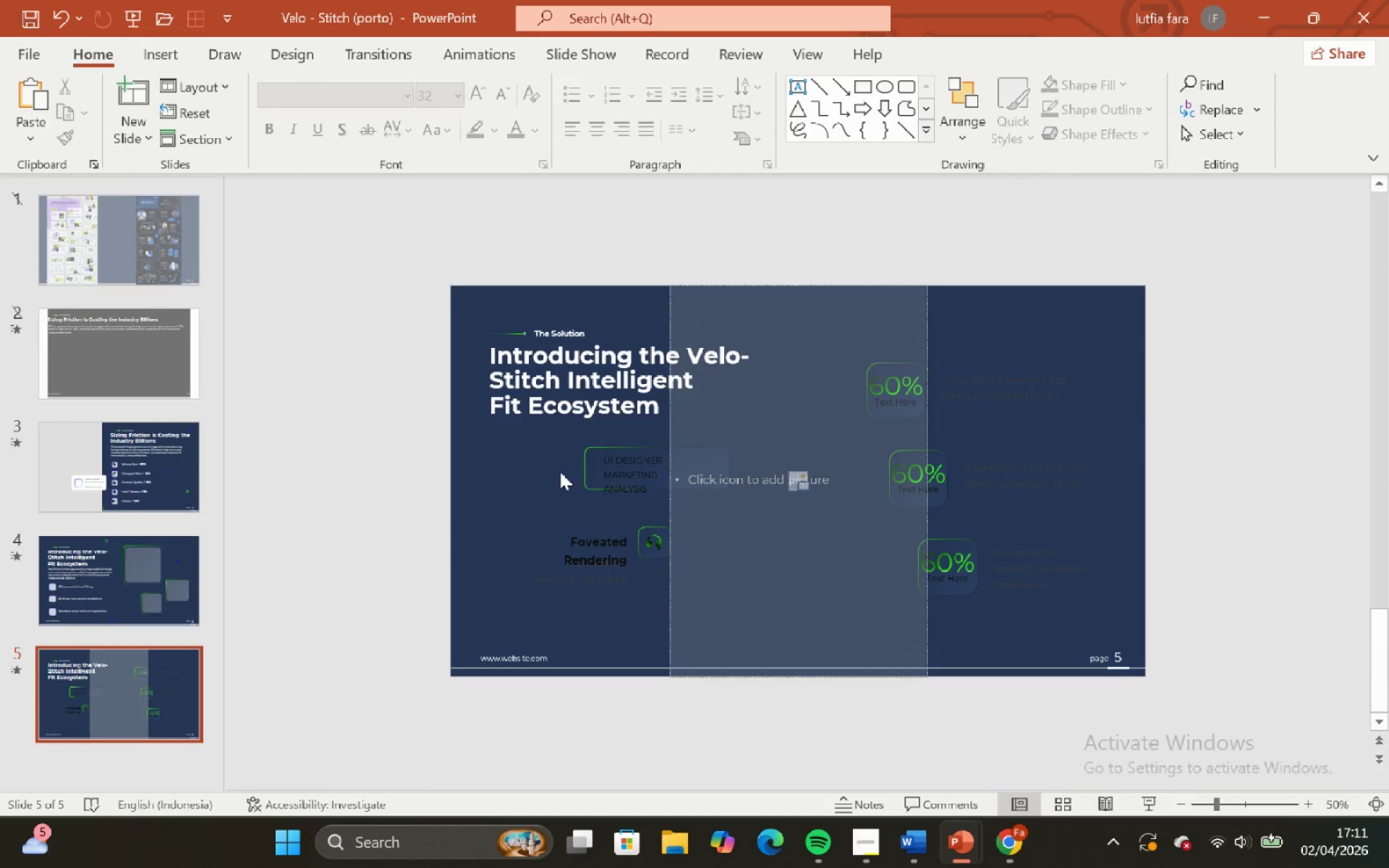 
left_click([552, 447])
 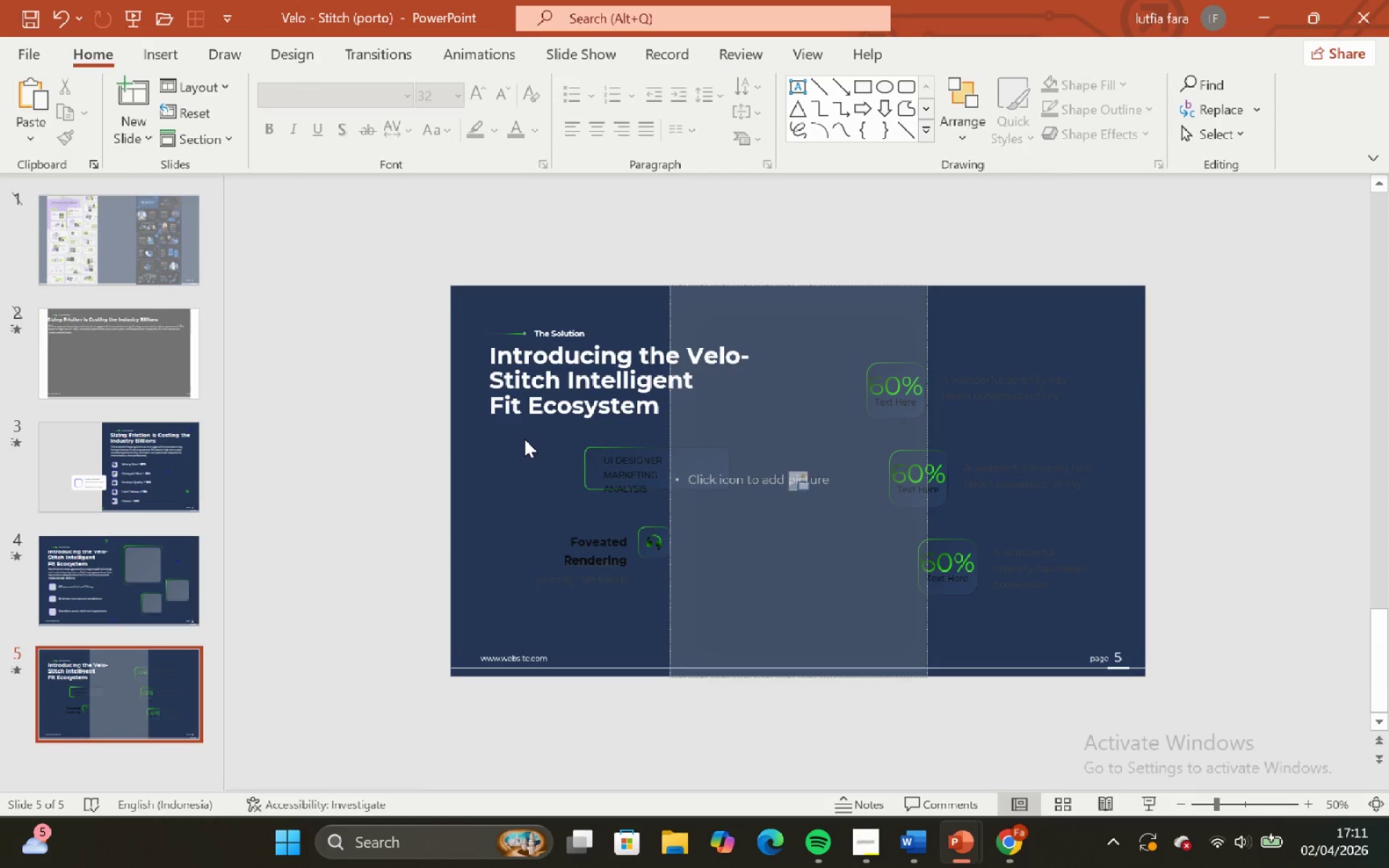 
left_click_drag(start_coordinate=[521, 438], to_coordinate=[795, 603])
 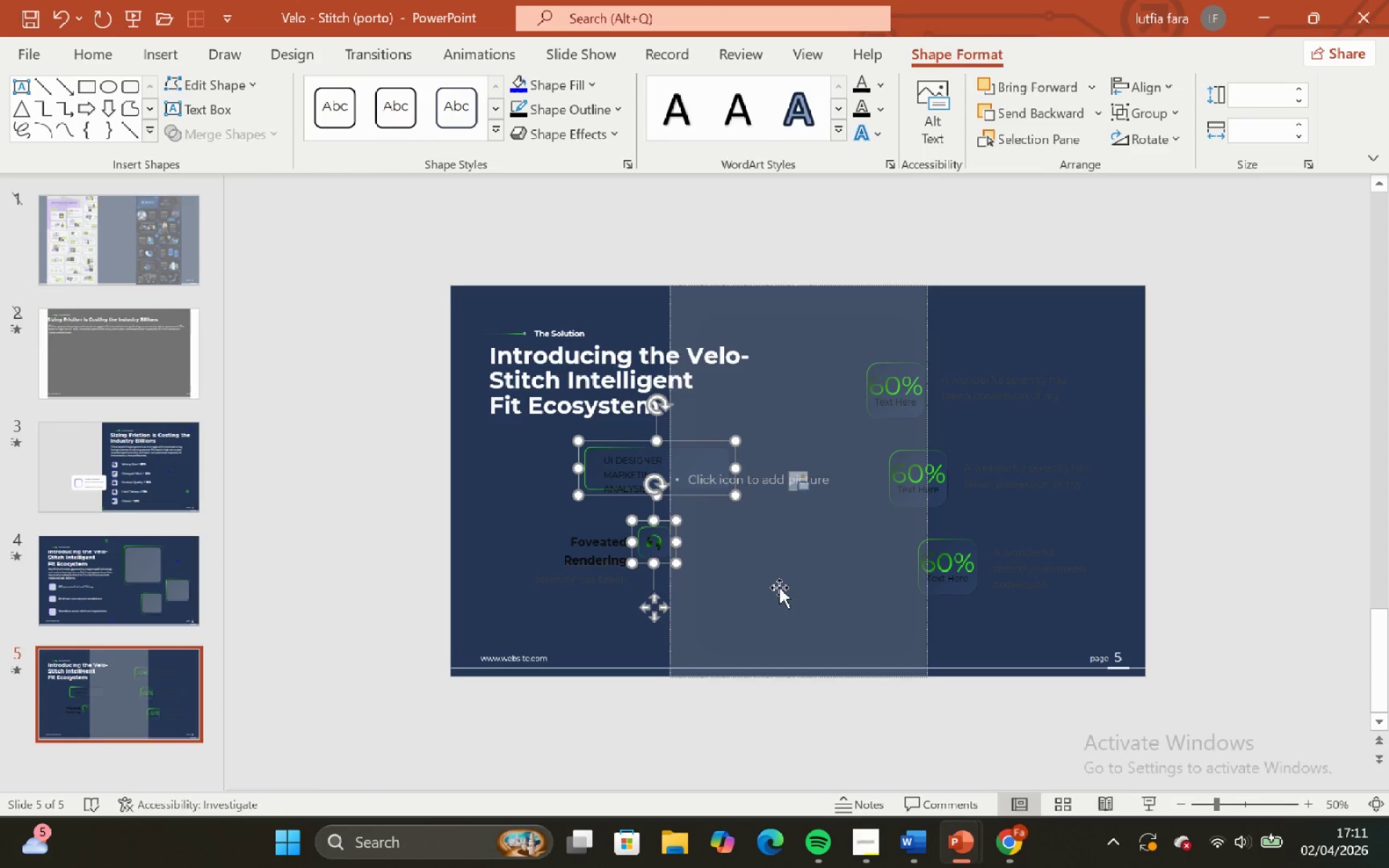 
key(Backslash)
 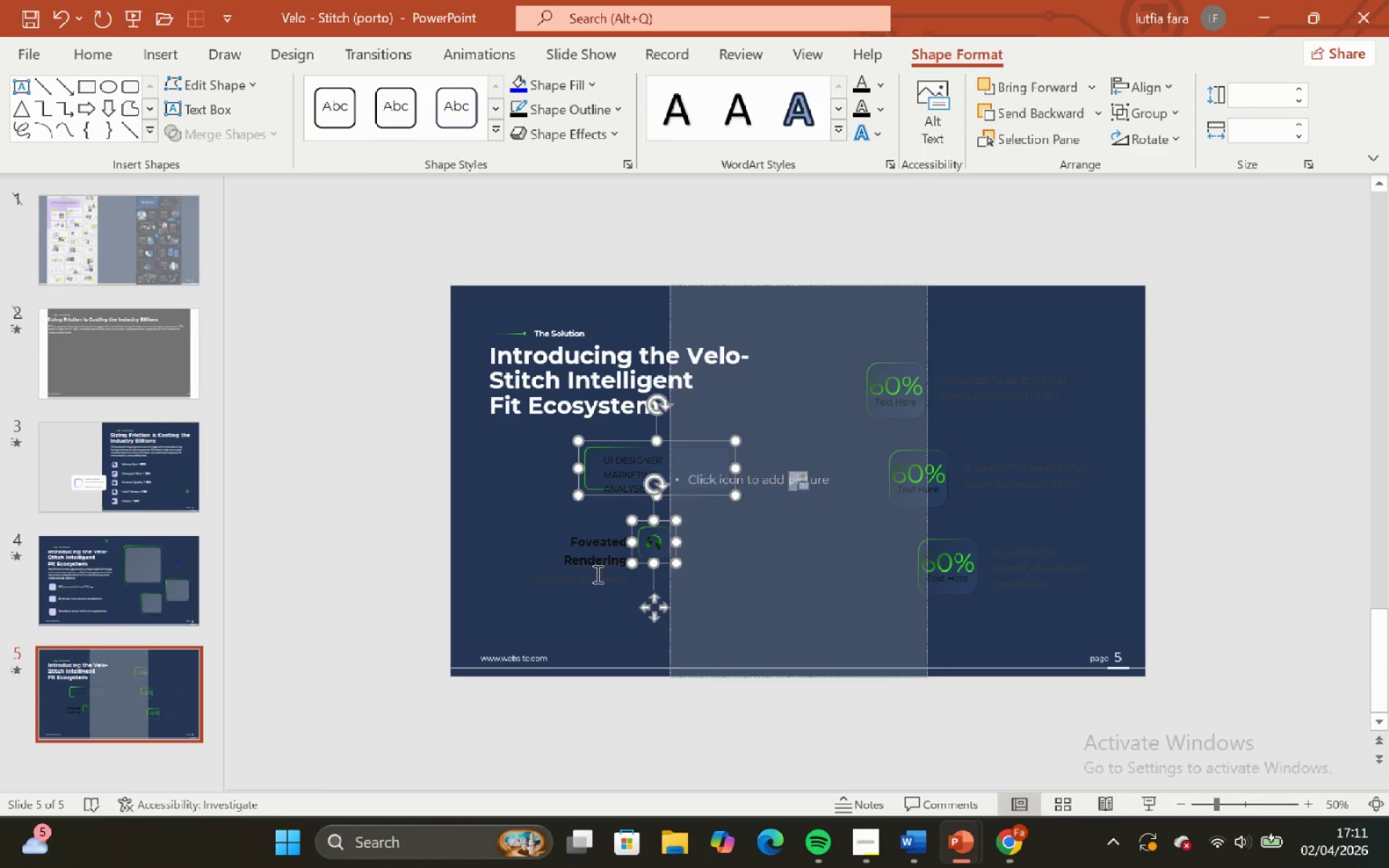 
key(Backspace)
 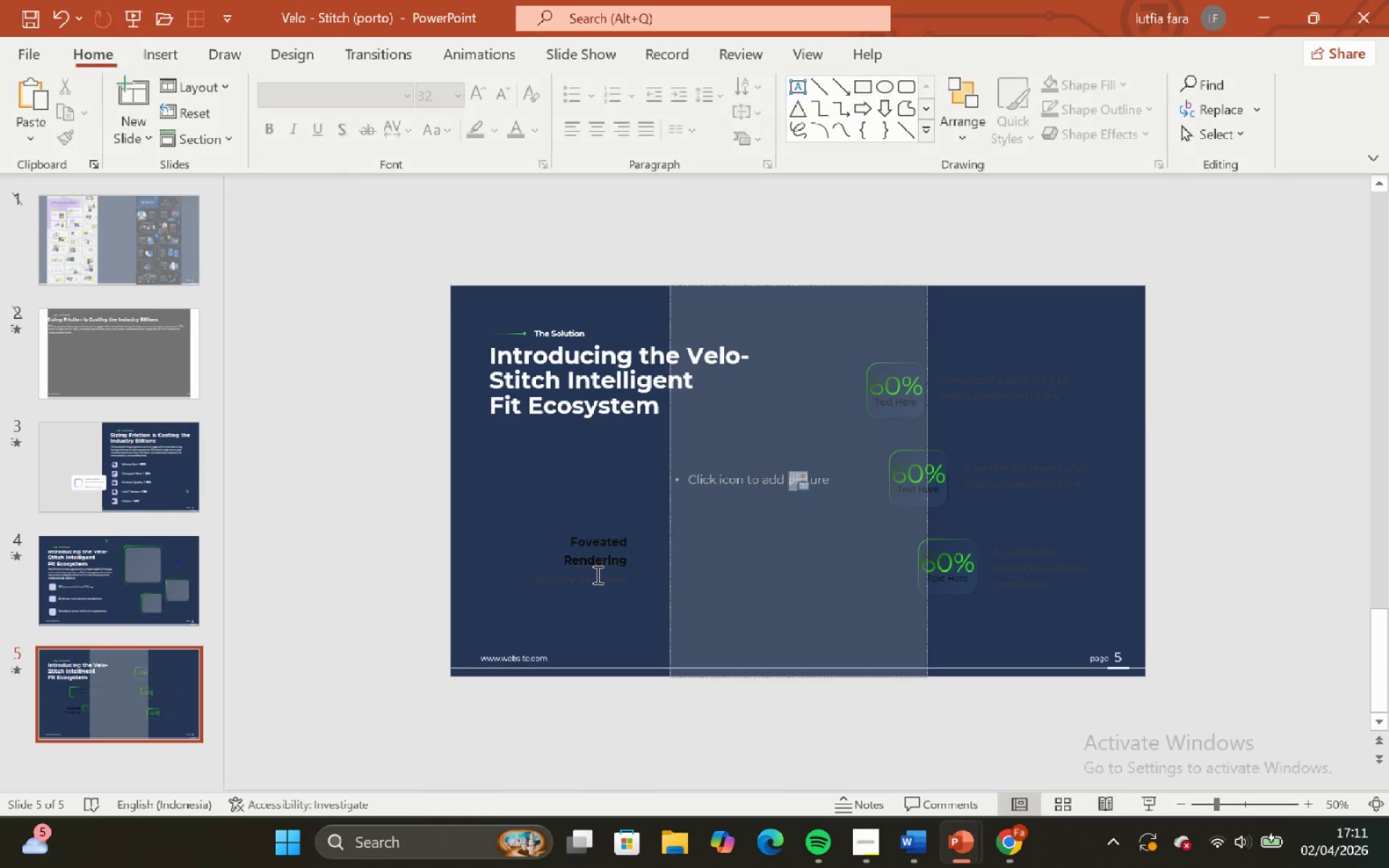 
left_click([597, 574])
 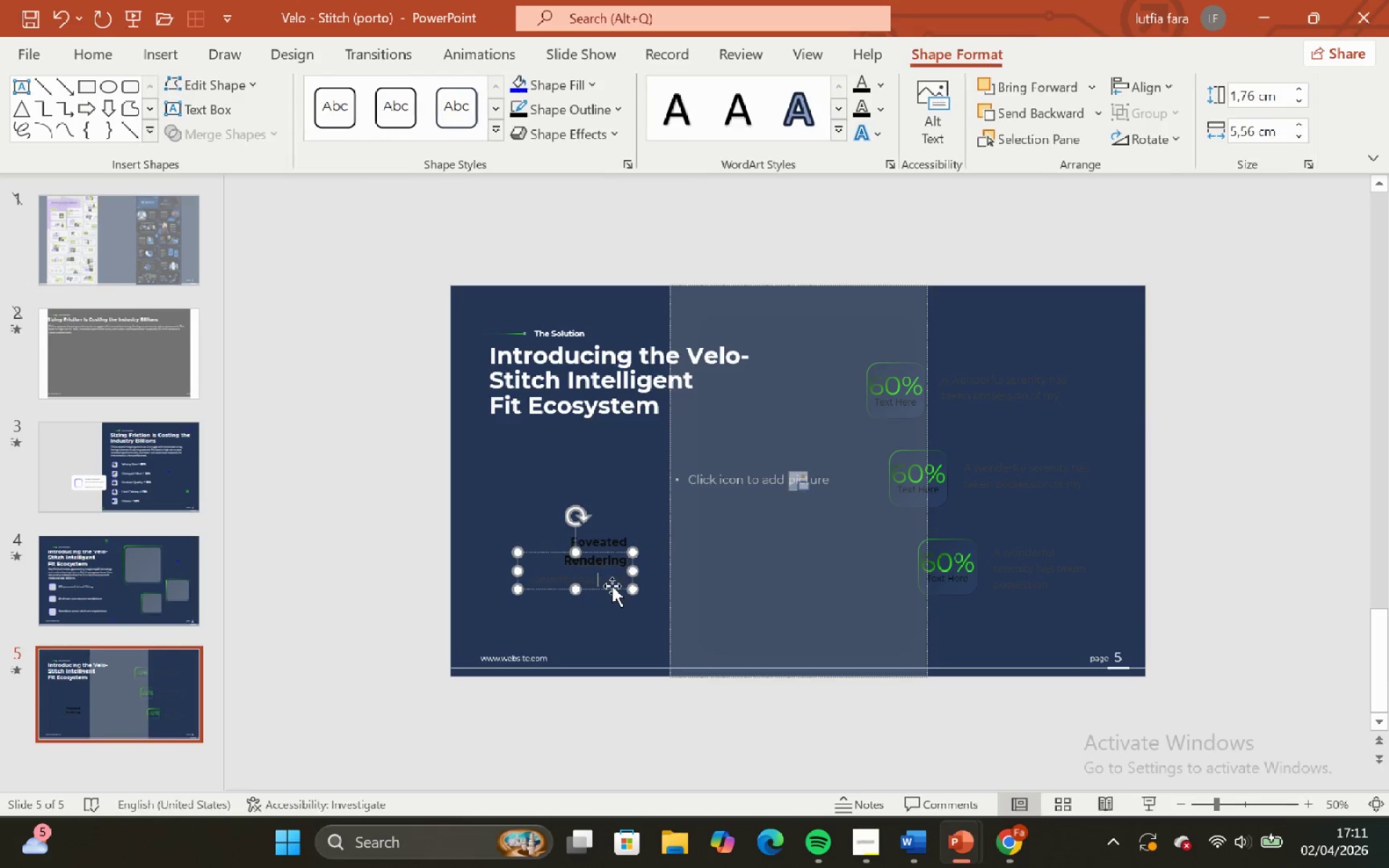 
left_click([612, 587])
 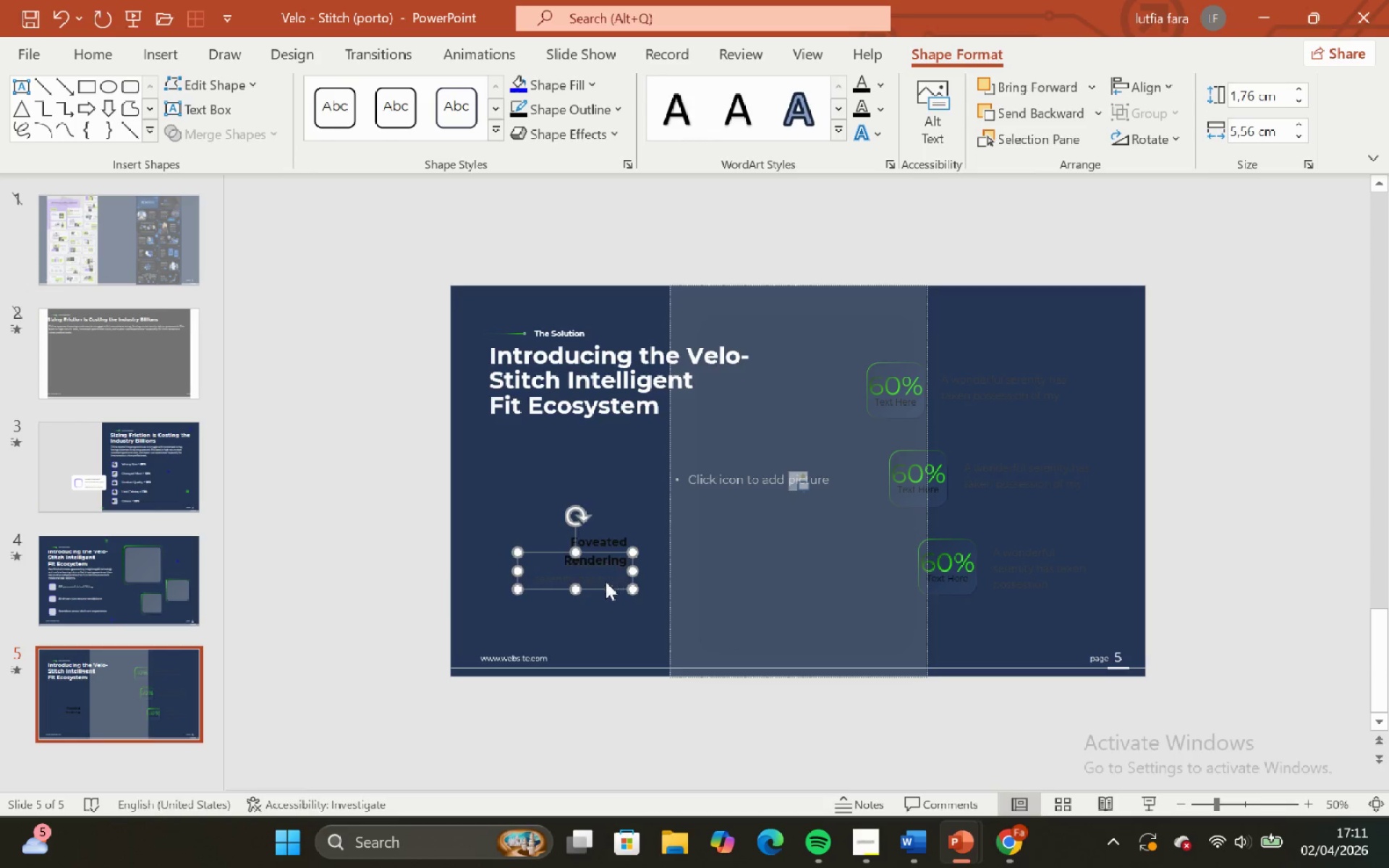 
key(Backspace)
 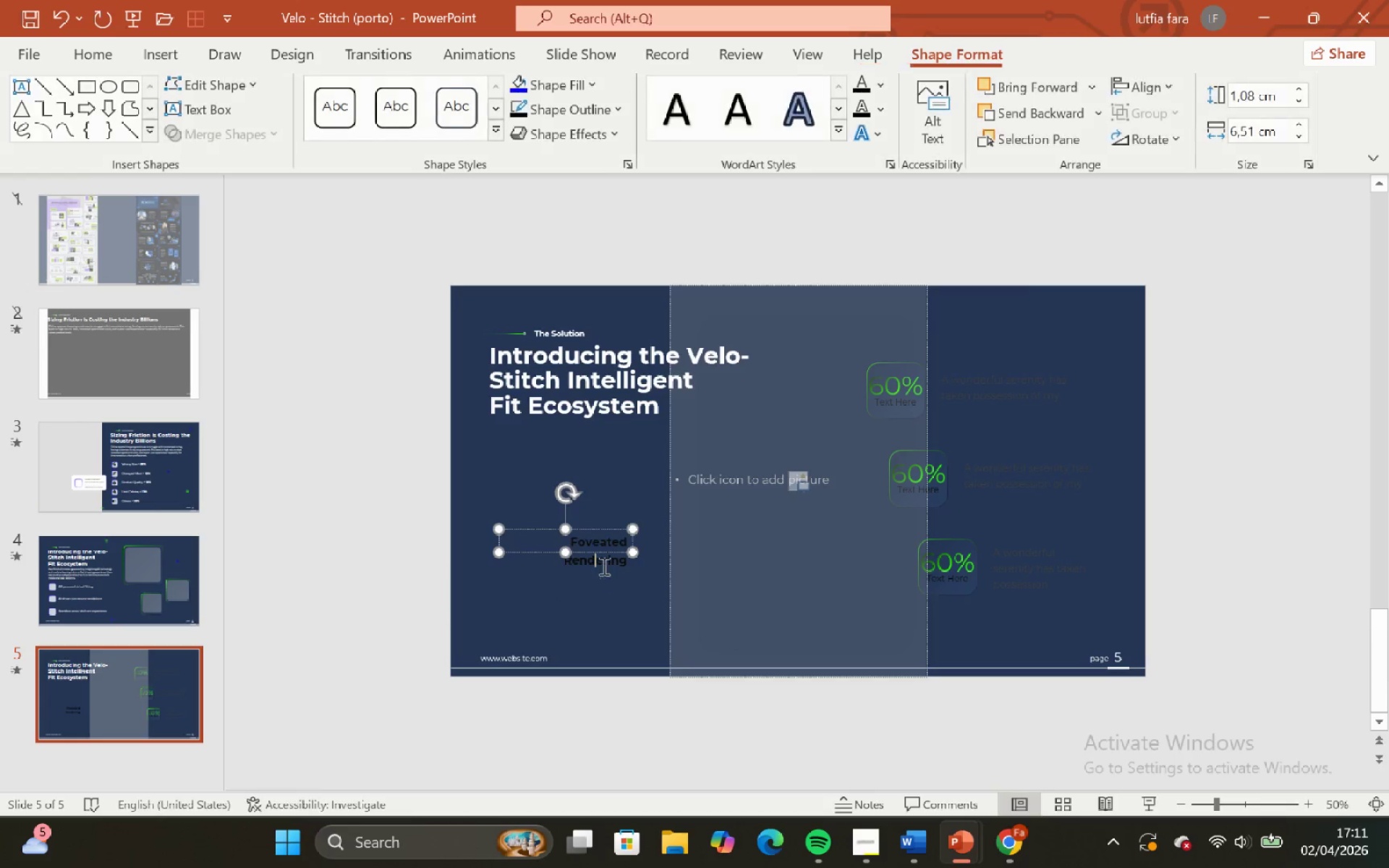 
left_click([595, 556])
 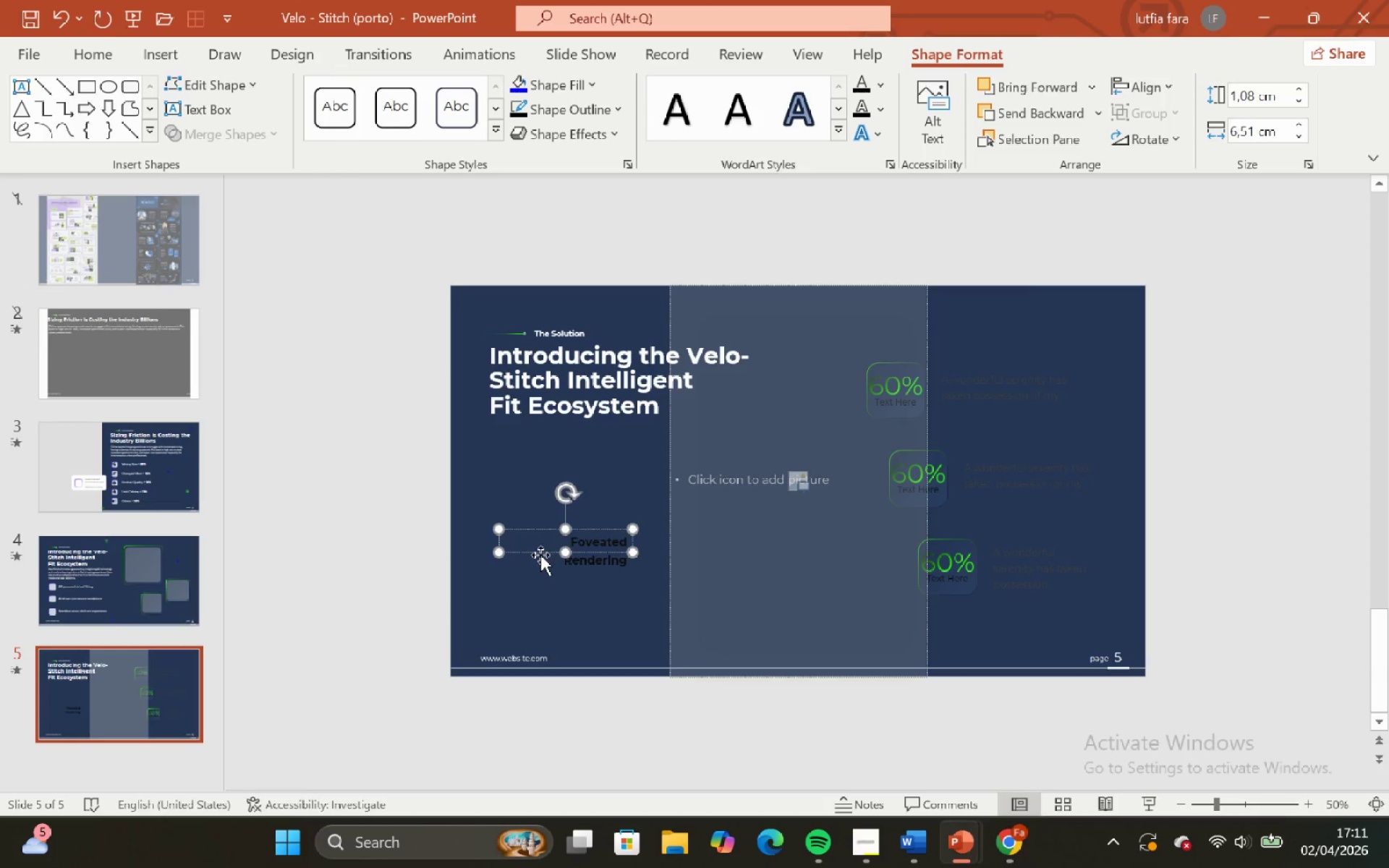 
left_click([540, 555])
 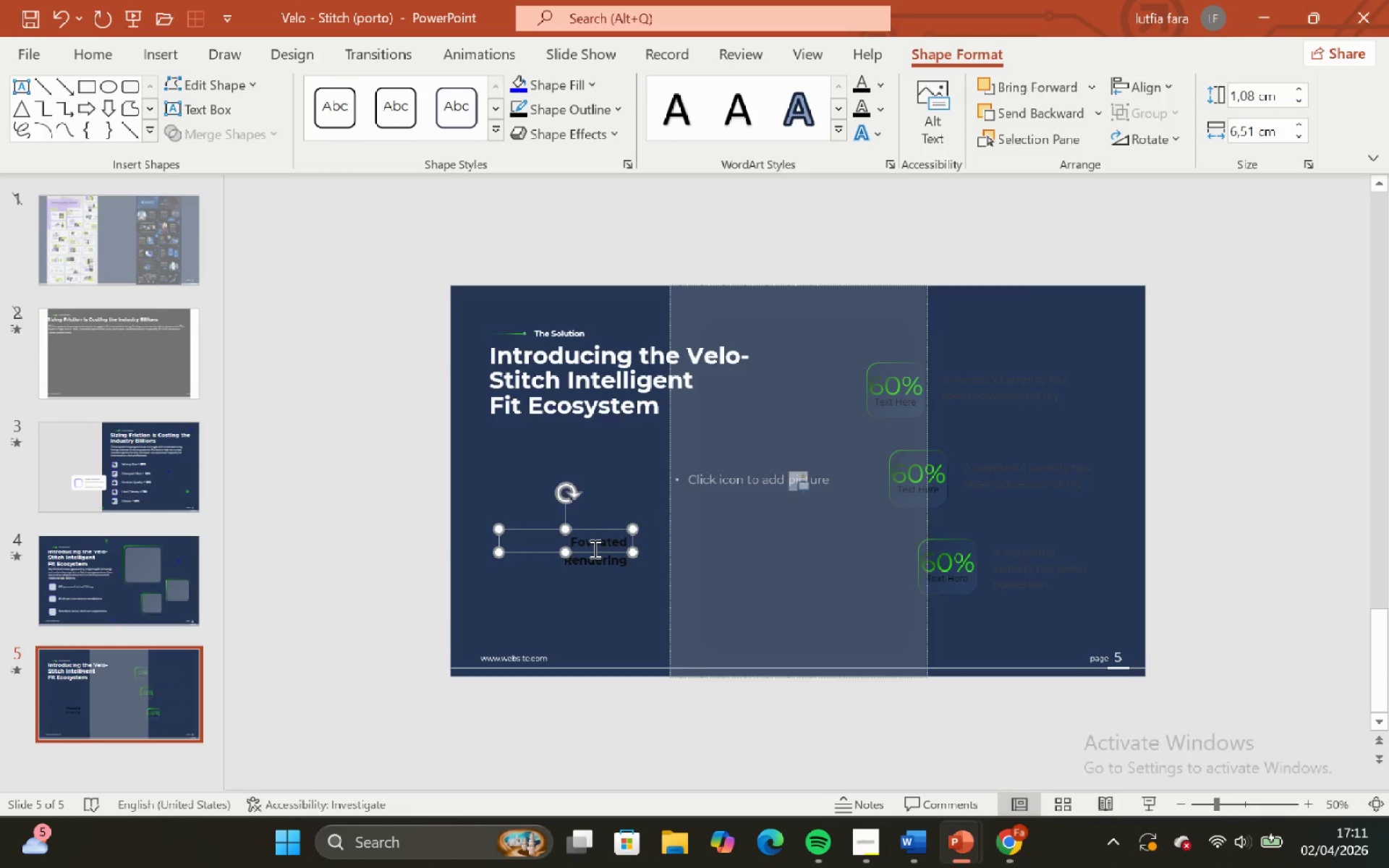 
key(Backspace)
 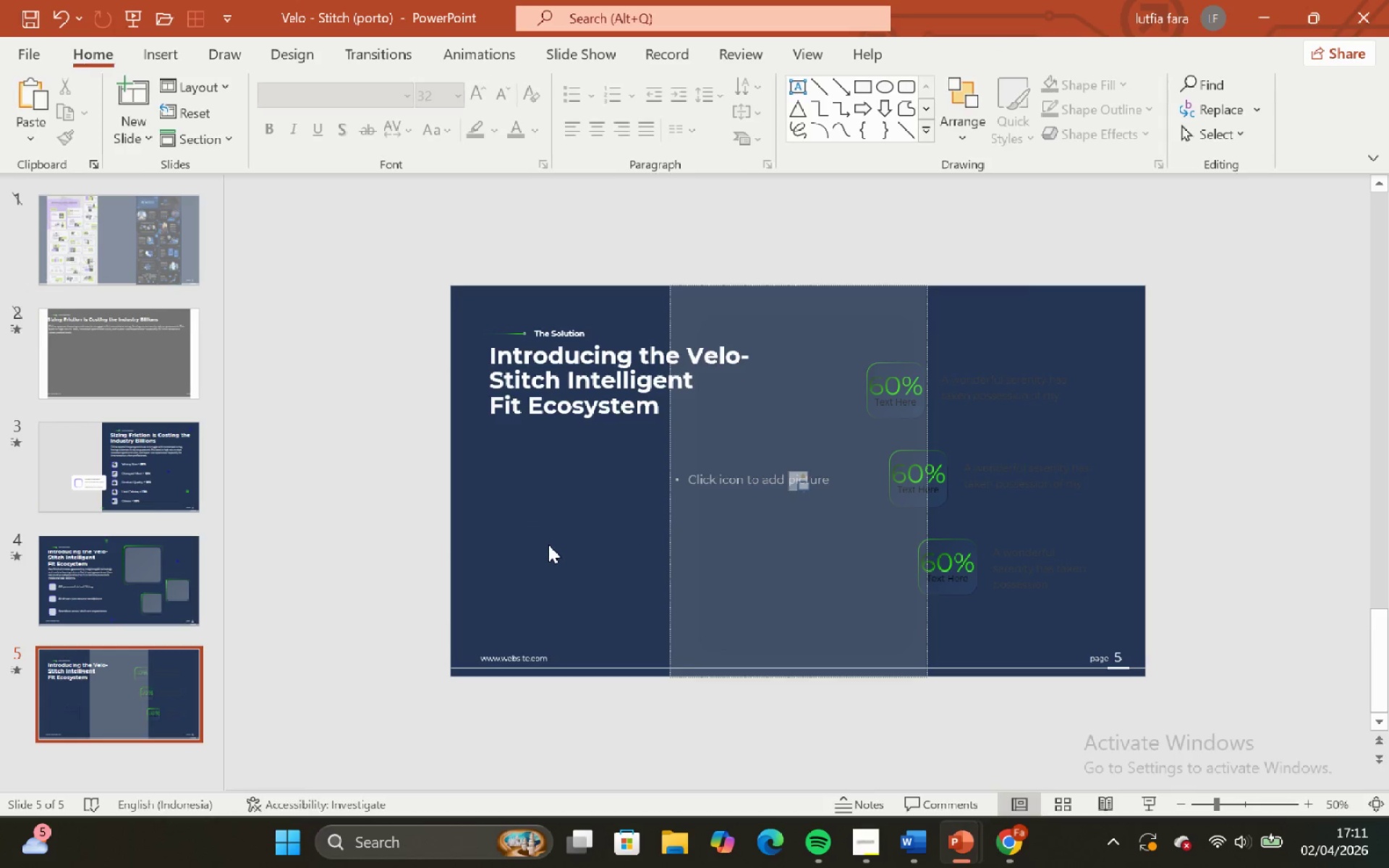 
left_click([548, 545])
 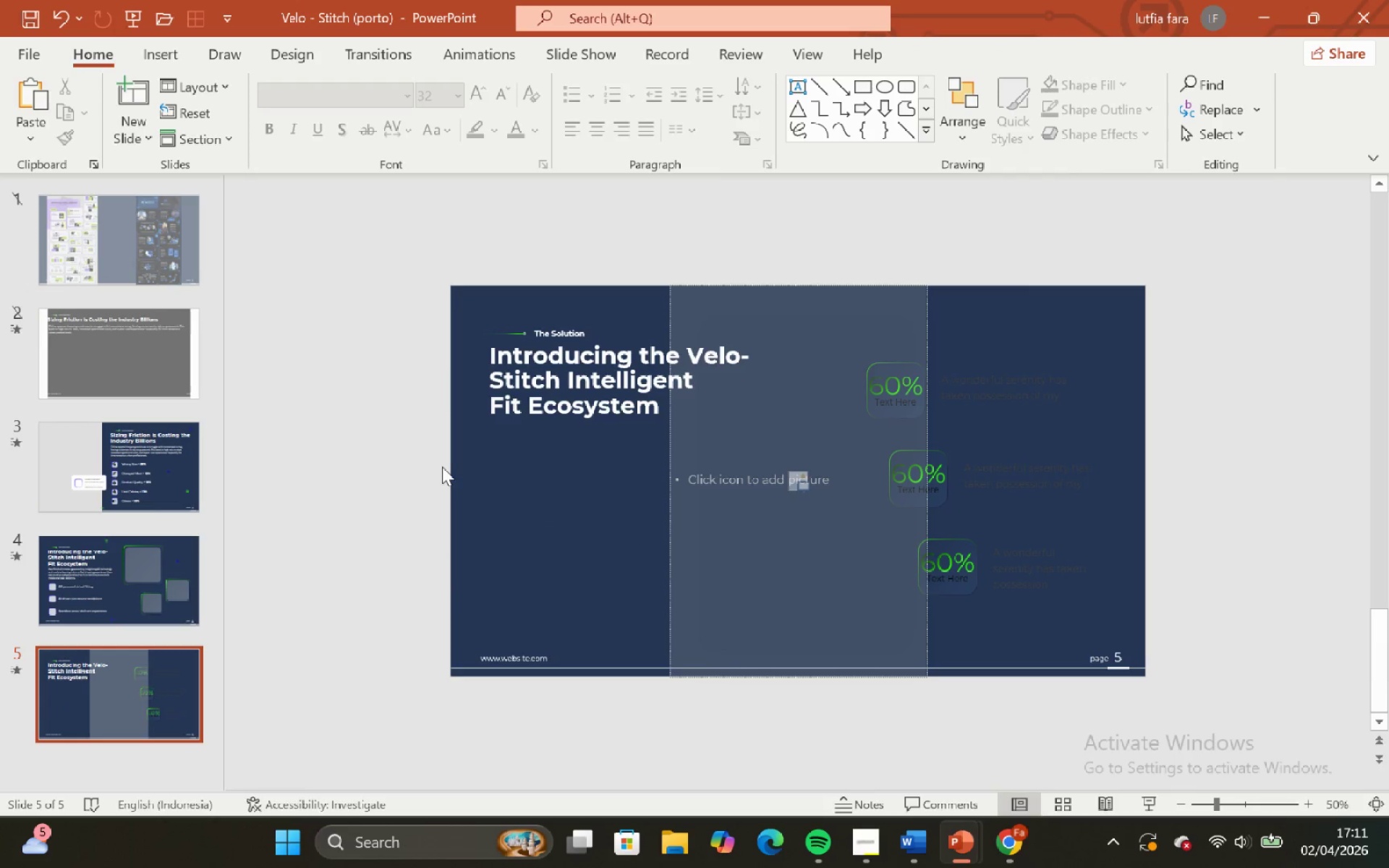 
left_click_drag(start_coordinate=[441, 466], to_coordinate=[734, 742])
 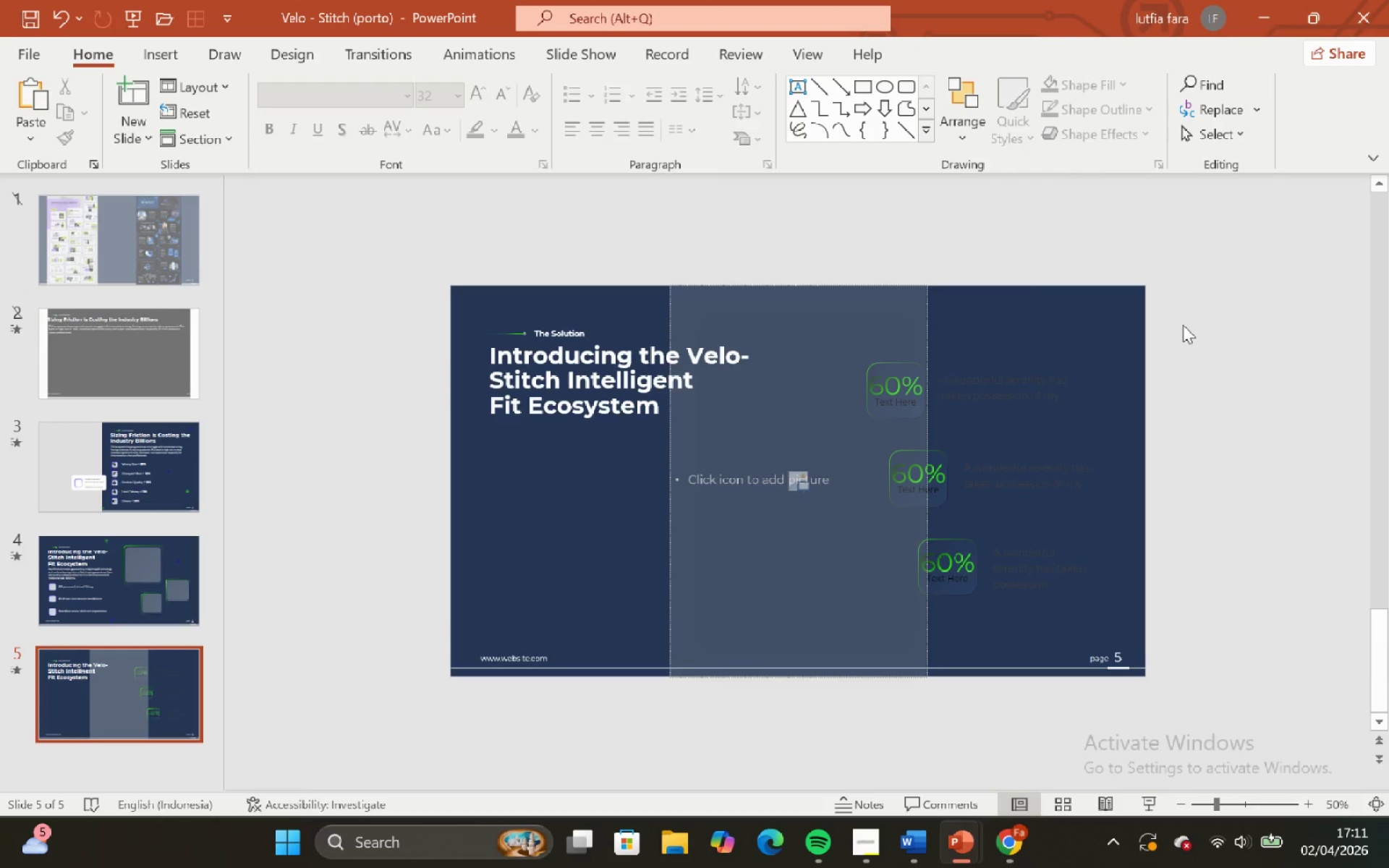 
left_click([1183, 325])
 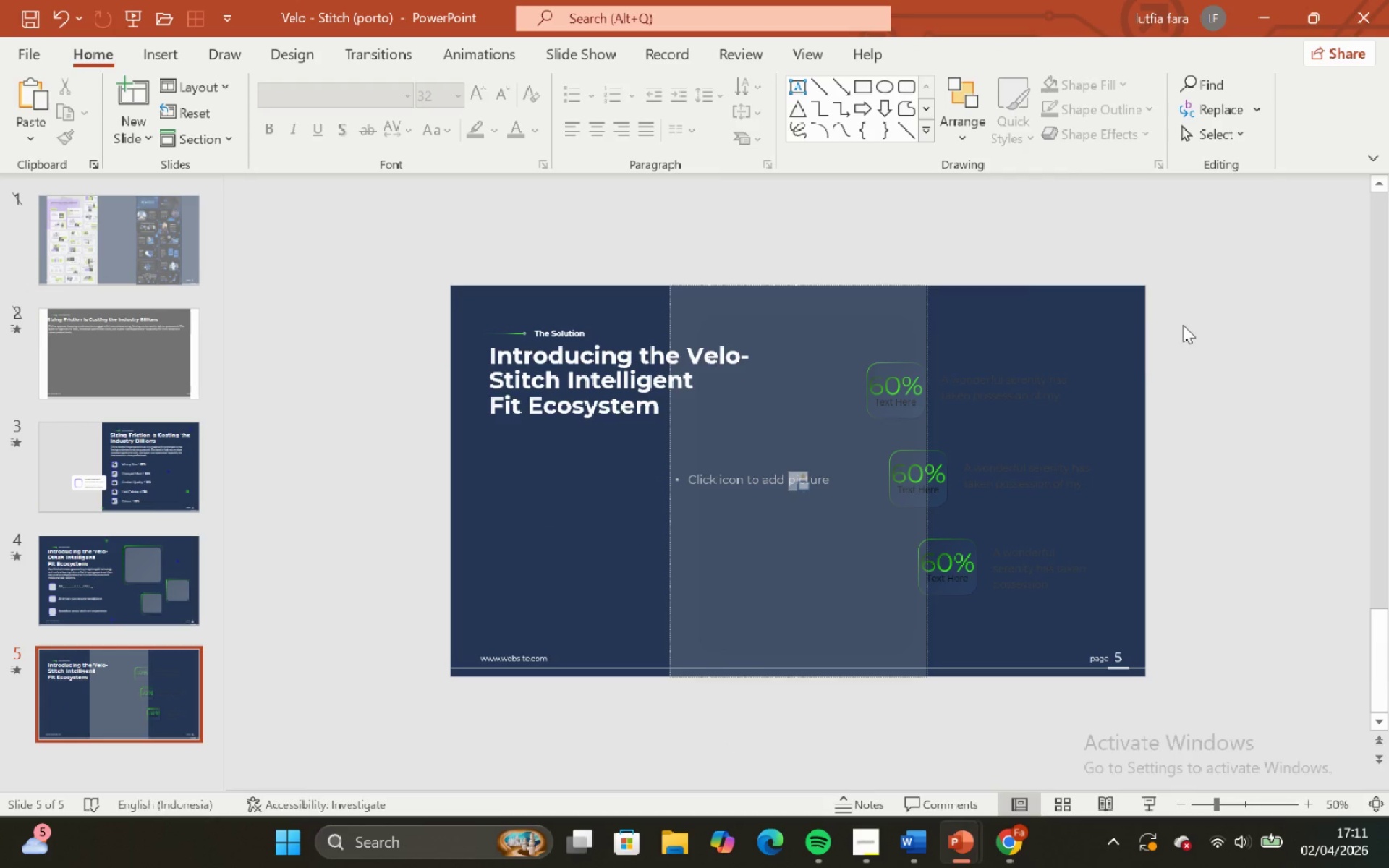 
left_click_drag(start_coordinate=[1183, 325], to_coordinate=[785, 686])
 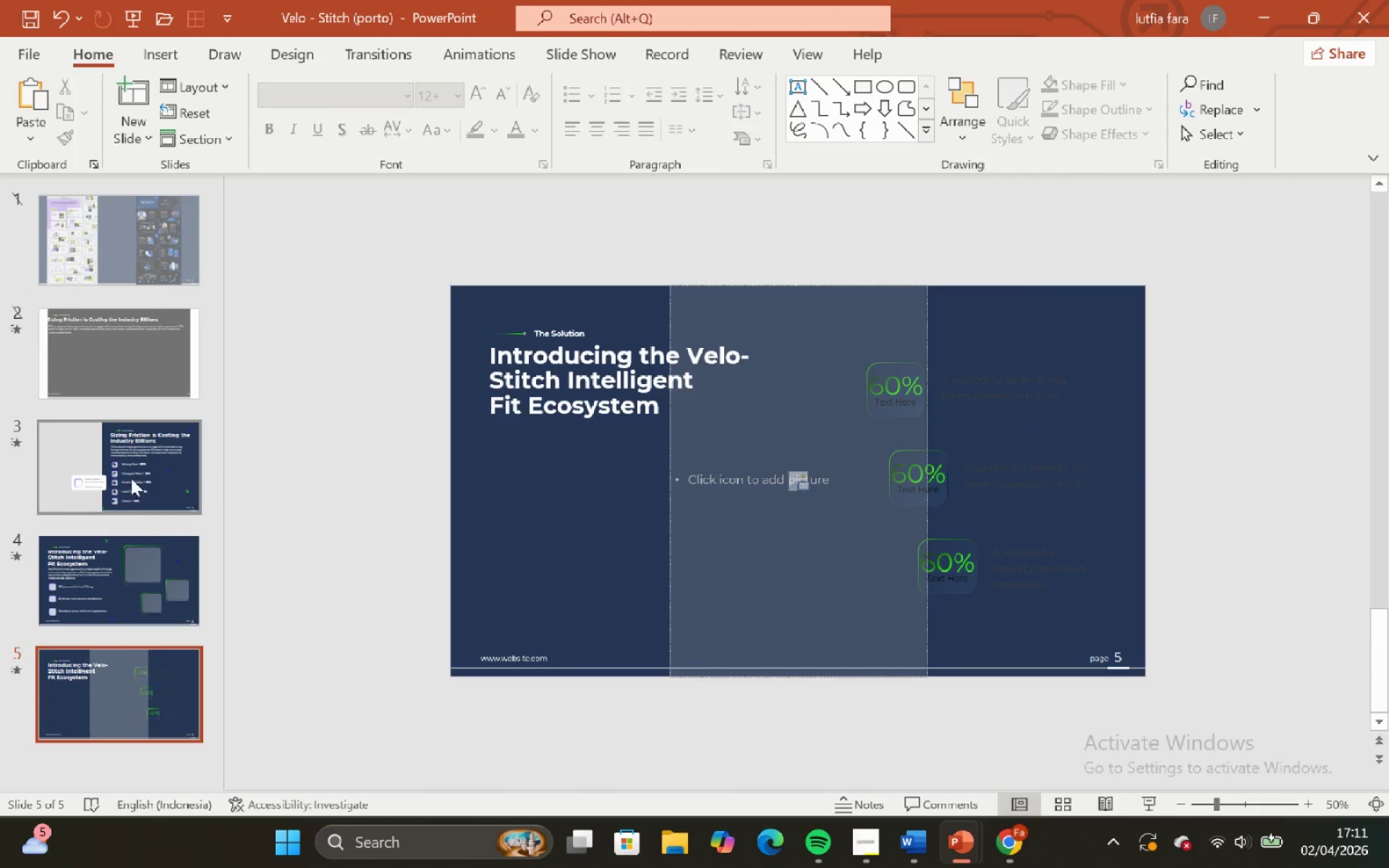 
left_click([91, 349])
 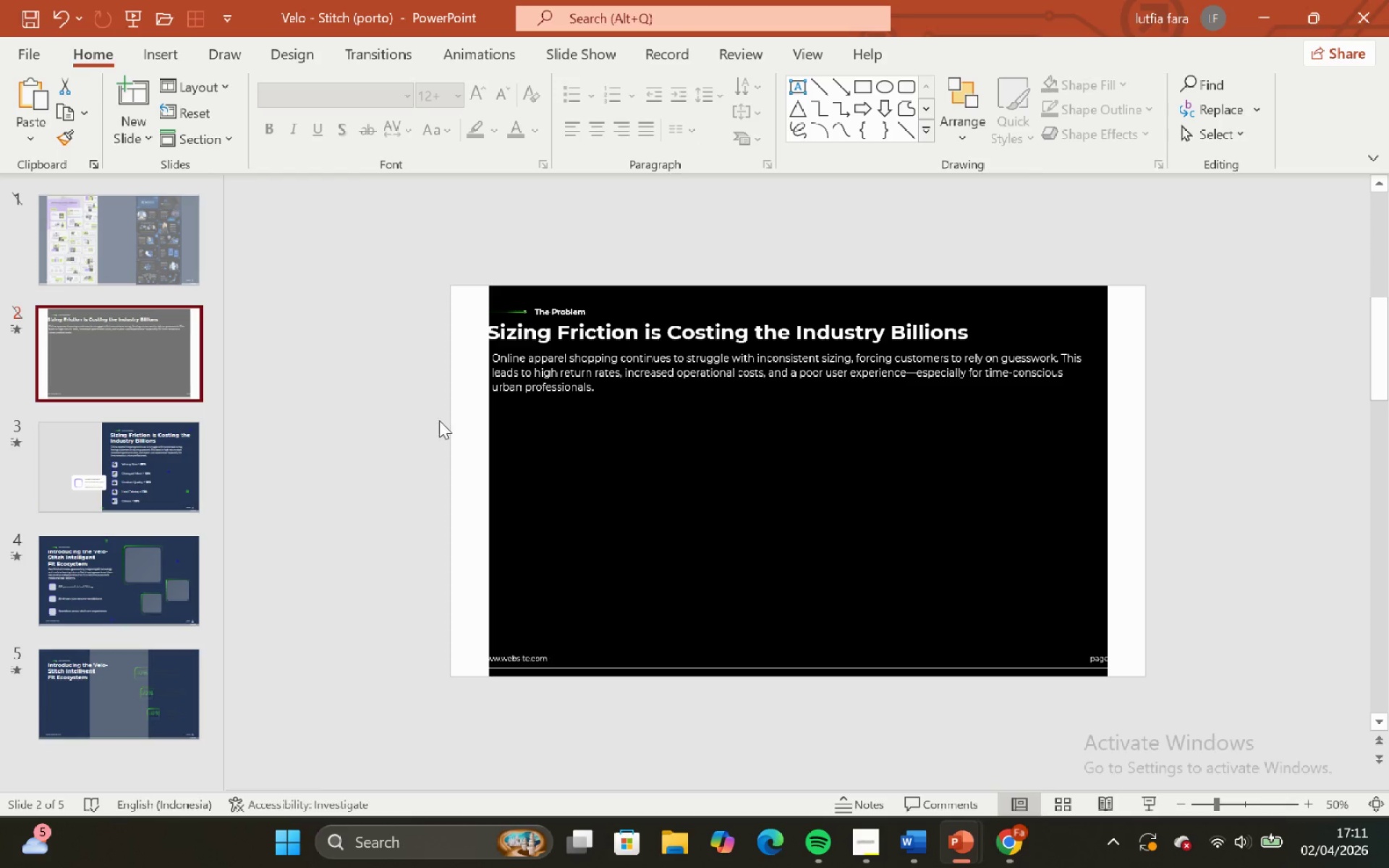 
left_click([468, 412])
 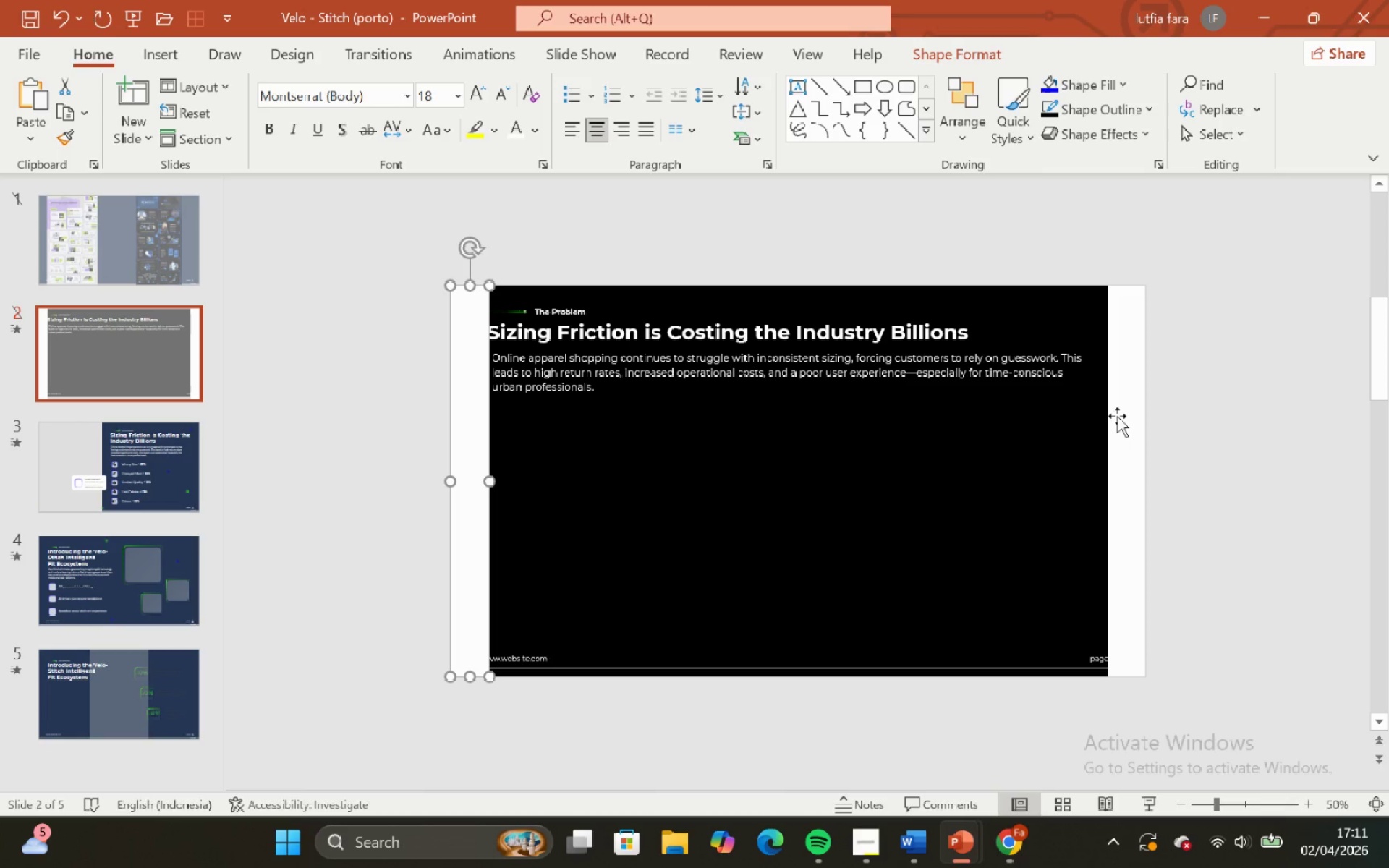 
hold_key(key=ShiftLeft, duration=0.5)
left_click([1116, 414])
 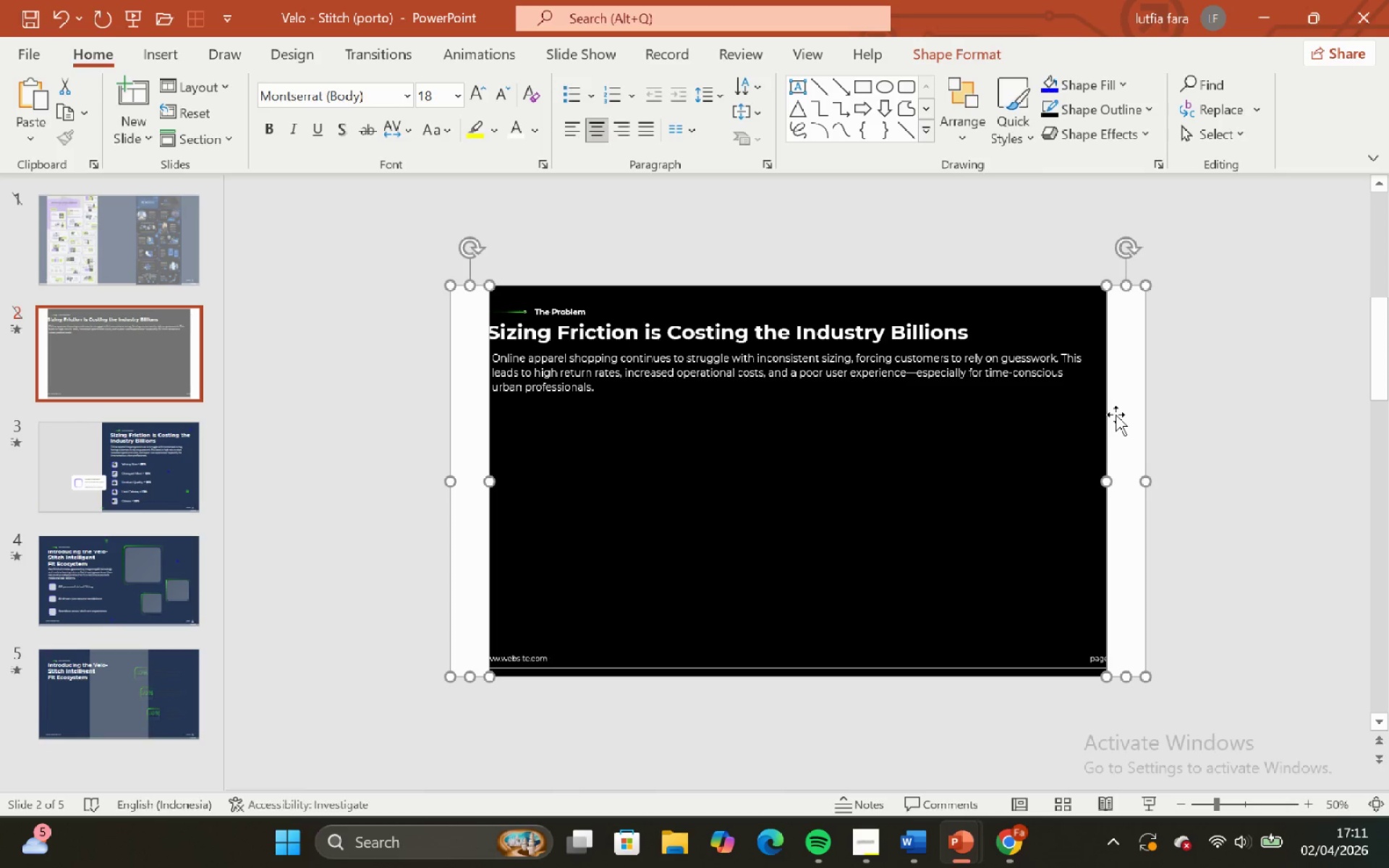 
key(Control+C)
 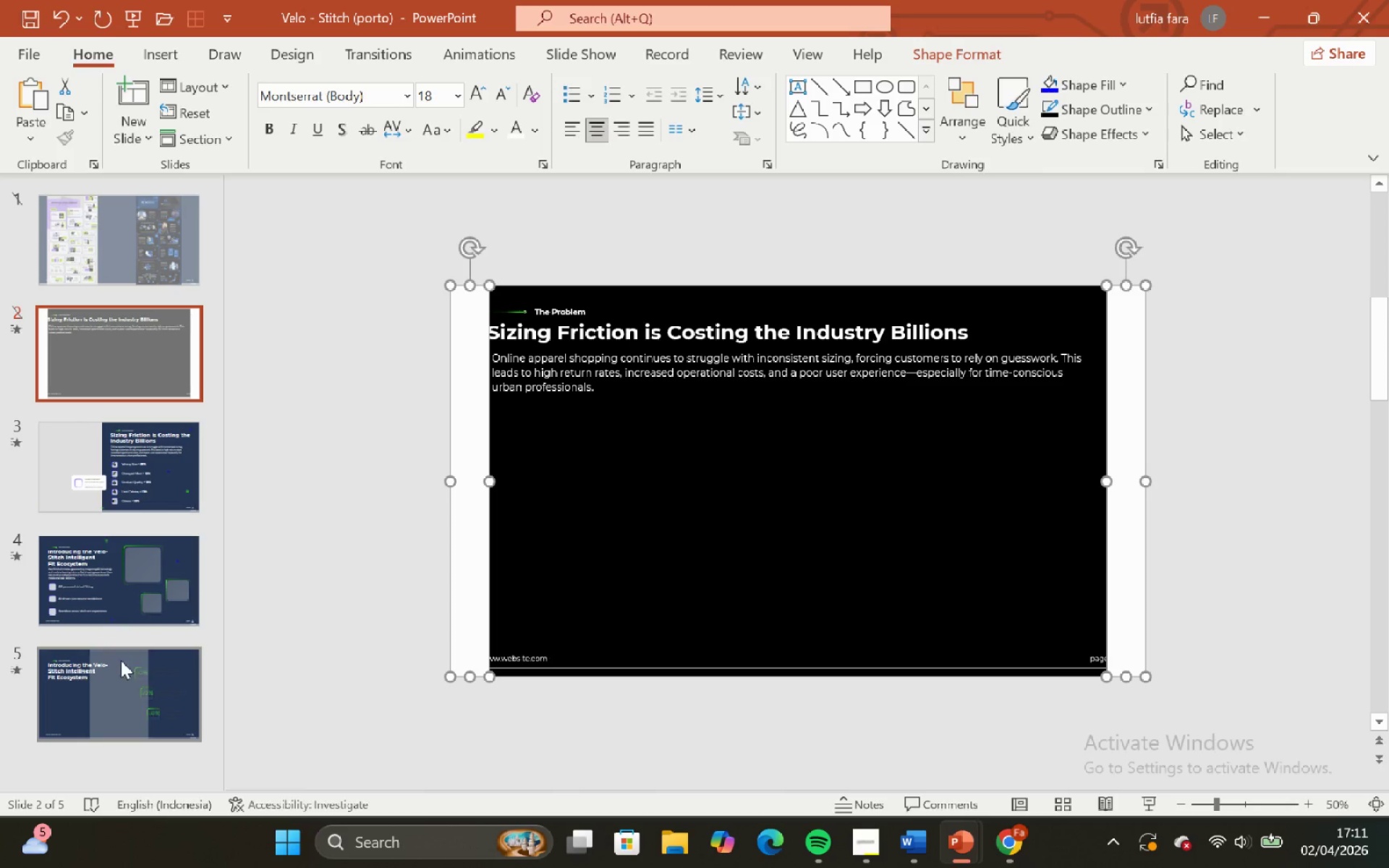 
left_click([110, 669])
 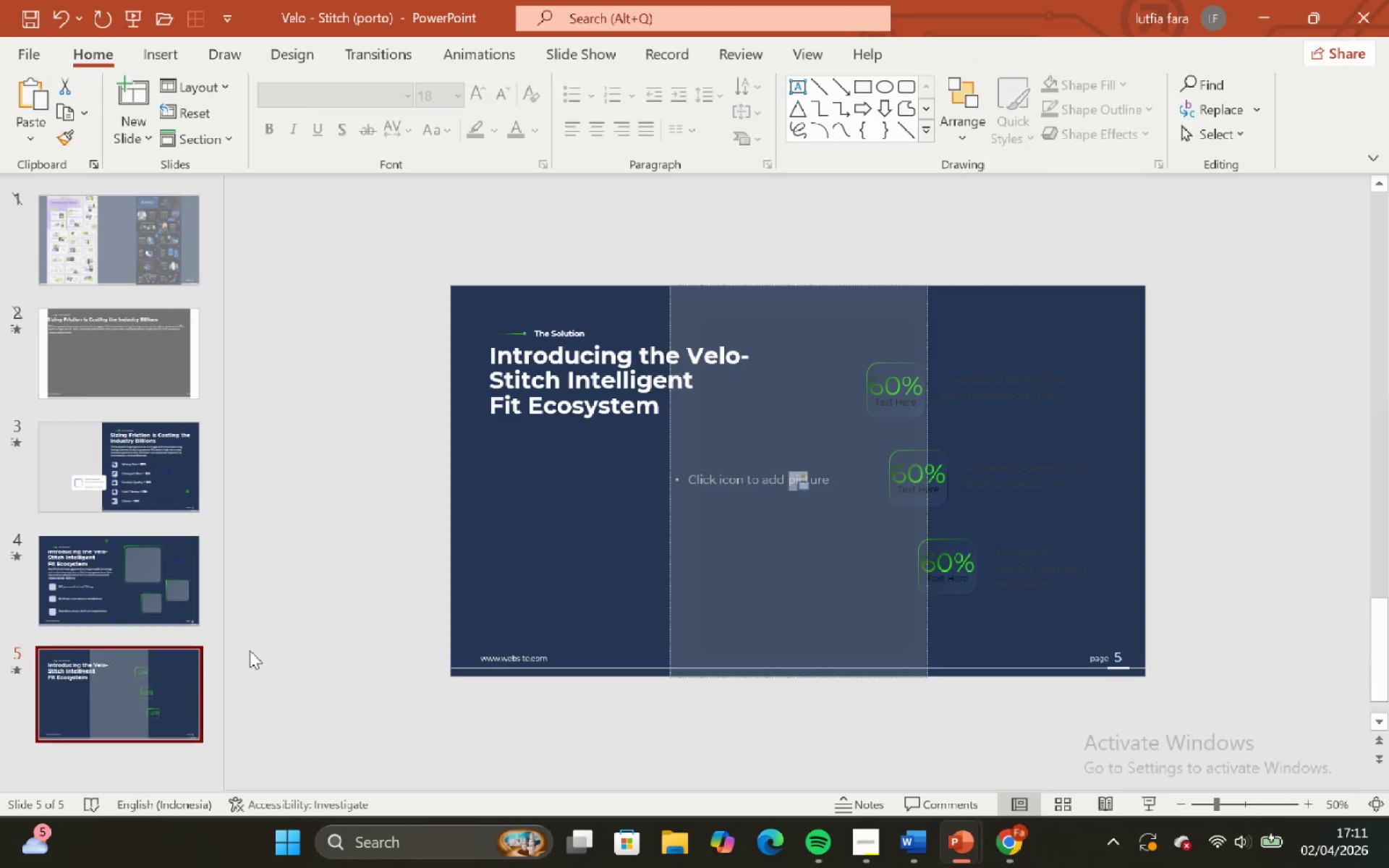 
key(Control+V)
 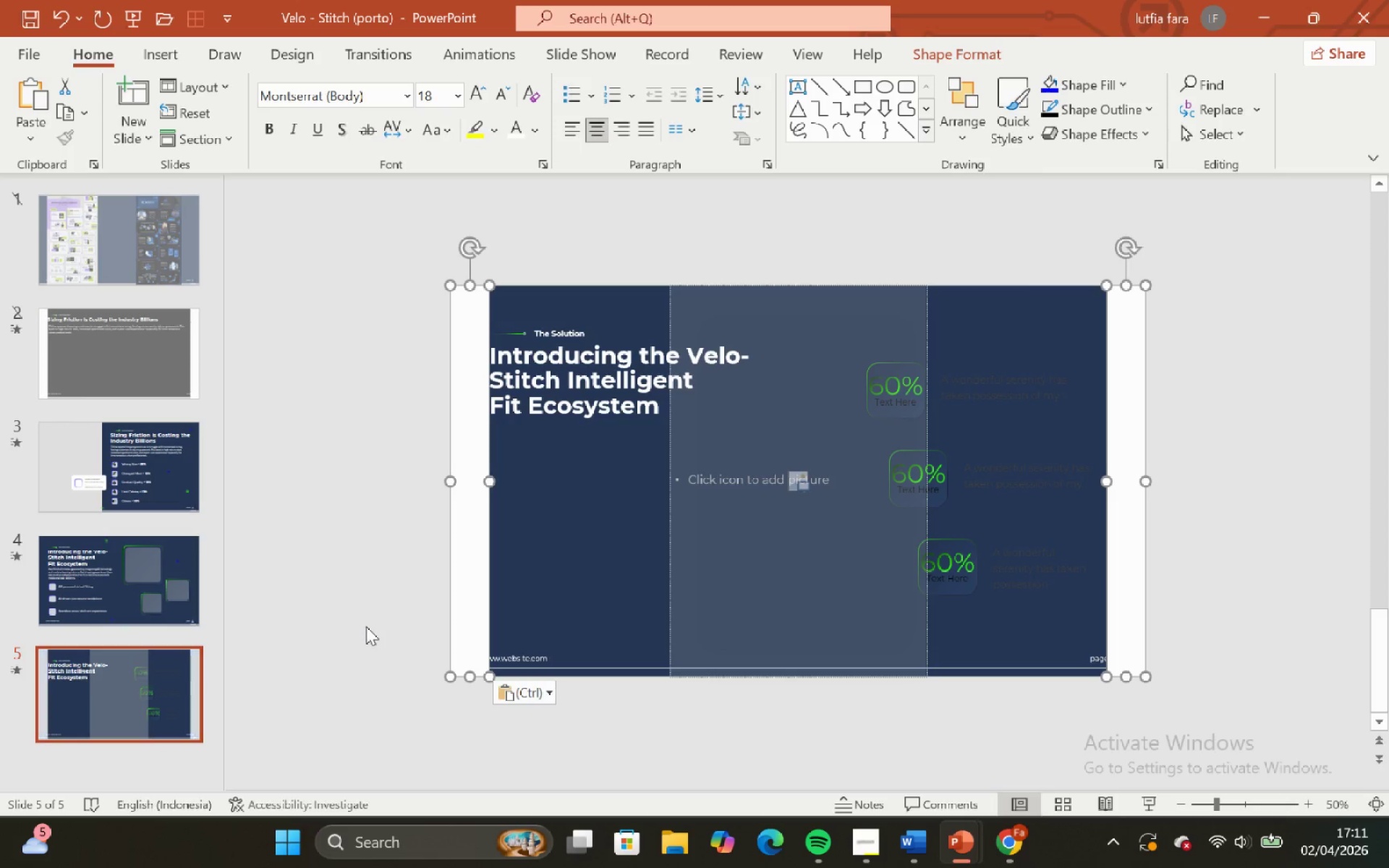 
left_click([362, 618])
 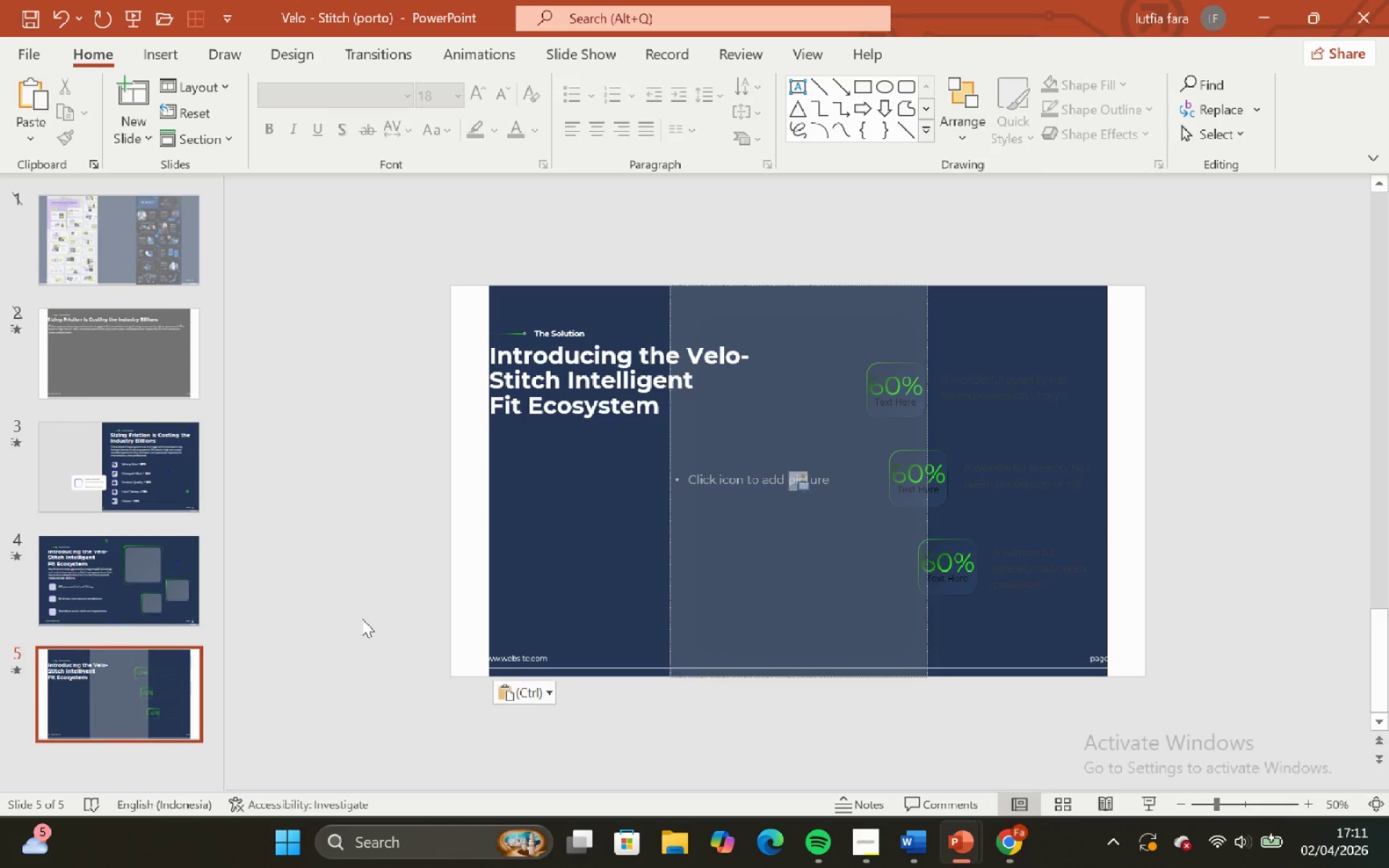 
scroll: coordinate [362, 618], scroll_direction: down, amount: 4.0
 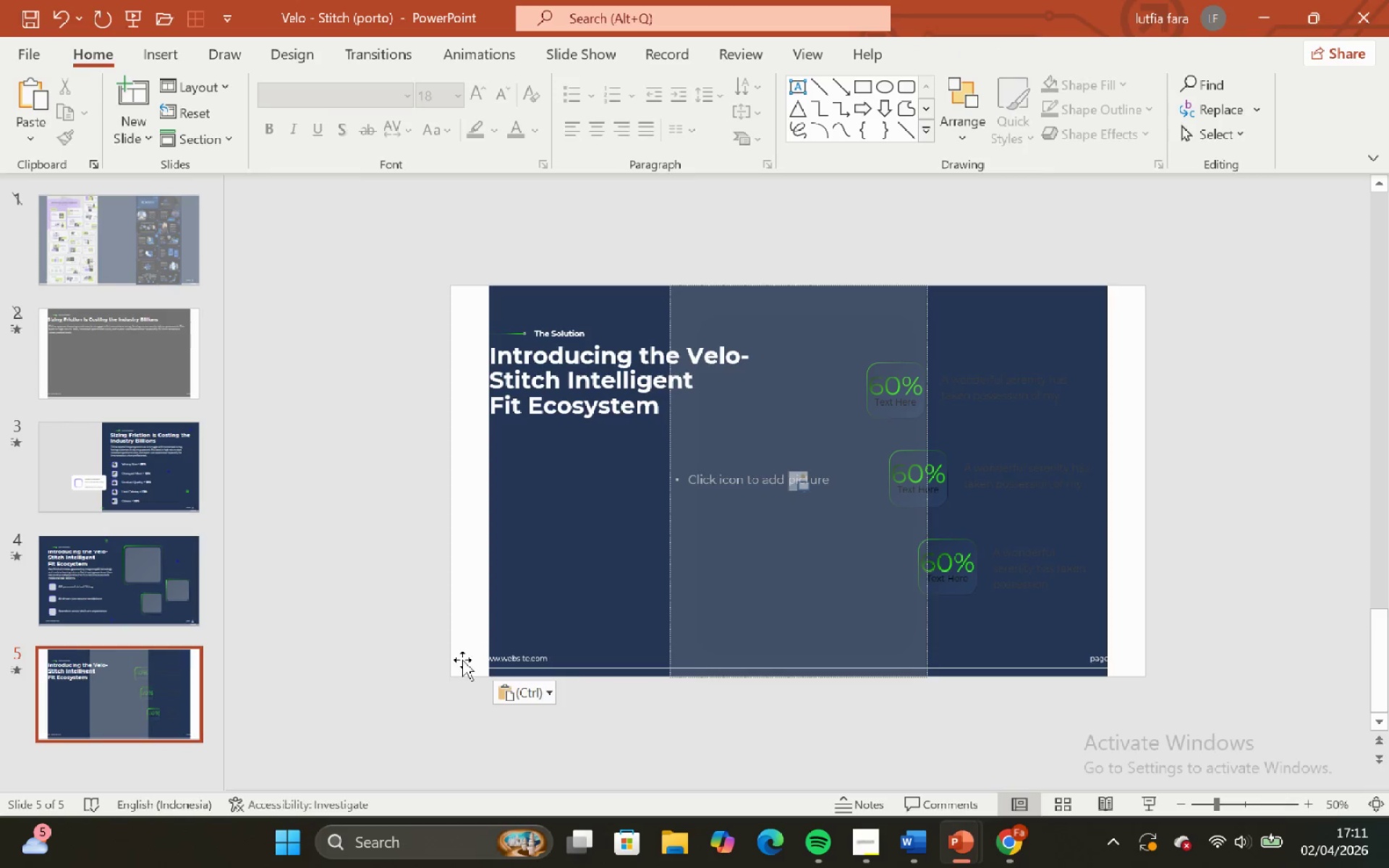 
left_click([414, 595])
 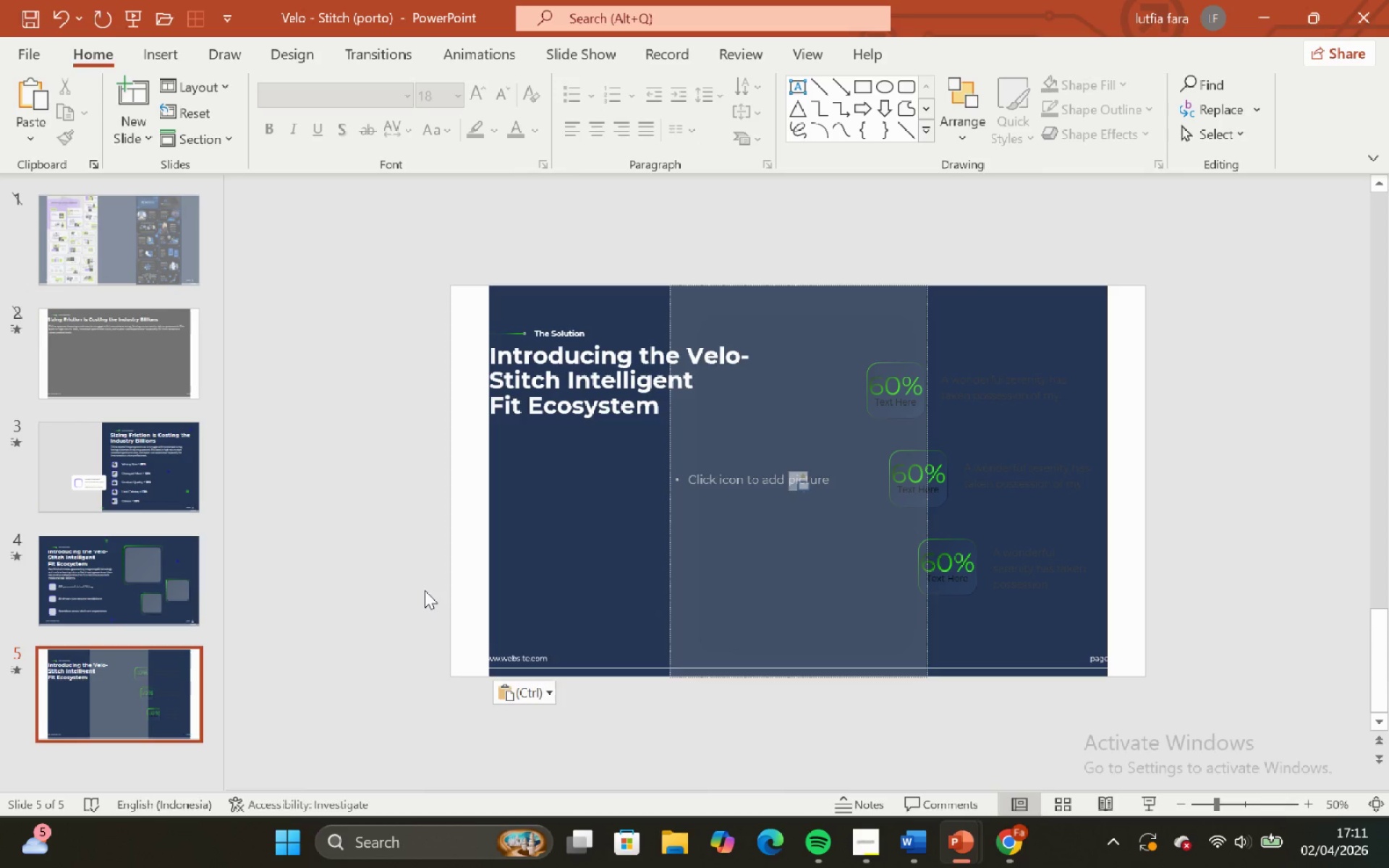 
left_click([456, 576])
 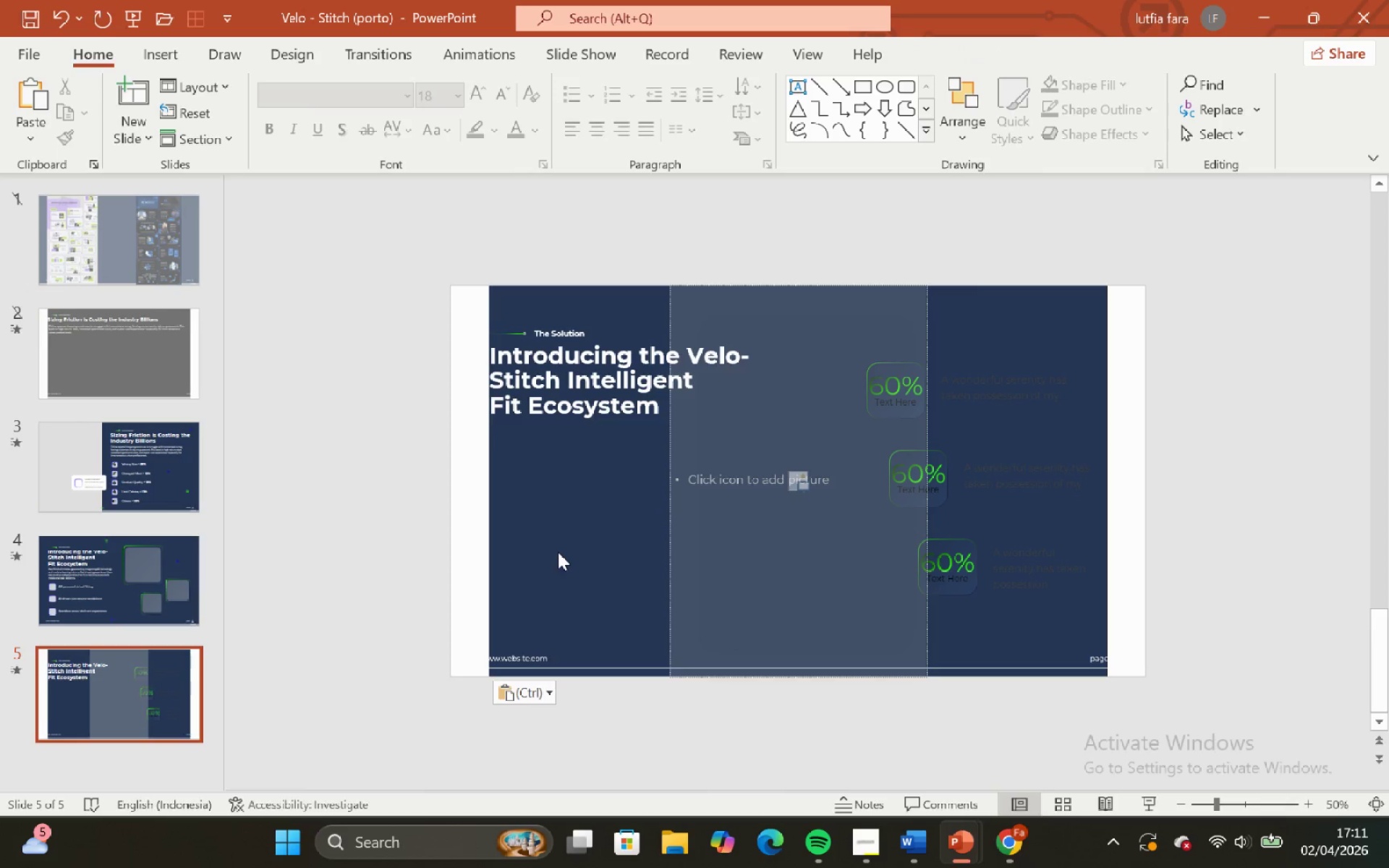 
double_click([504, 551])
 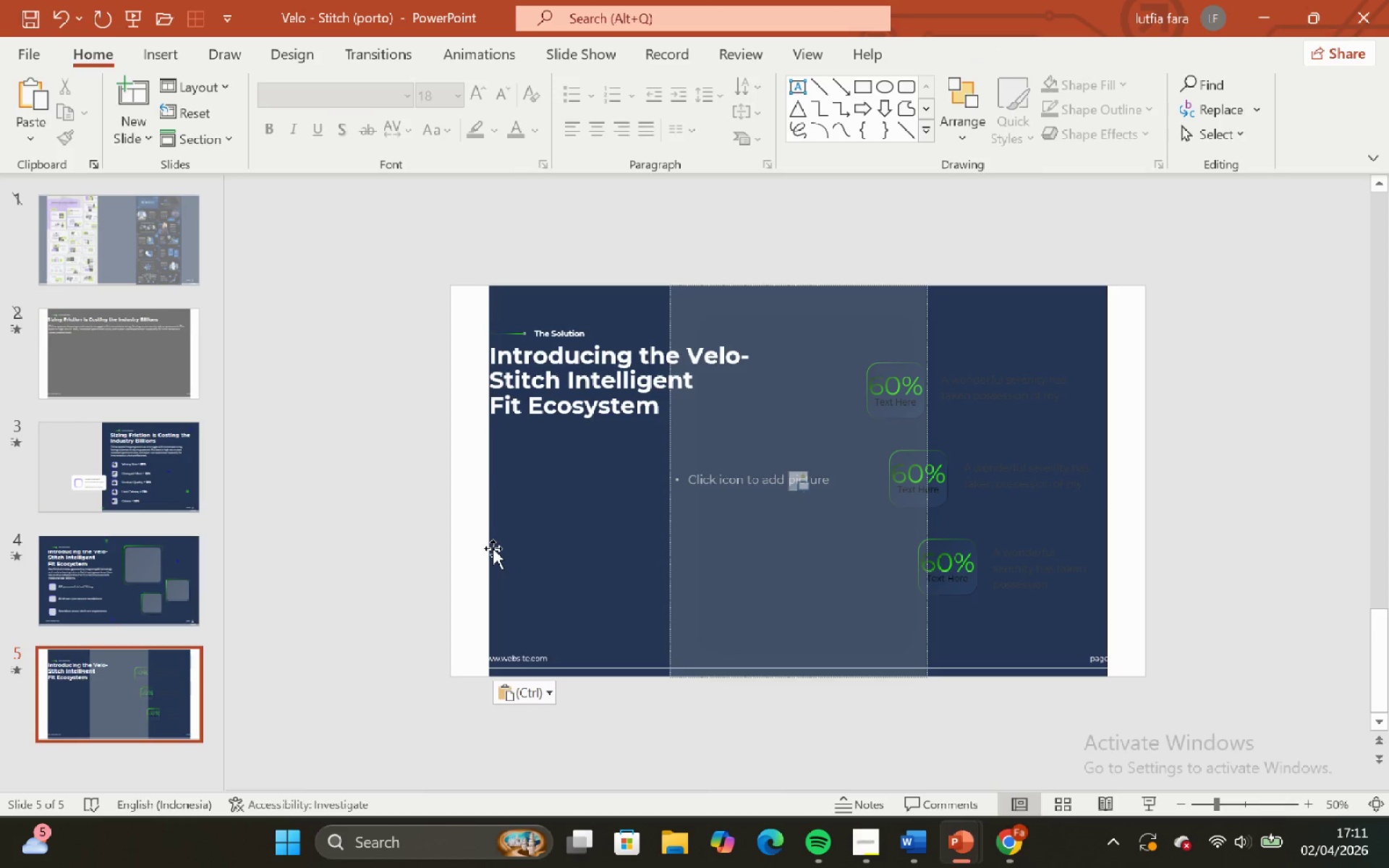 
left_click([493, 548])
 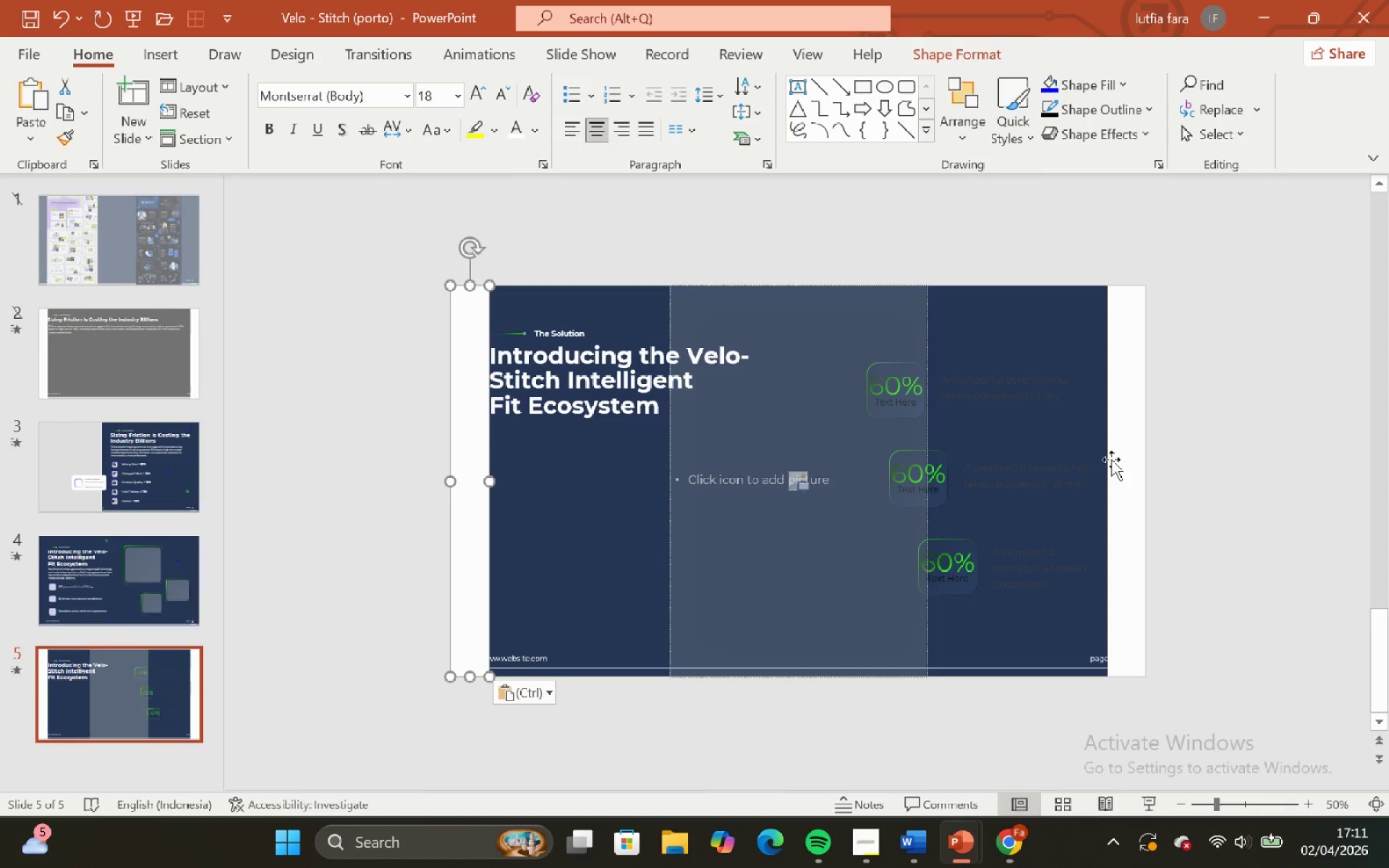 
hold_key(key=ShiftLeft, duration=0.38)
left_click([1124, 456])
 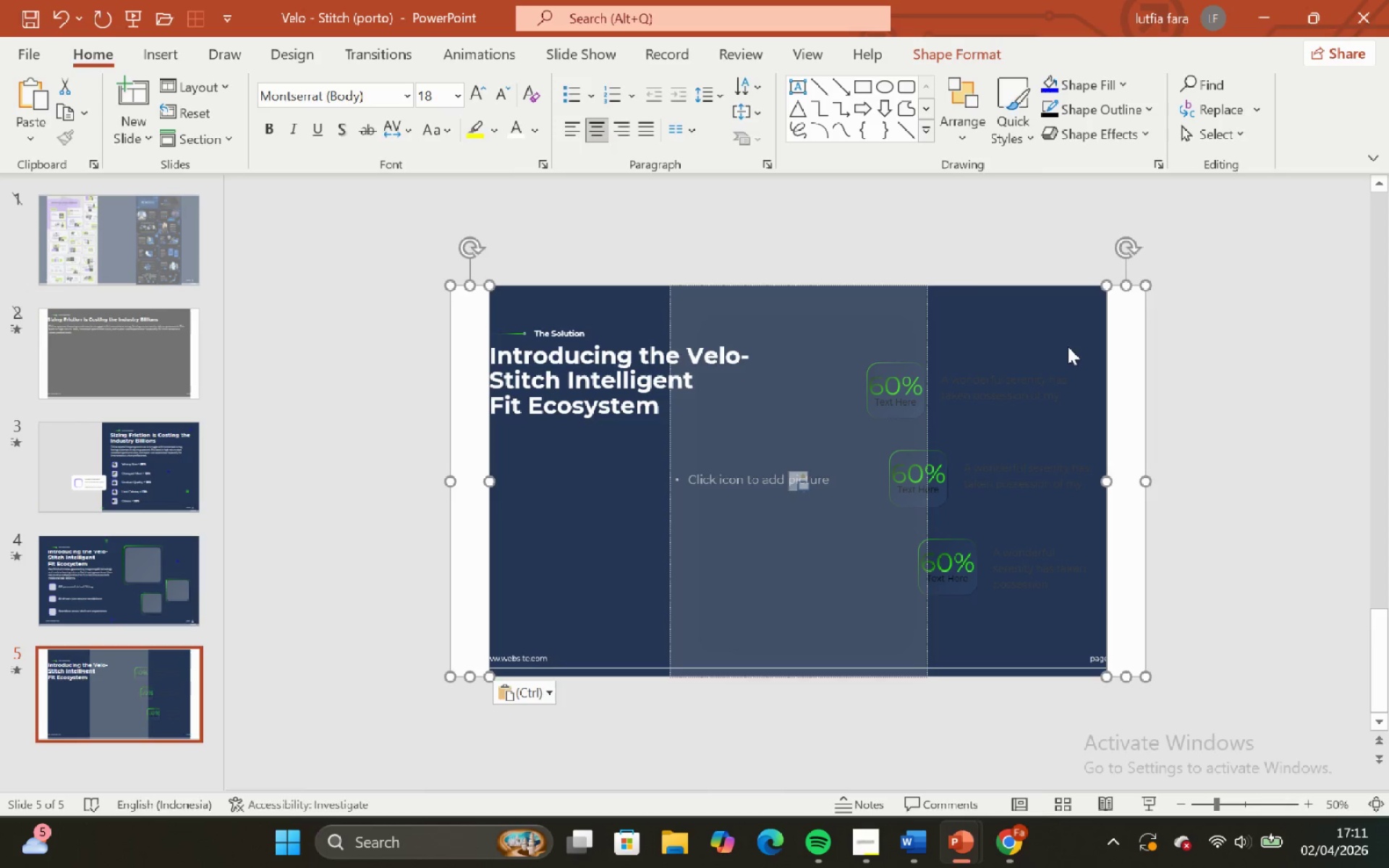 
left_click([1071, 316])
 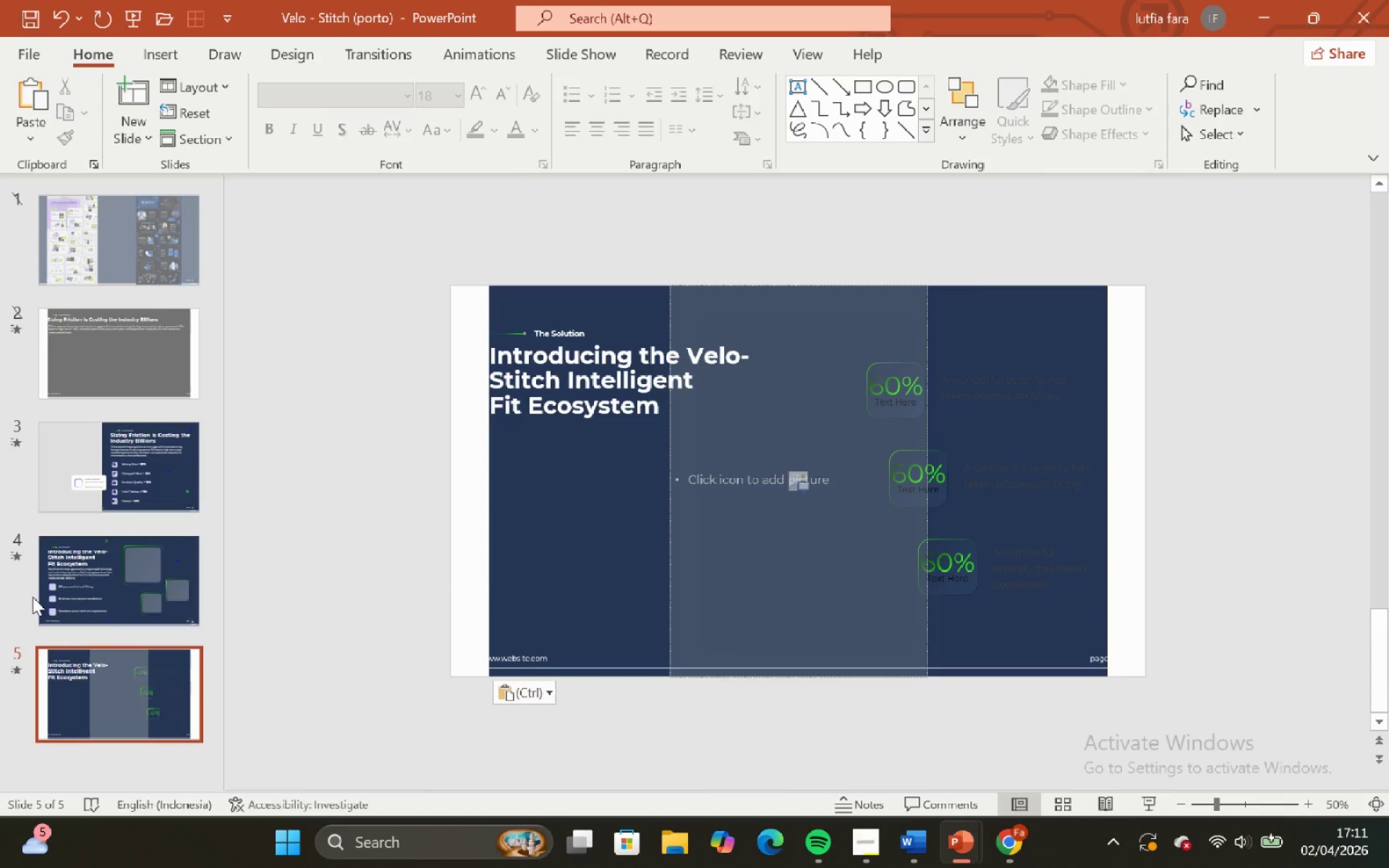 
left_click([56, 605])
 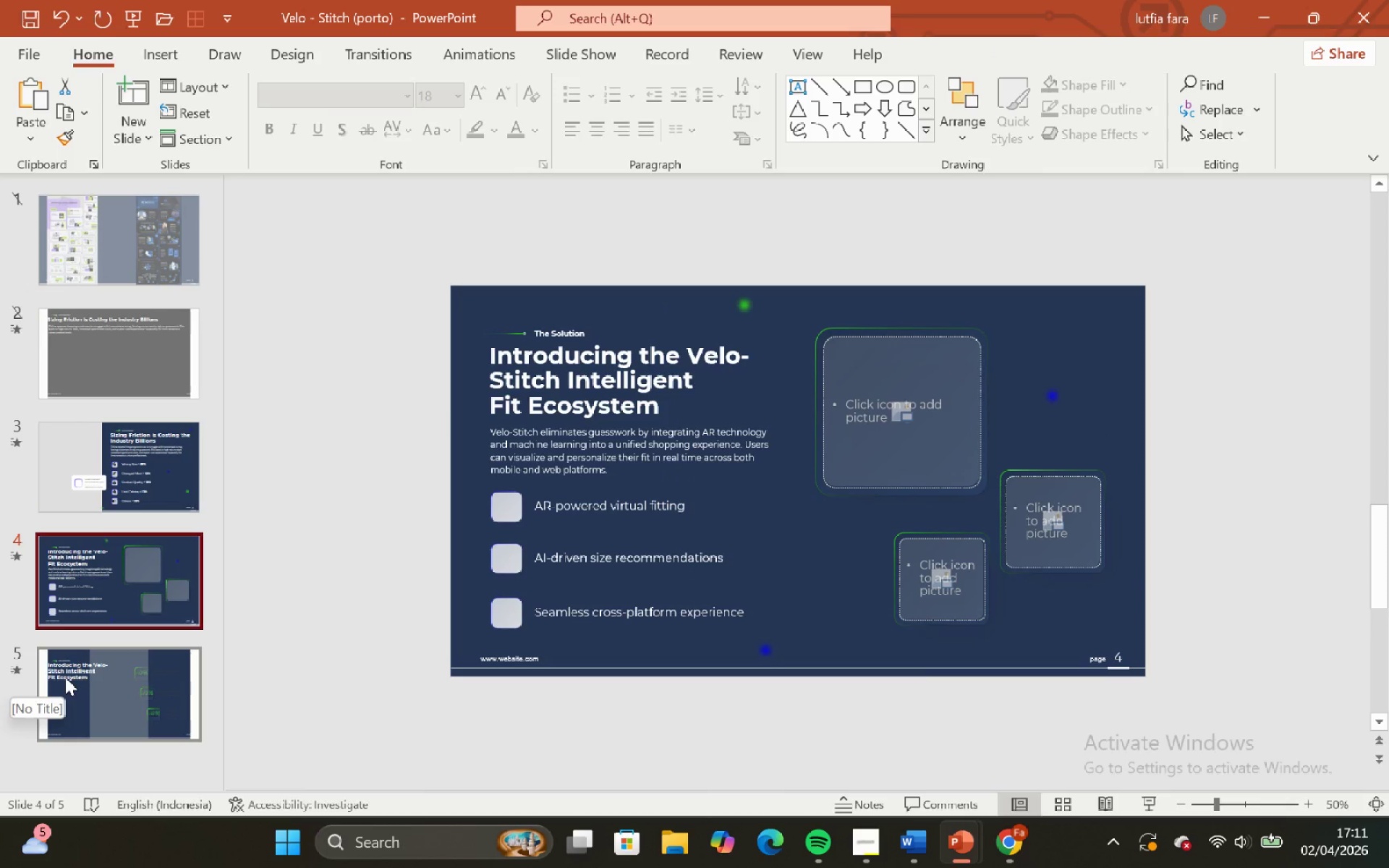 
left_click([65, 677])
 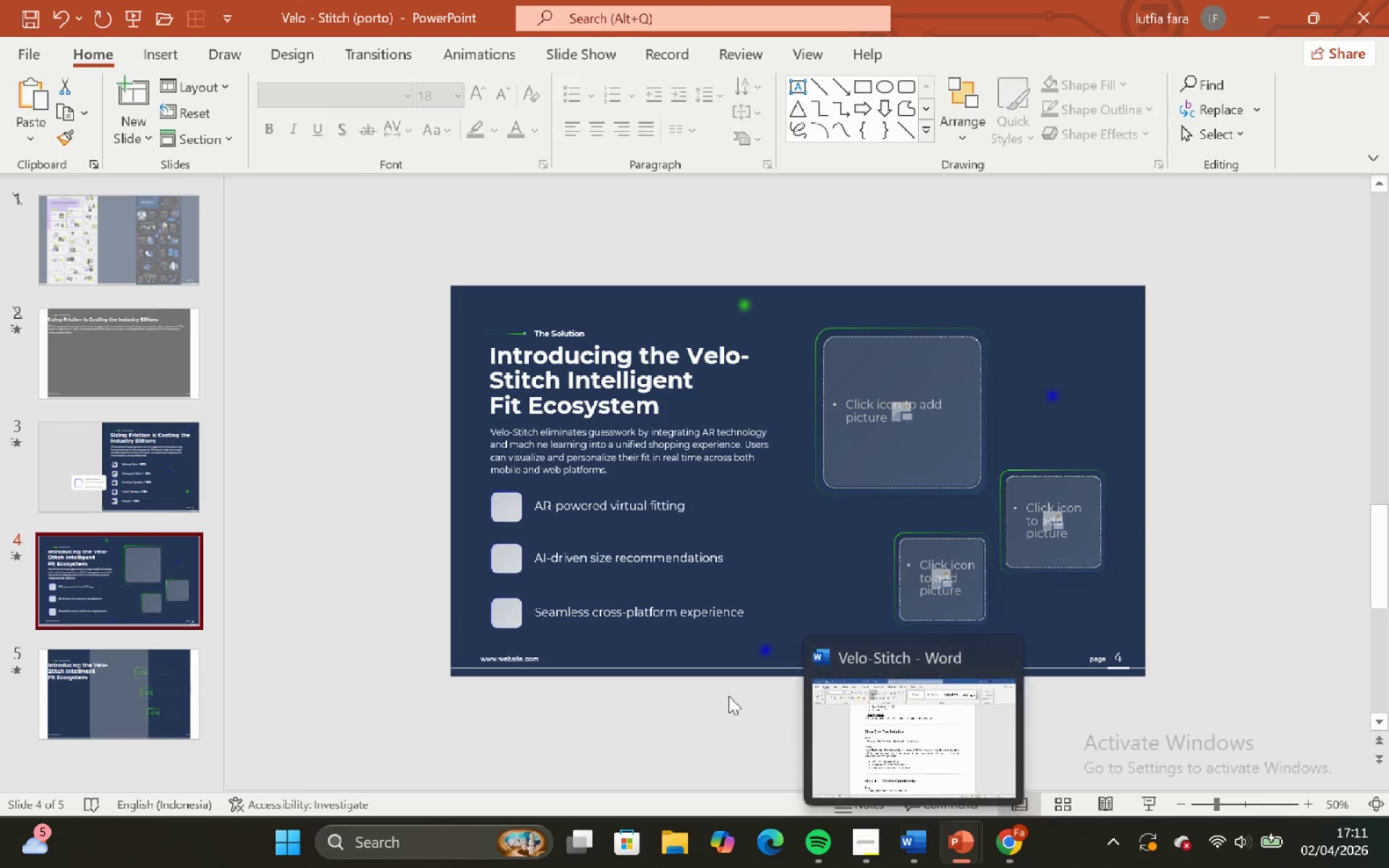 
double_click([727, 490])
 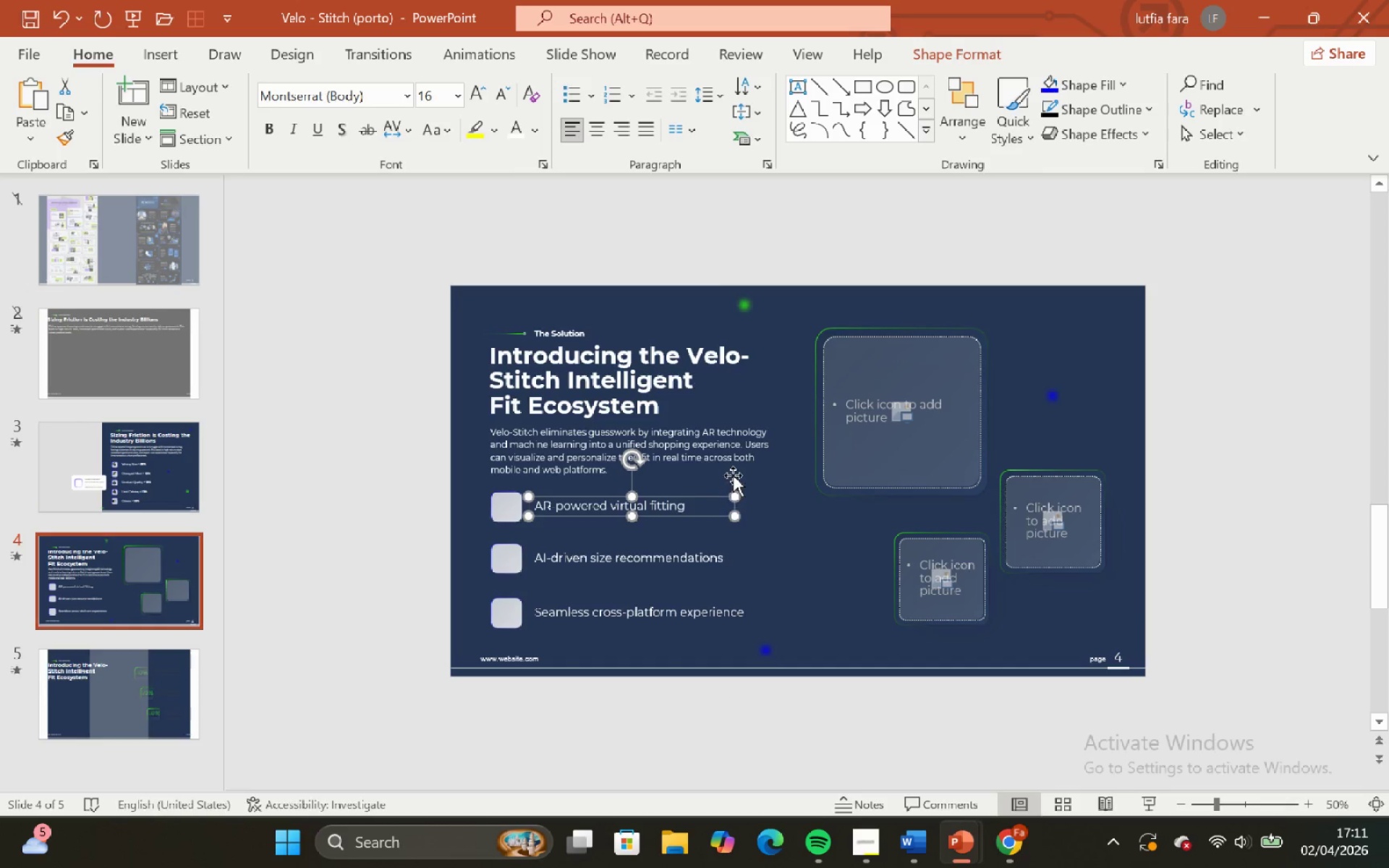 
left_click([734, 475])
 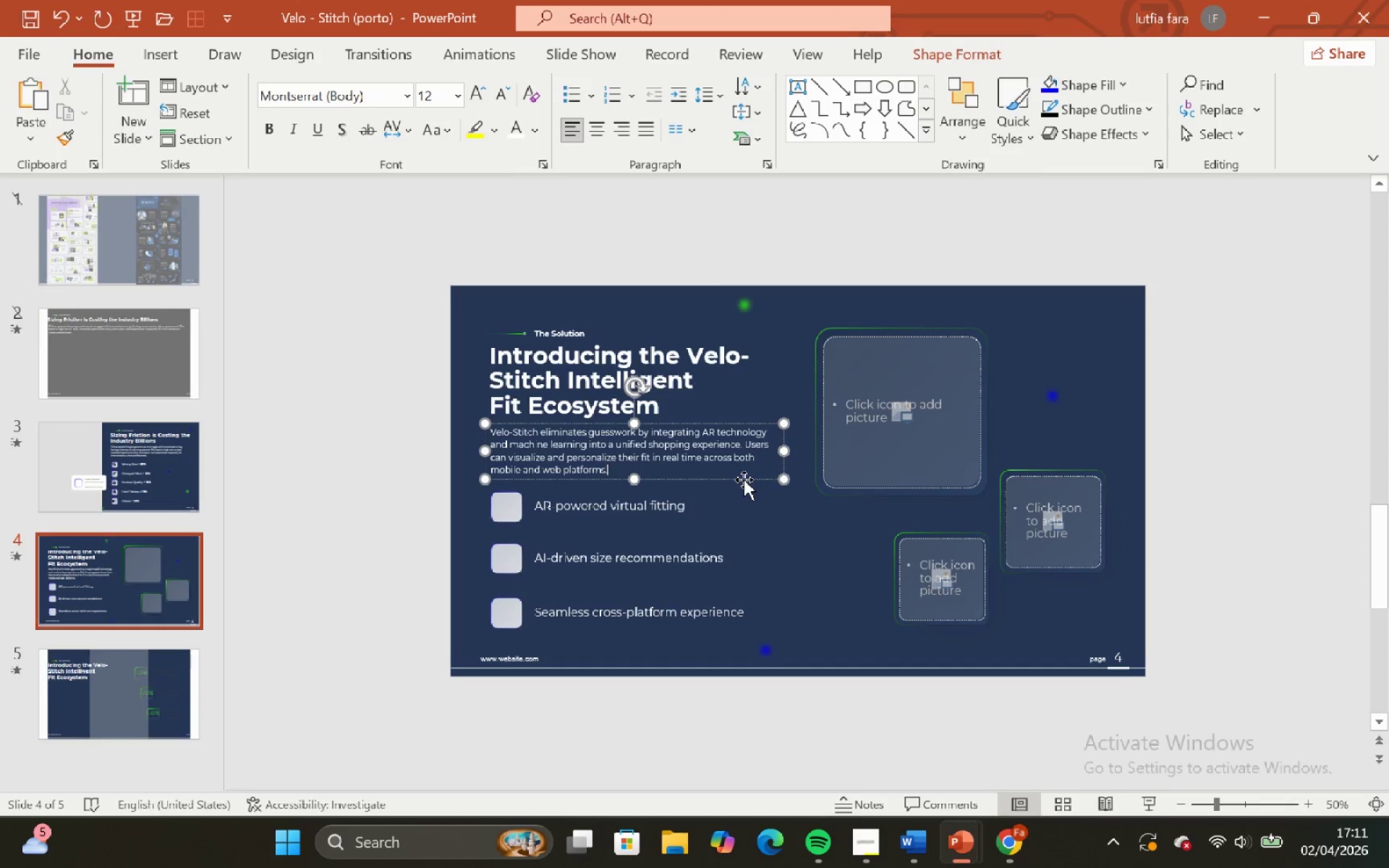 
left_click([744, 480])
 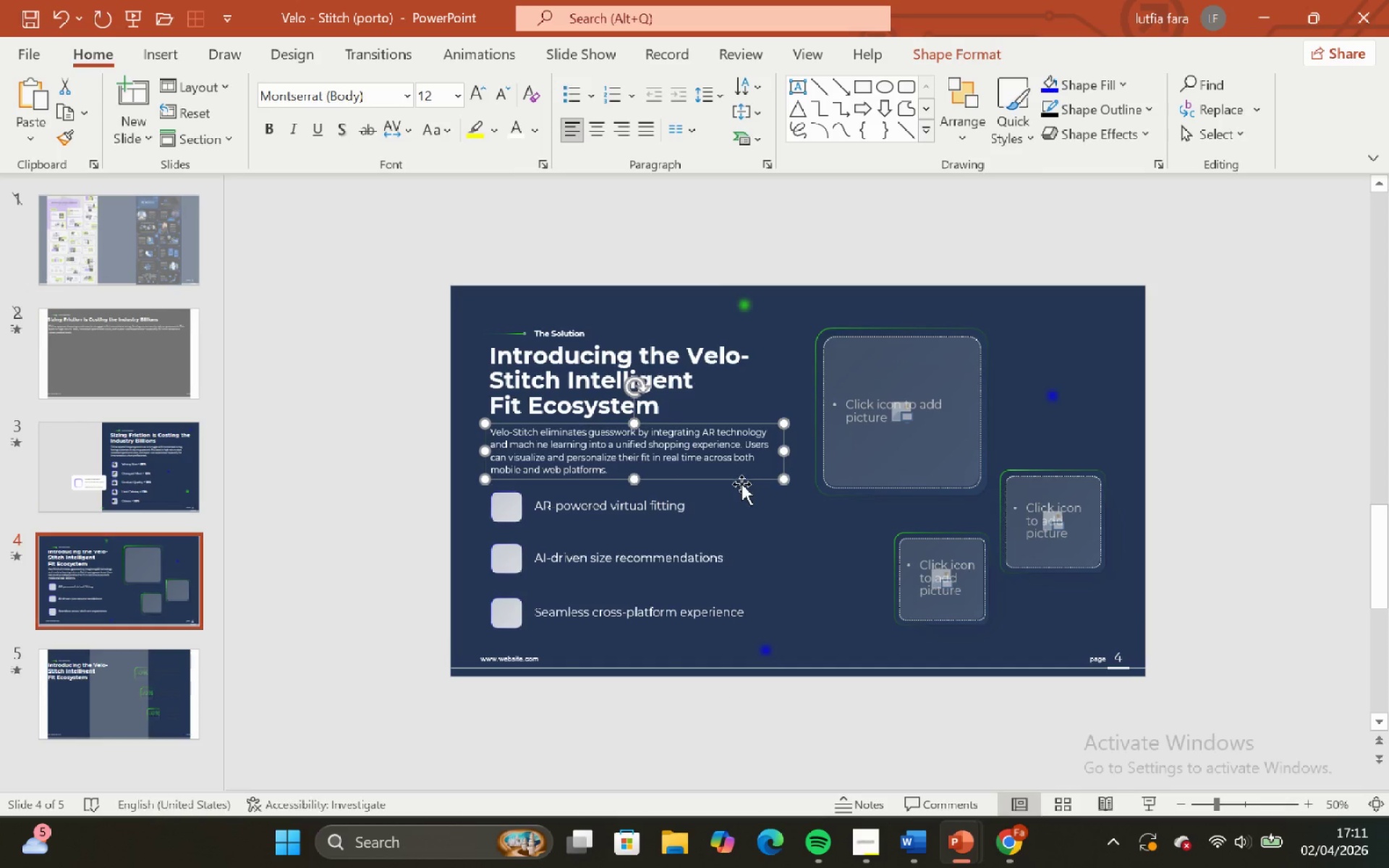 
key(Control+C)
 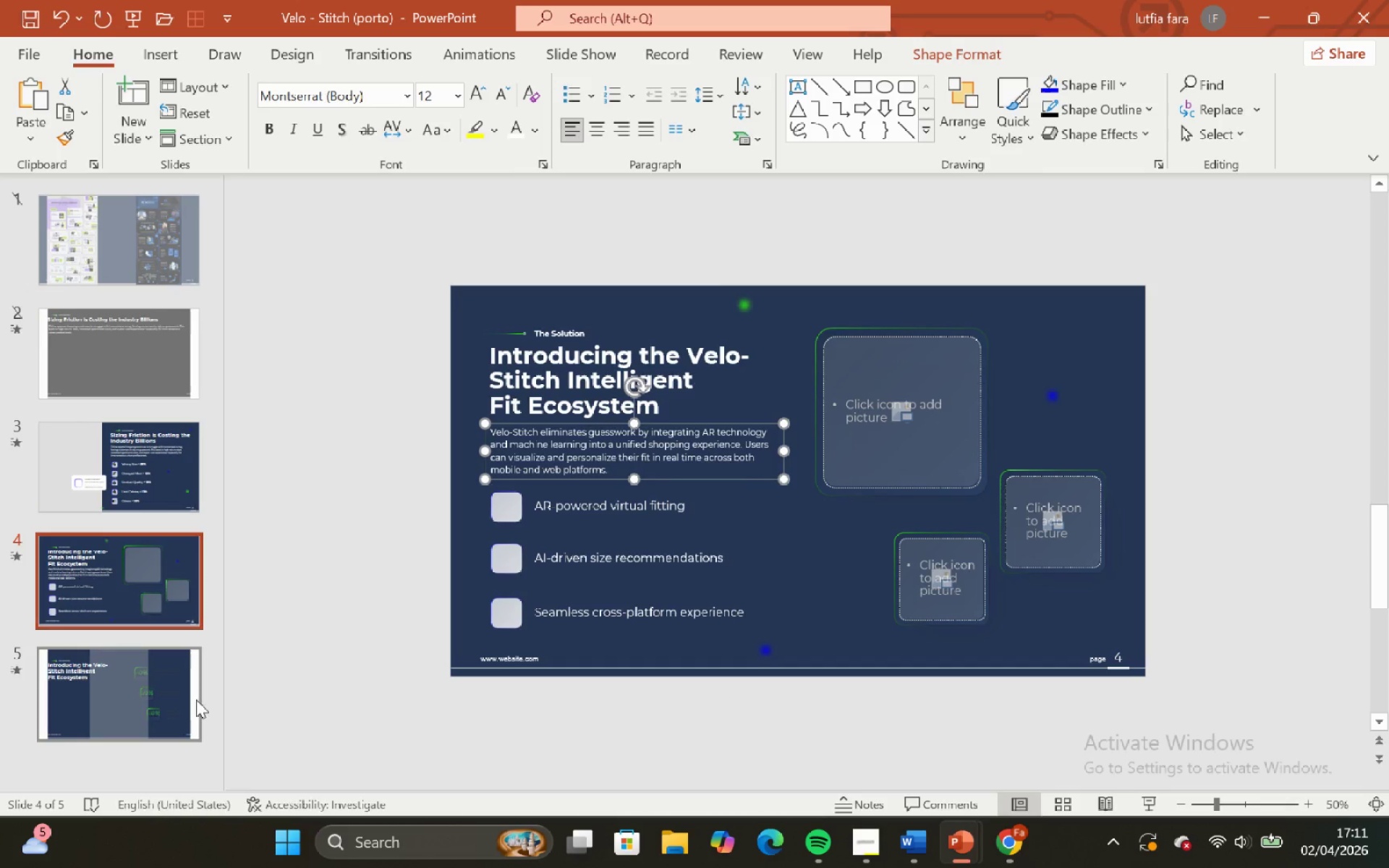 
left_click([170, 702])
 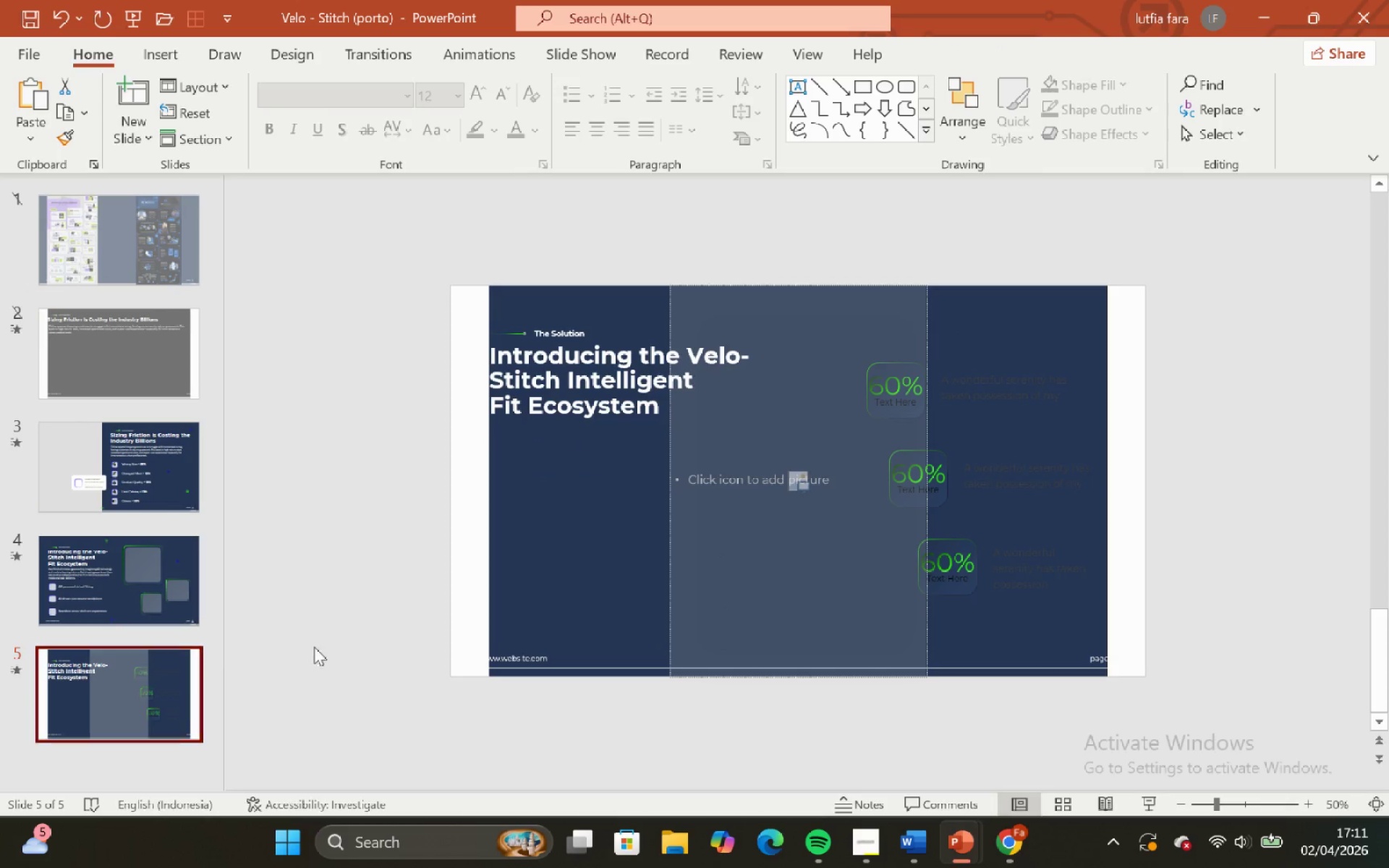 
key(Control+V)
 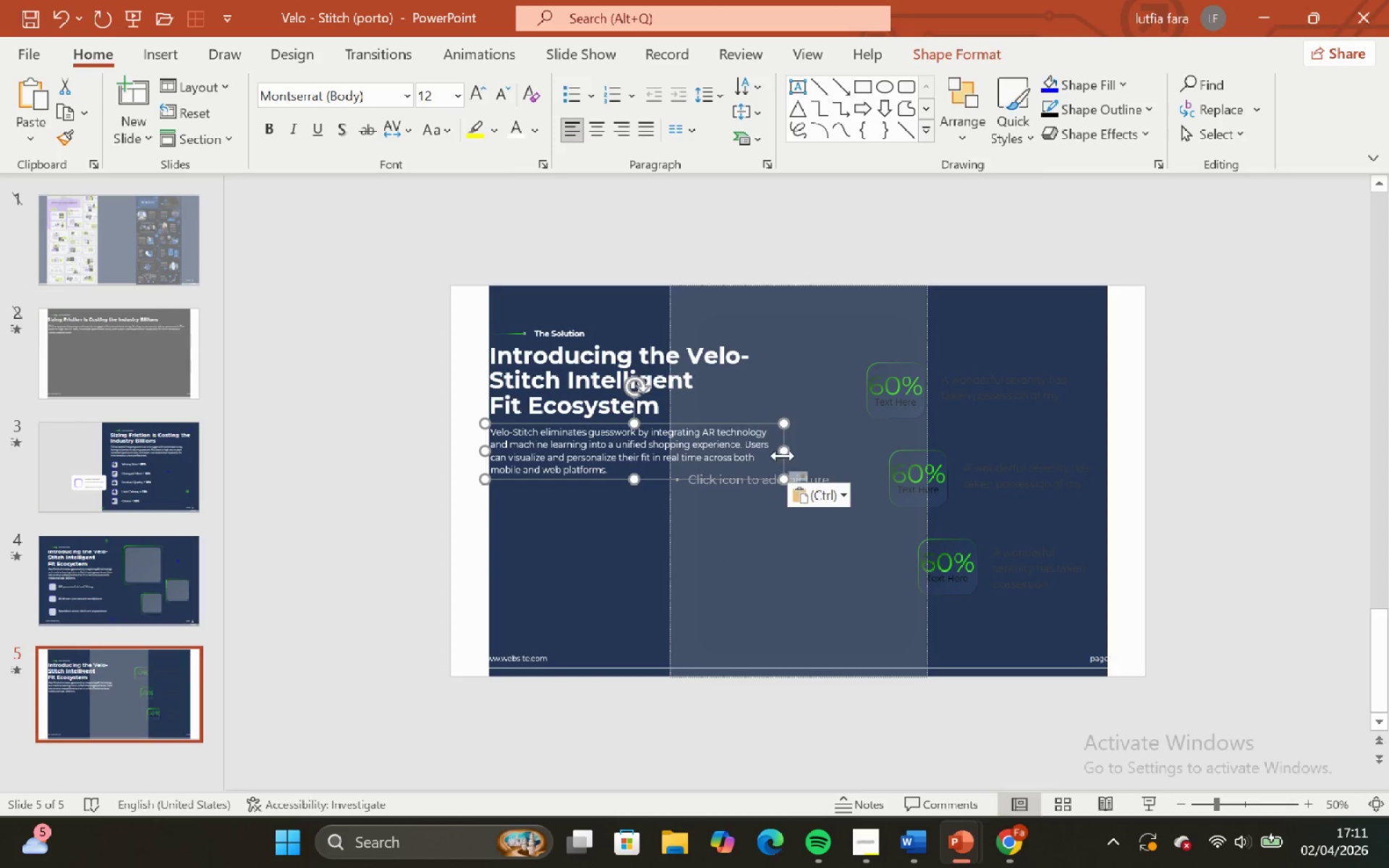 
left_click_drag(start_coordinate=[789, 450], to_coordinate=[670, 483])
 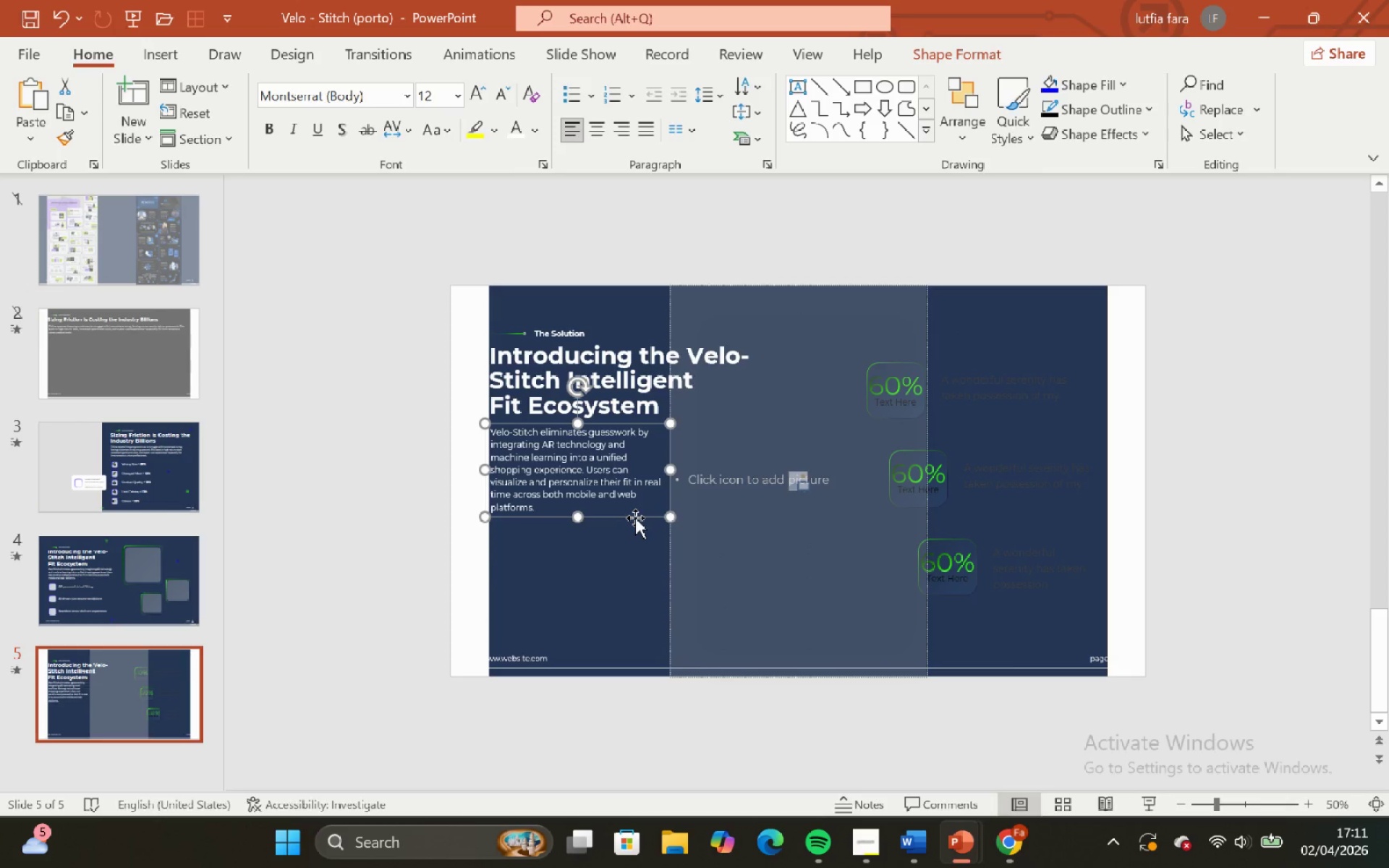 
hold_key(key=ShiftLeft, duration=1.08)
left_click_drag(start_coordinate=[634, 517], to_coordinate=[634, 534])
 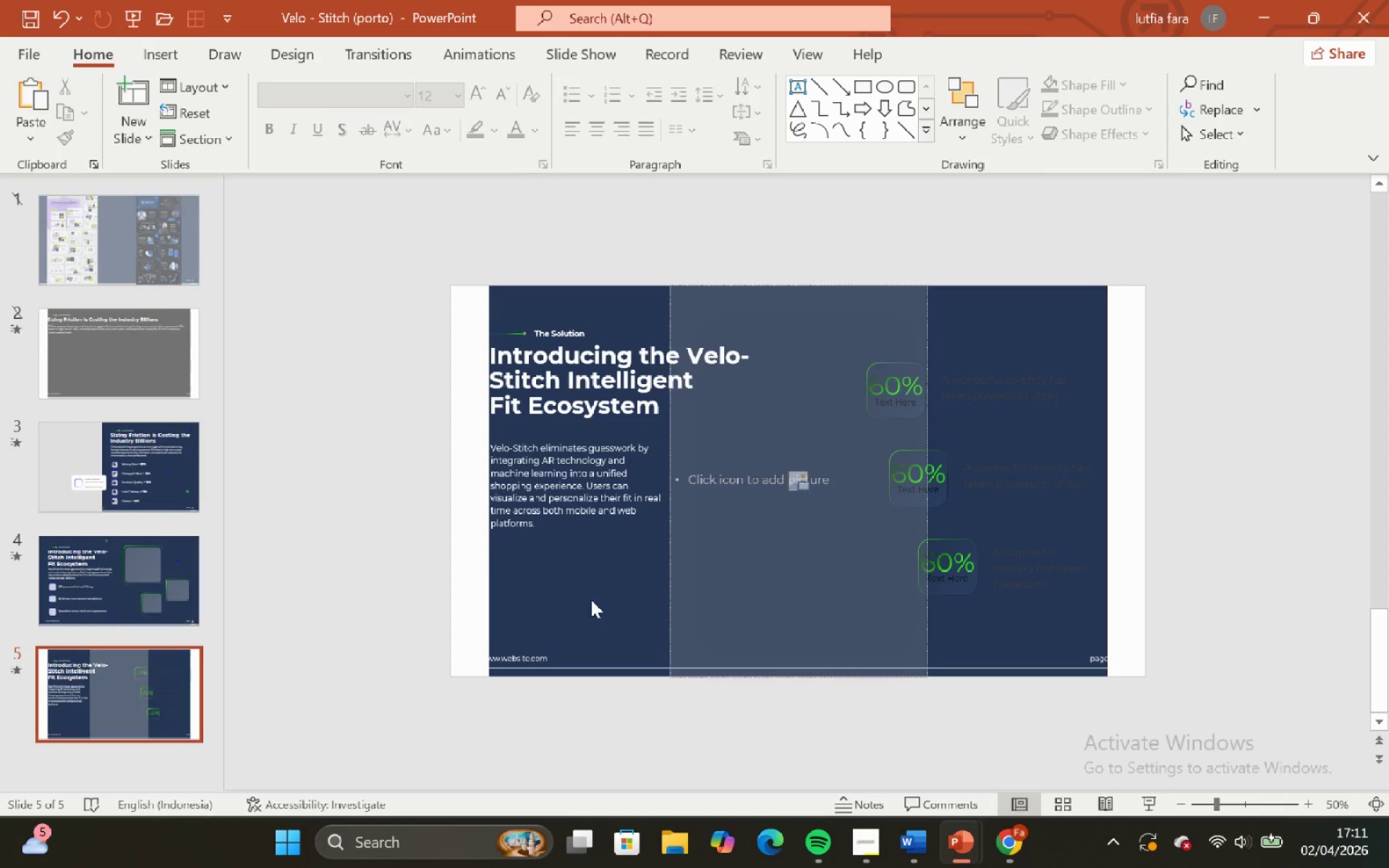 
left_click([631, 569])
 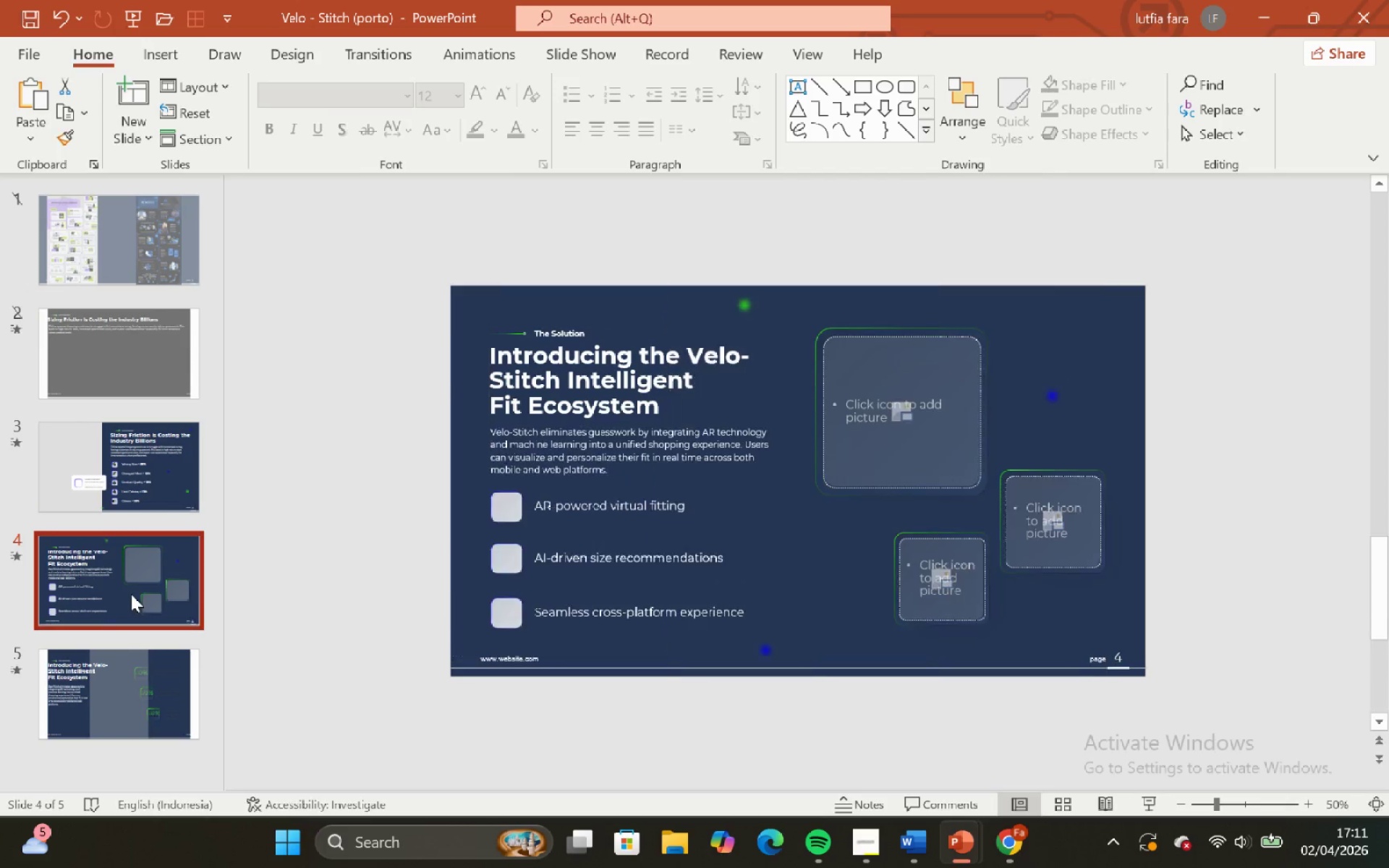 
double_click([139, 651])
 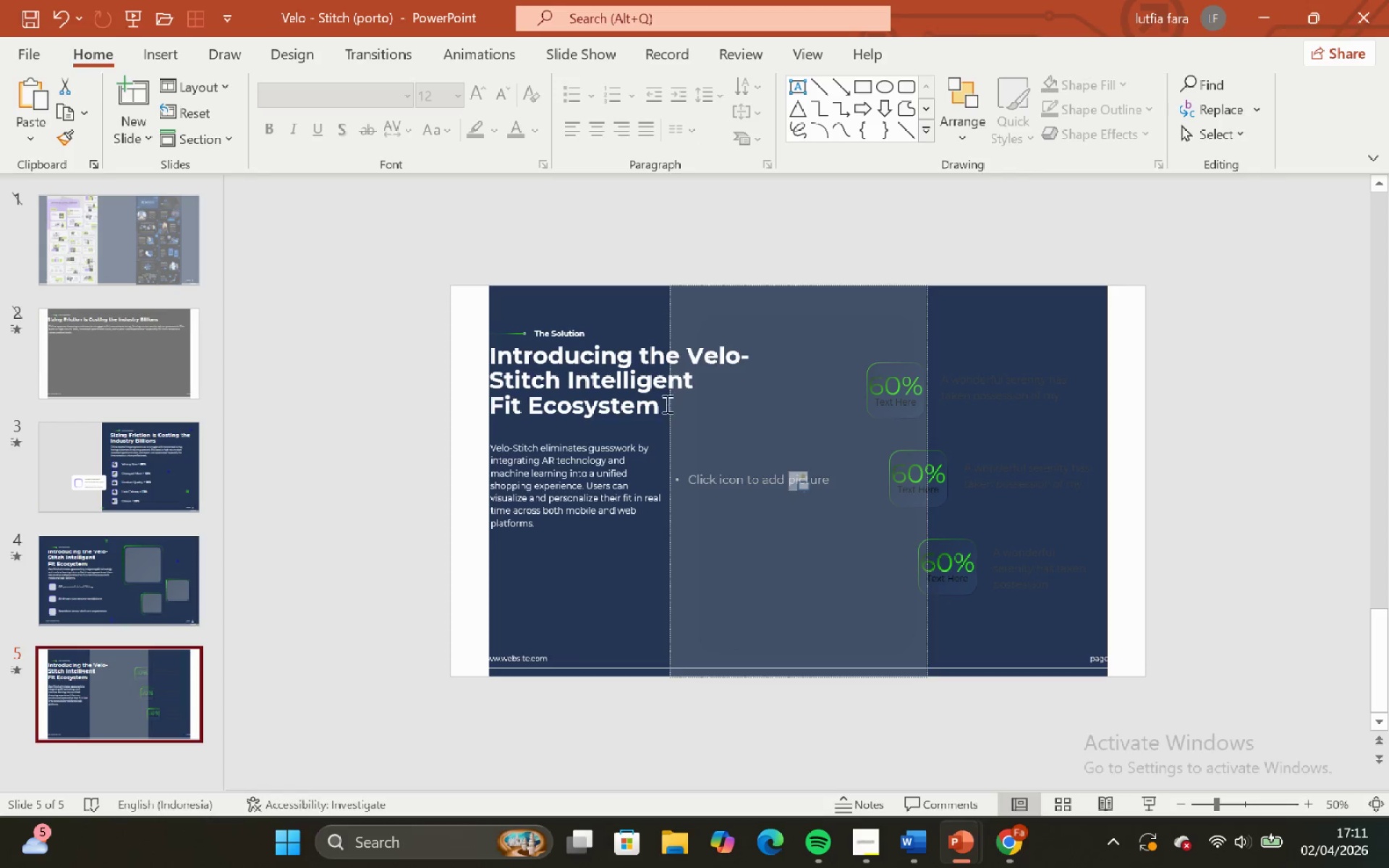 
left_click([643, 393])
 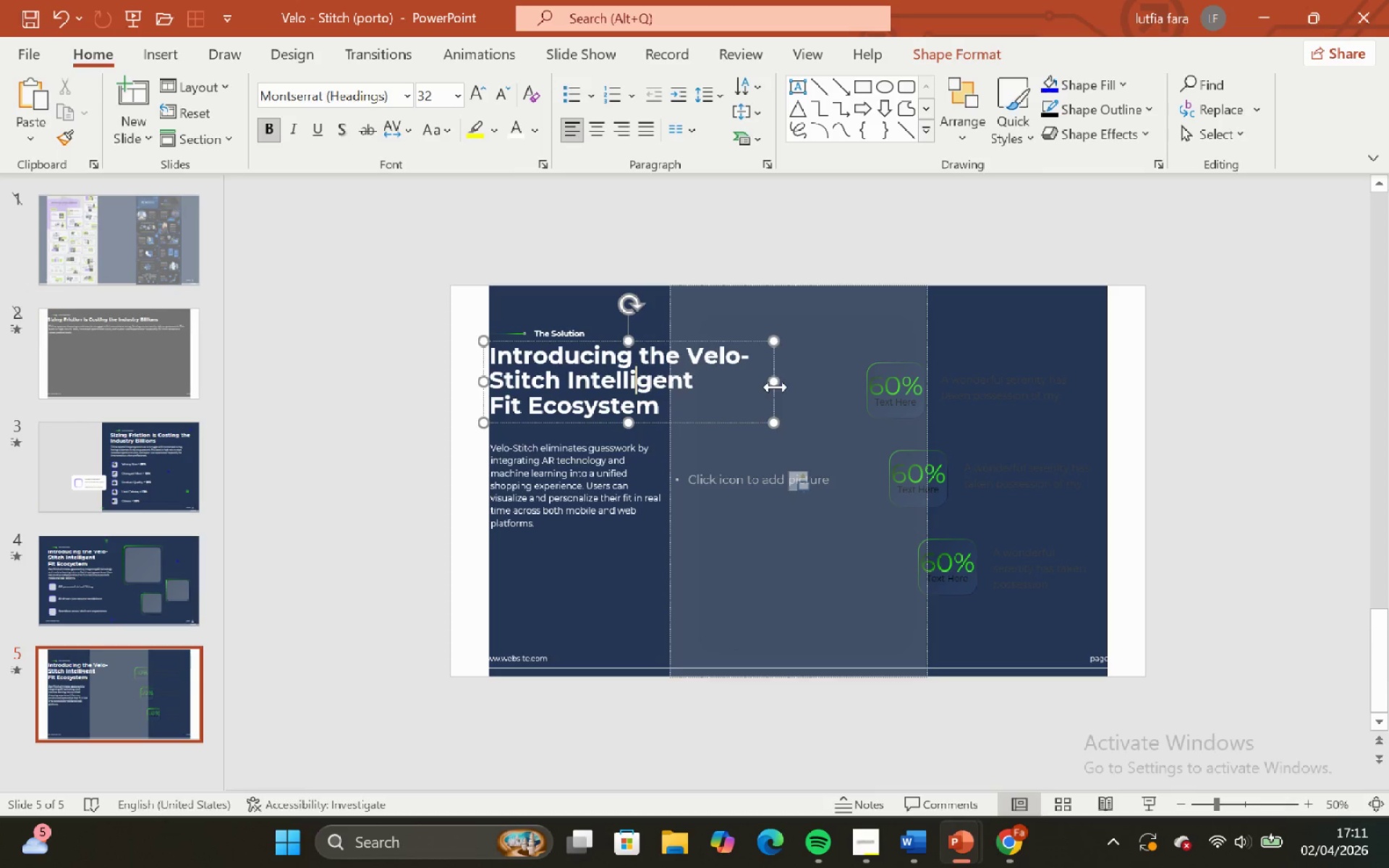 
left_click_drag(start_coordinate=[774, 387], to_coordinate=[679, 397])
 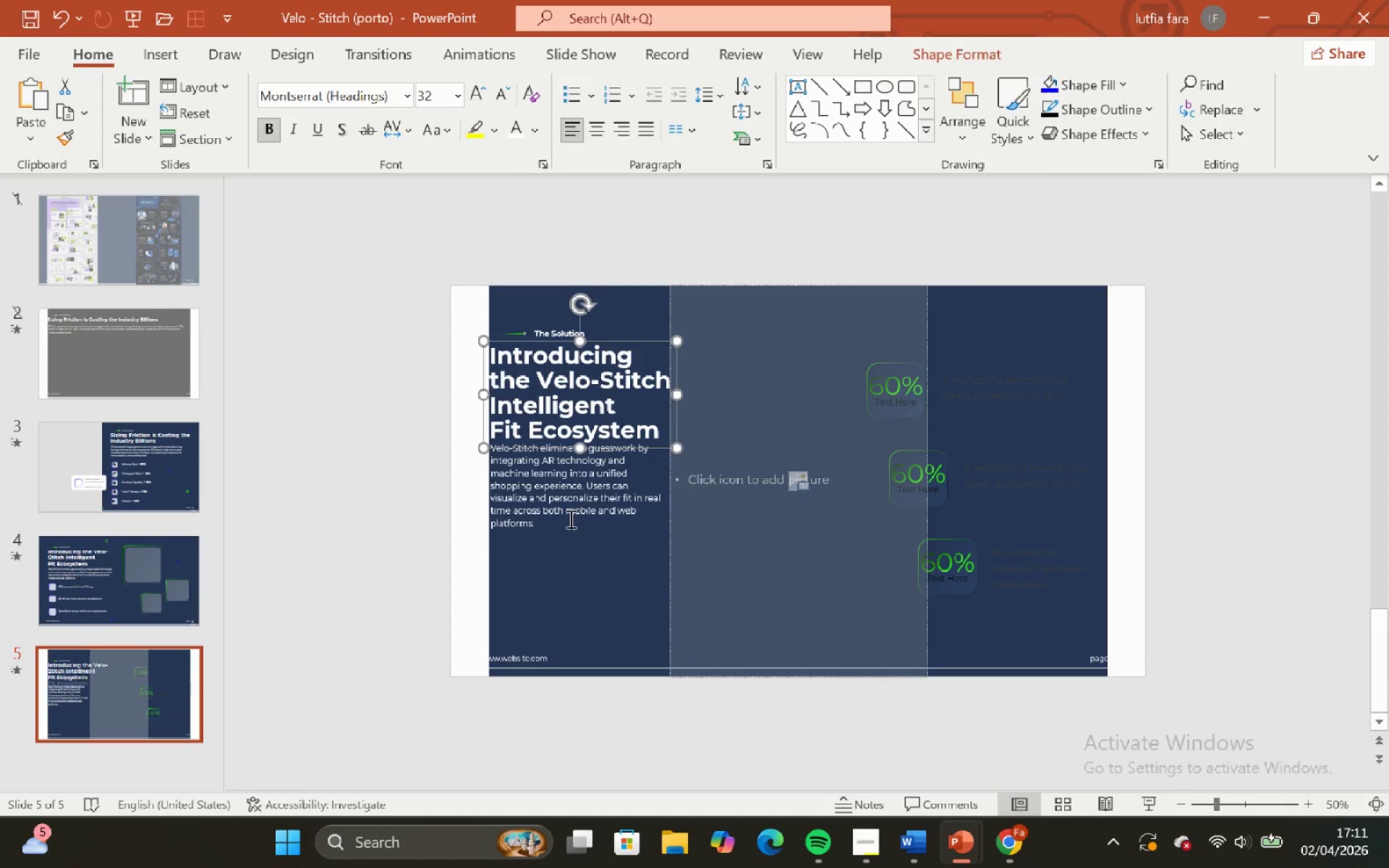 
left_click([569, 519])
 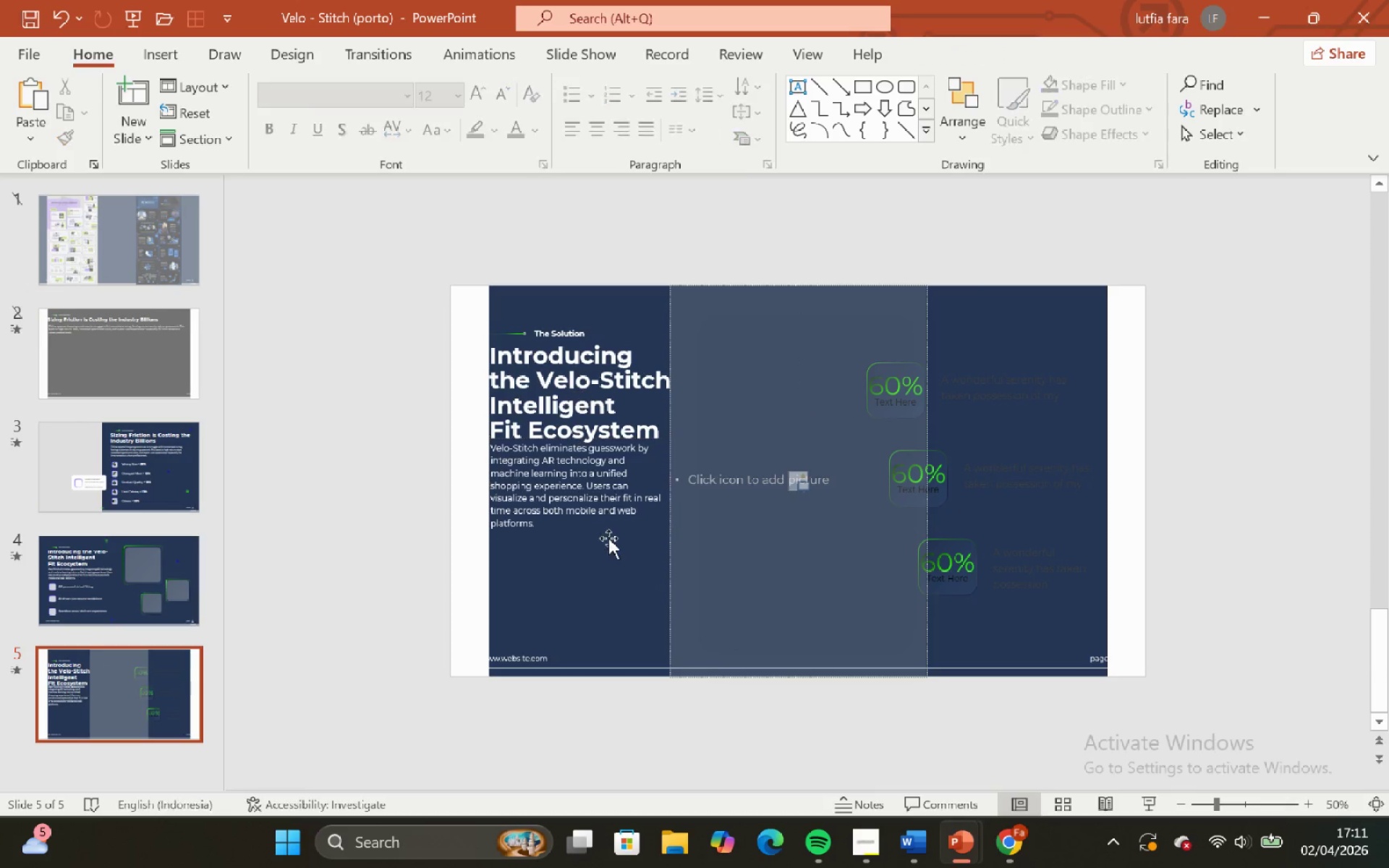 
double_click([606, 535])
 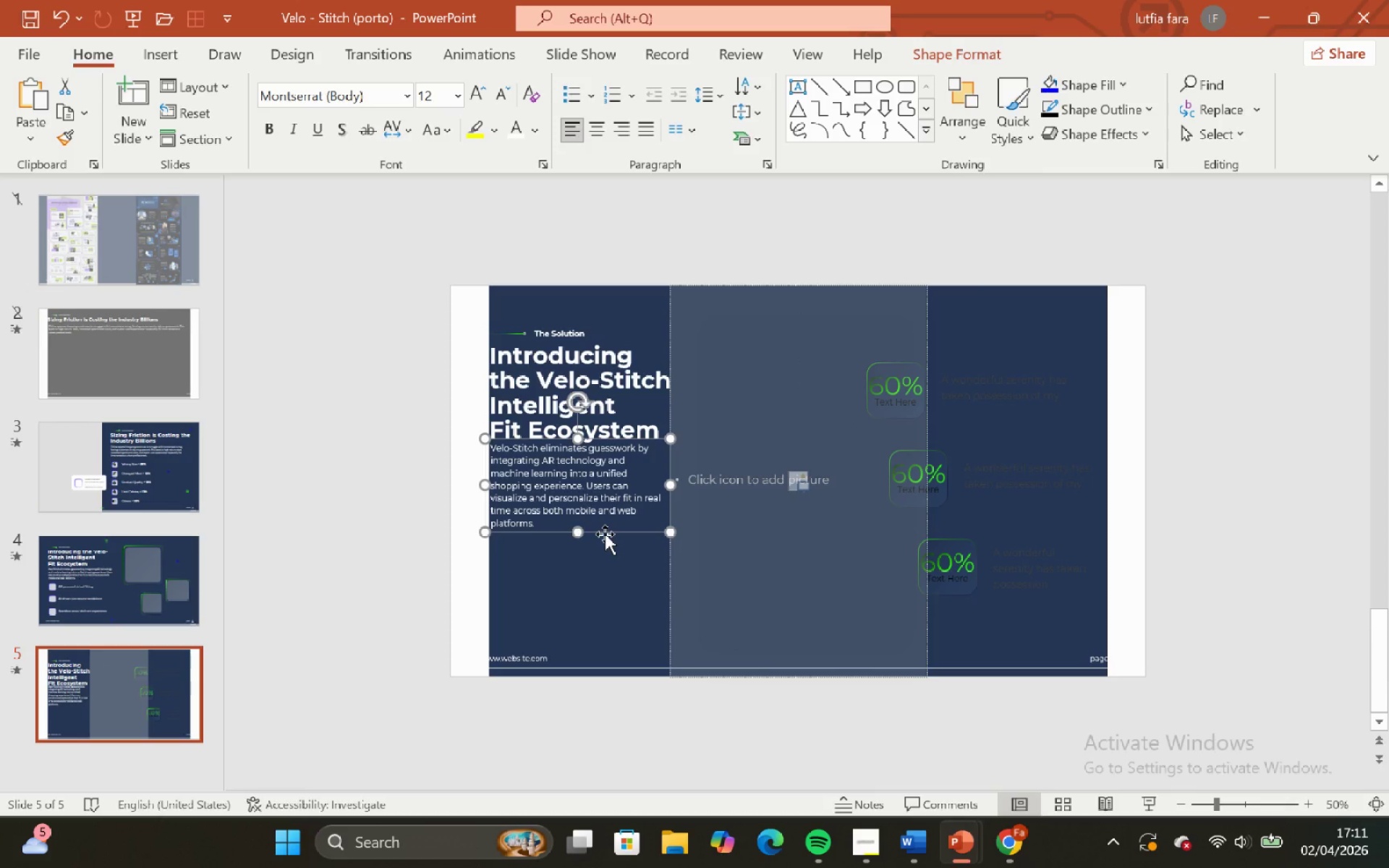 
left_click_drag(start_coordinate=[604, 533], to_coordinate=[606, 558])
 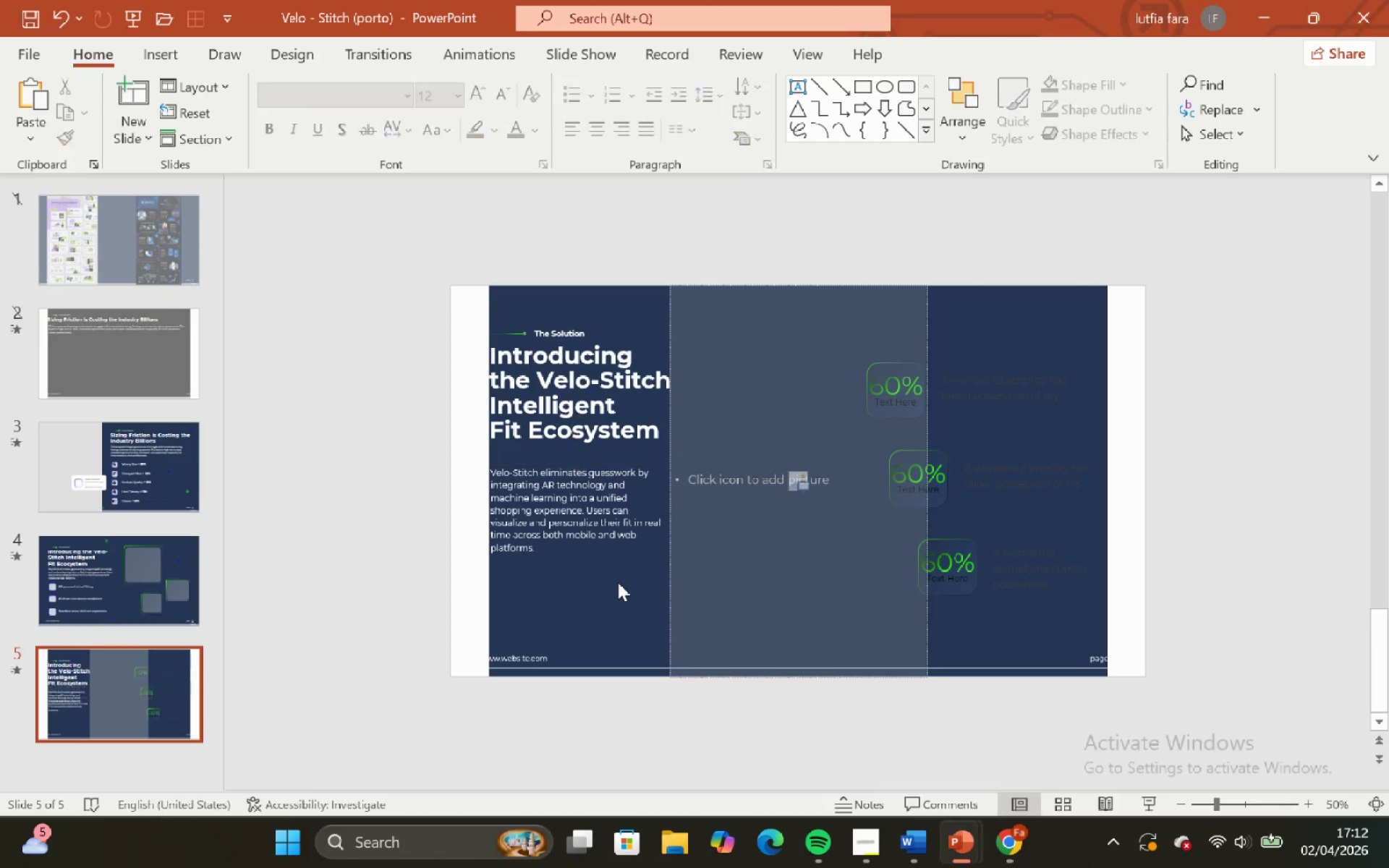 
hold_key(key=ShiftLeft, duration=1.52)
 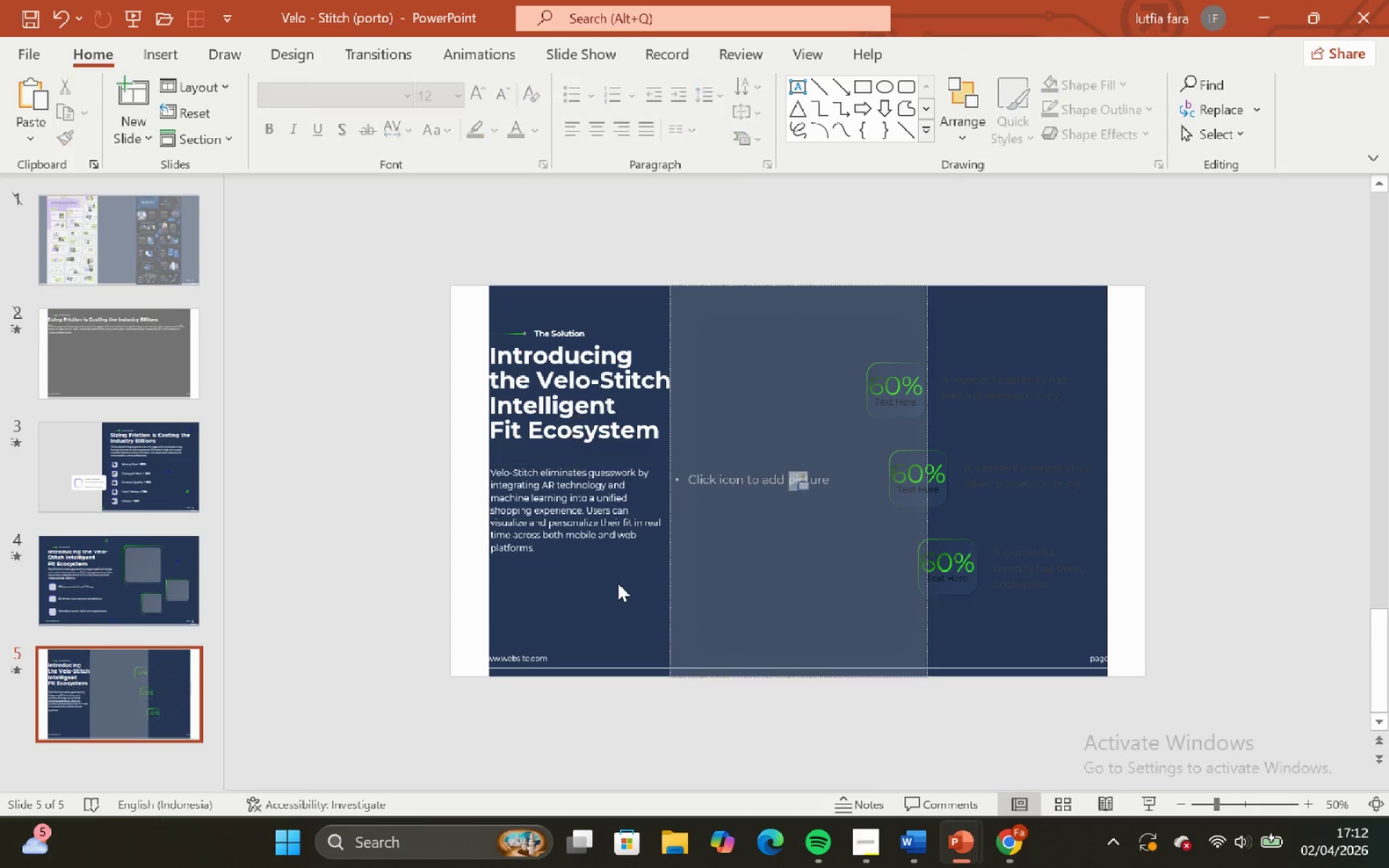 
key(Shift+ShiftLeft)
 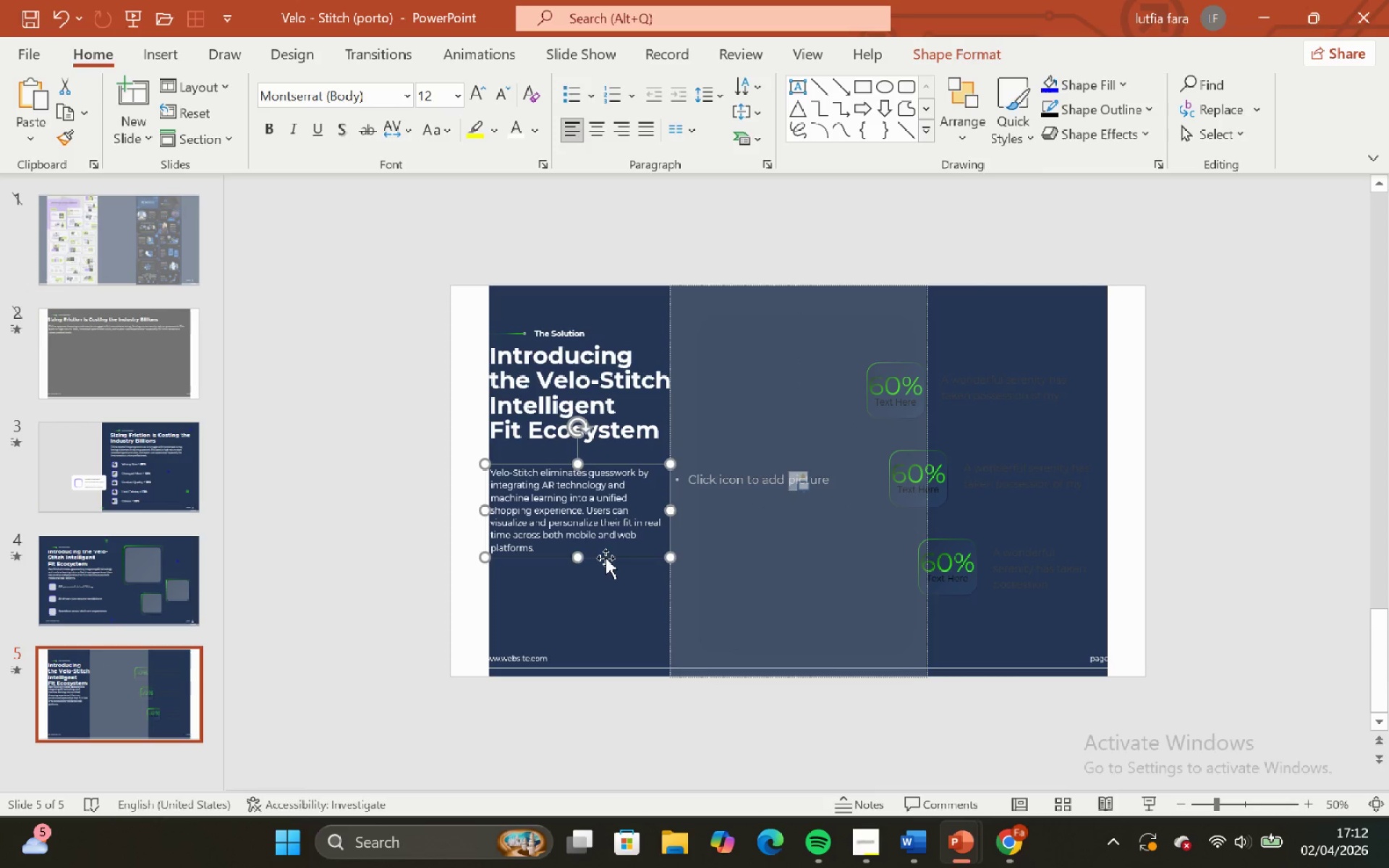 
key(Shift+ShiftLeft)
 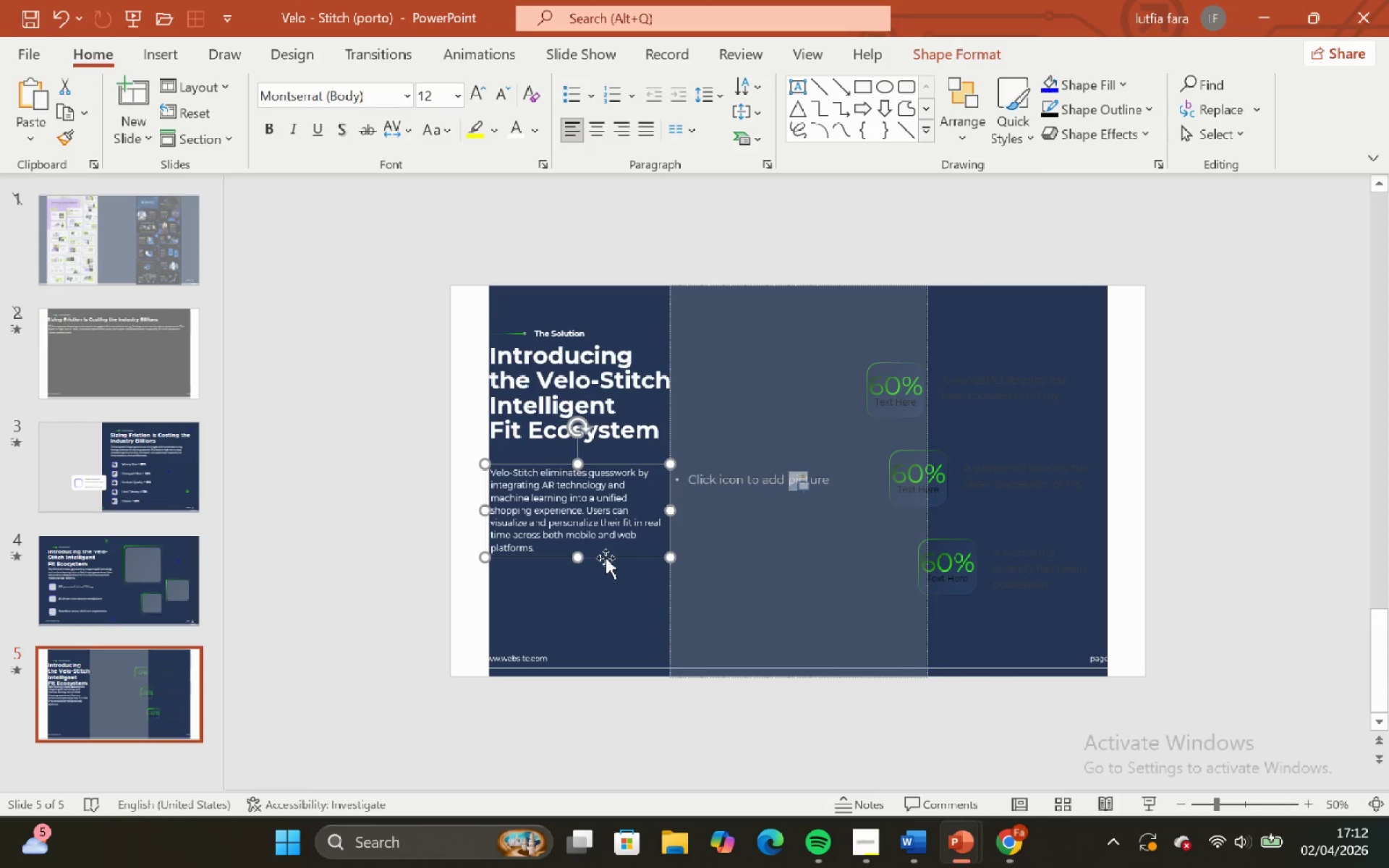 
key(Shift+ShiftLeft)
 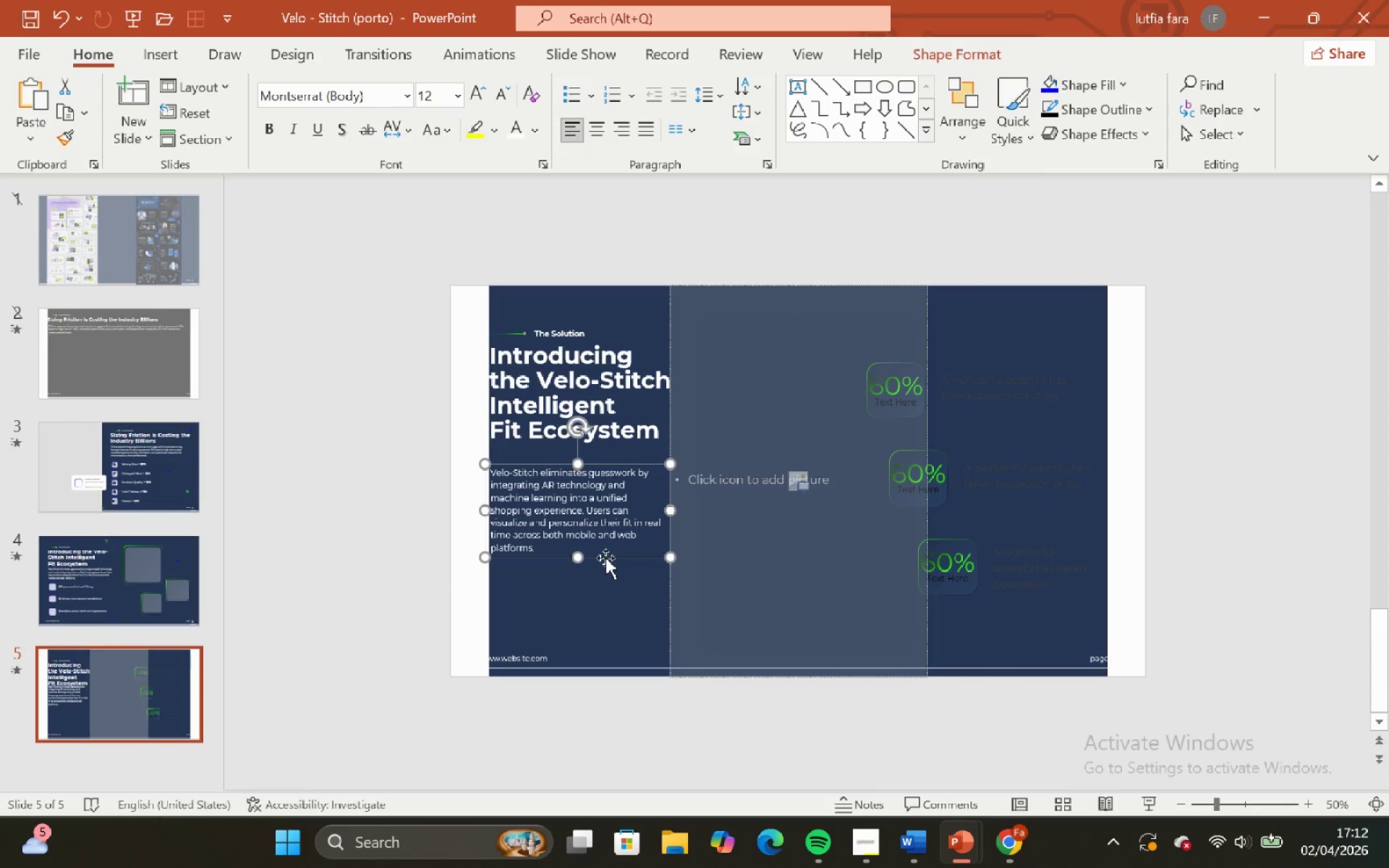 
key(Shift+ShiftLeft)
 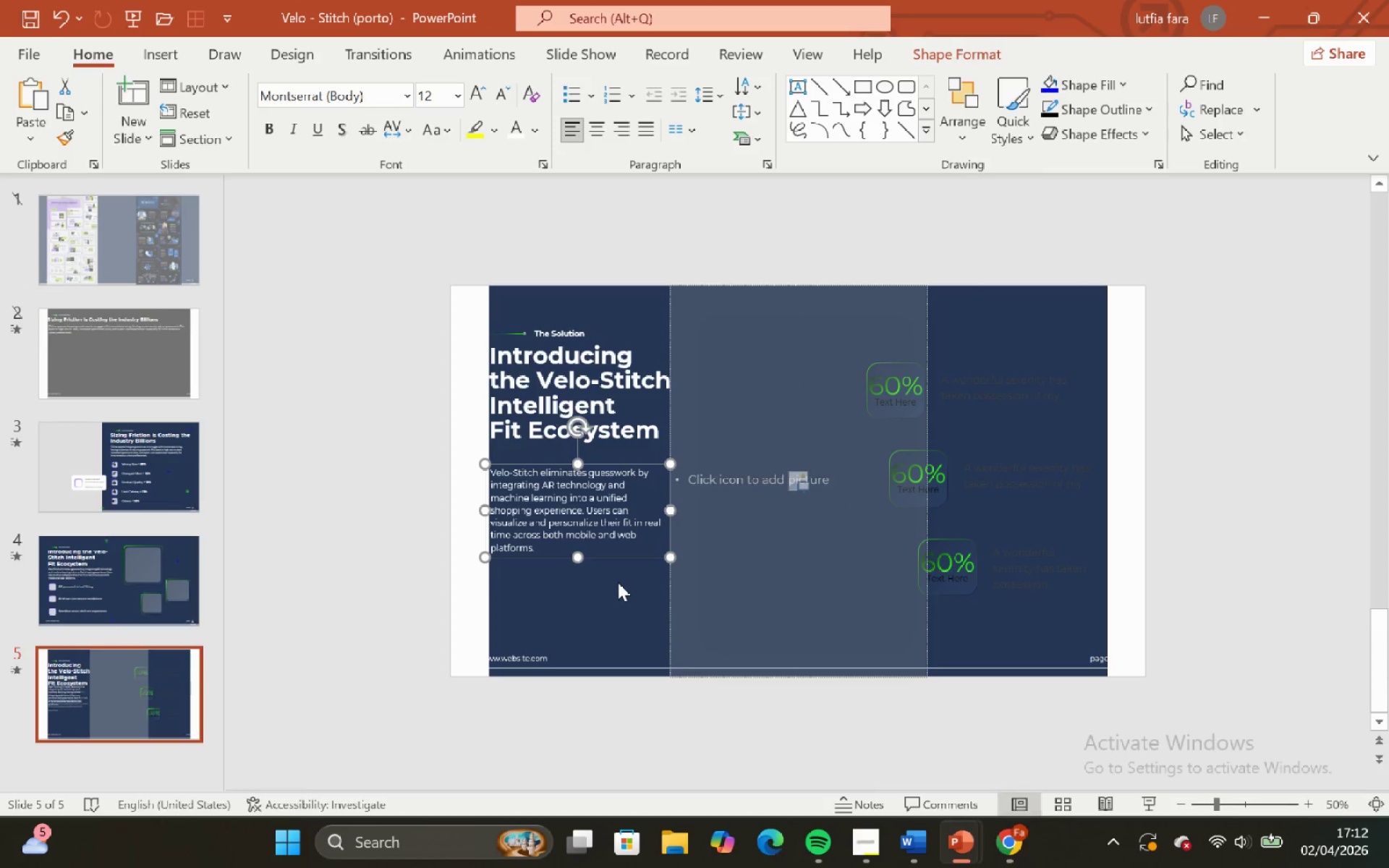 
left_click([618, 582])
 